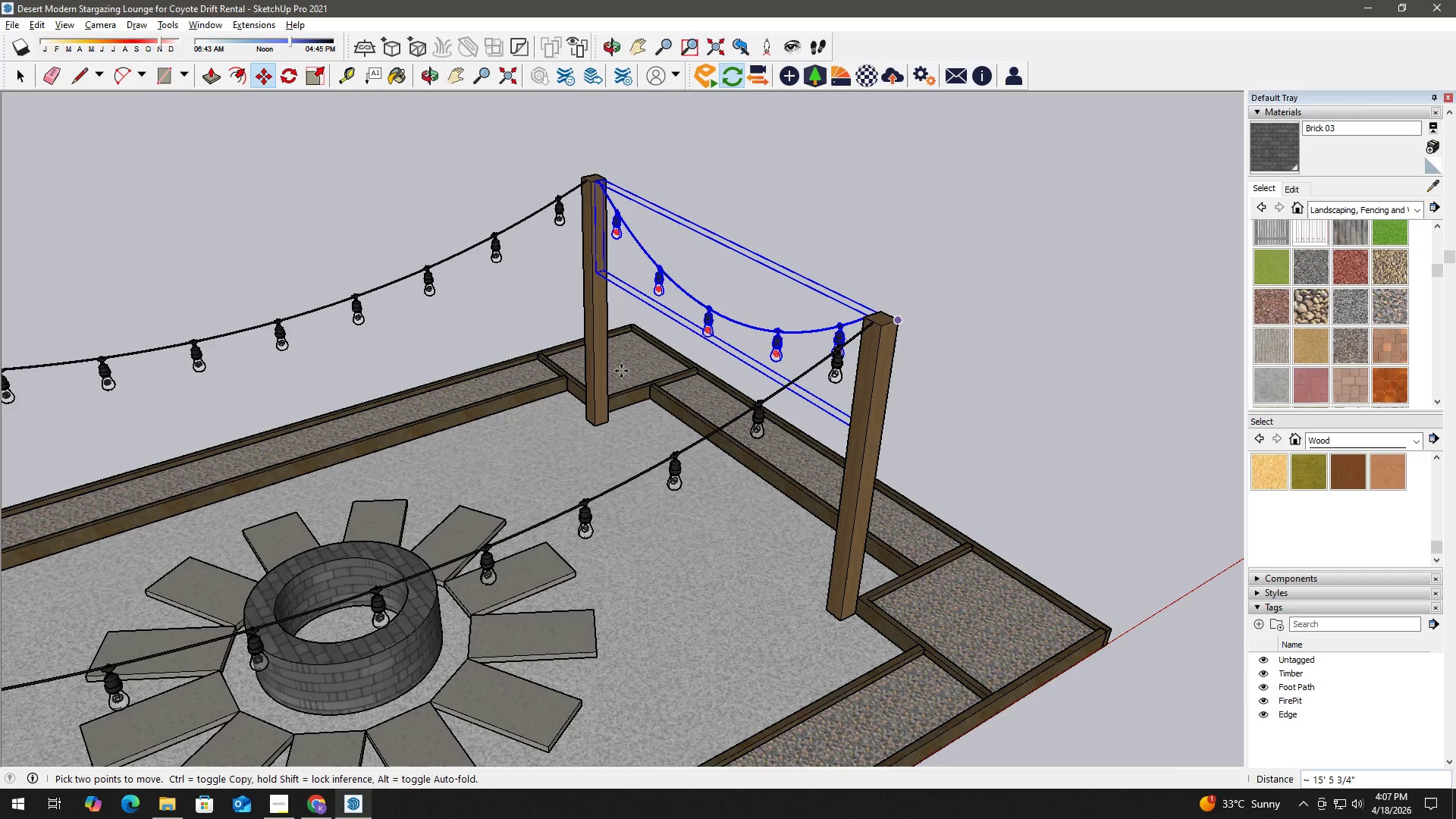 
key(Control+ControlLeft)
 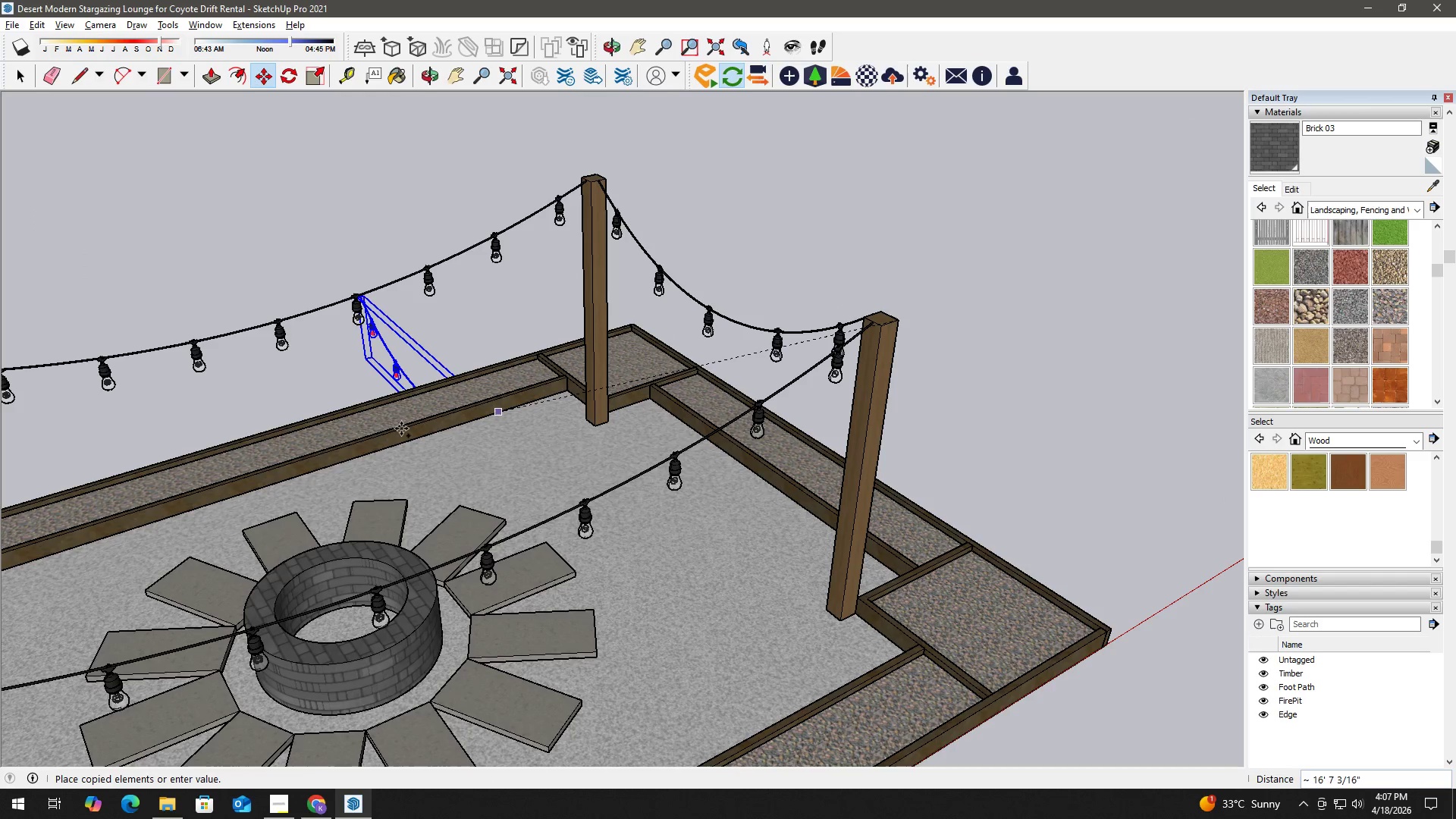 
hold_key(key=ShiftLeft, duration=0.77)
 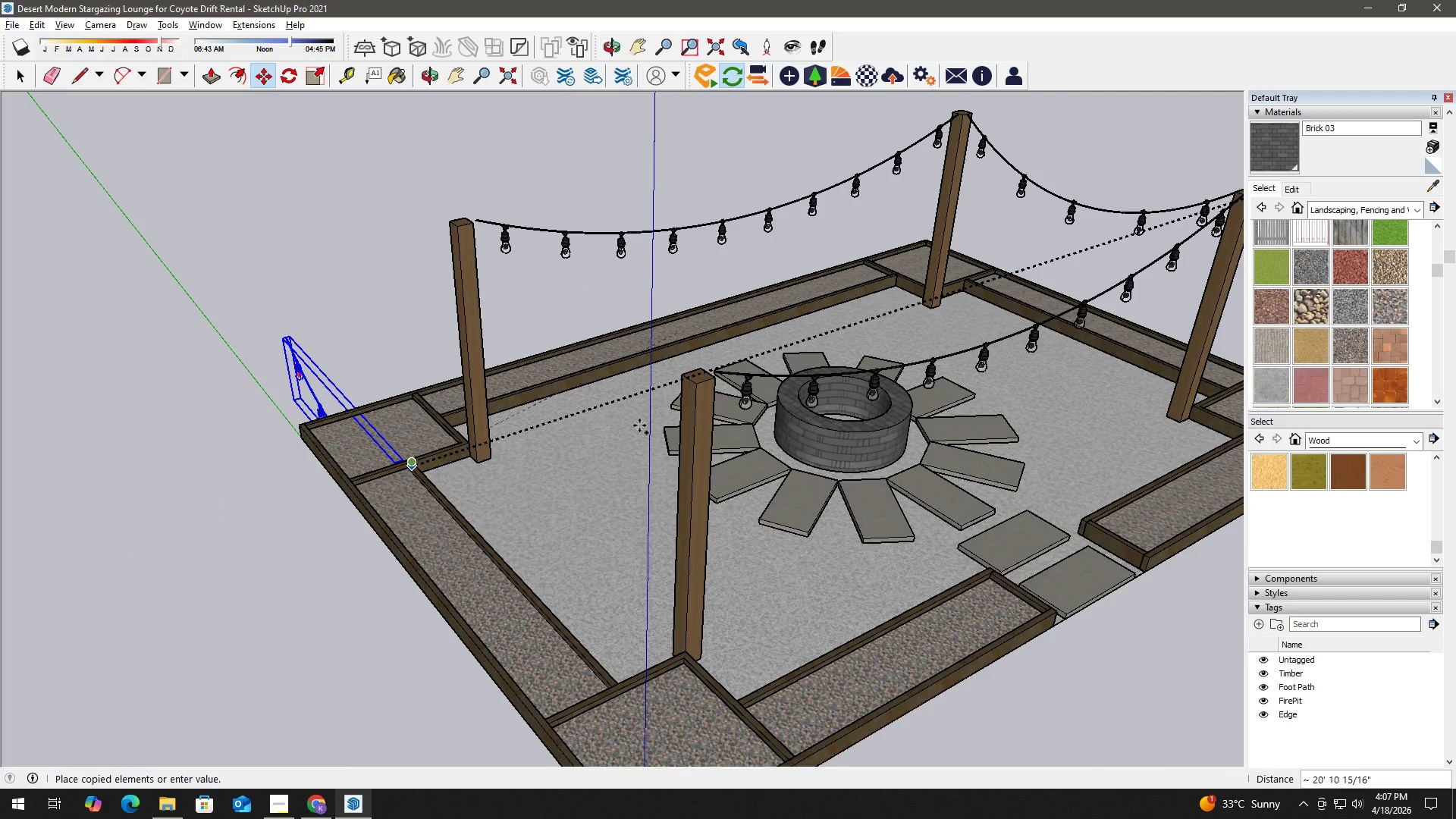 
scroll: coordinate [316, 444], scroll_direction: down, amount: 3.0
 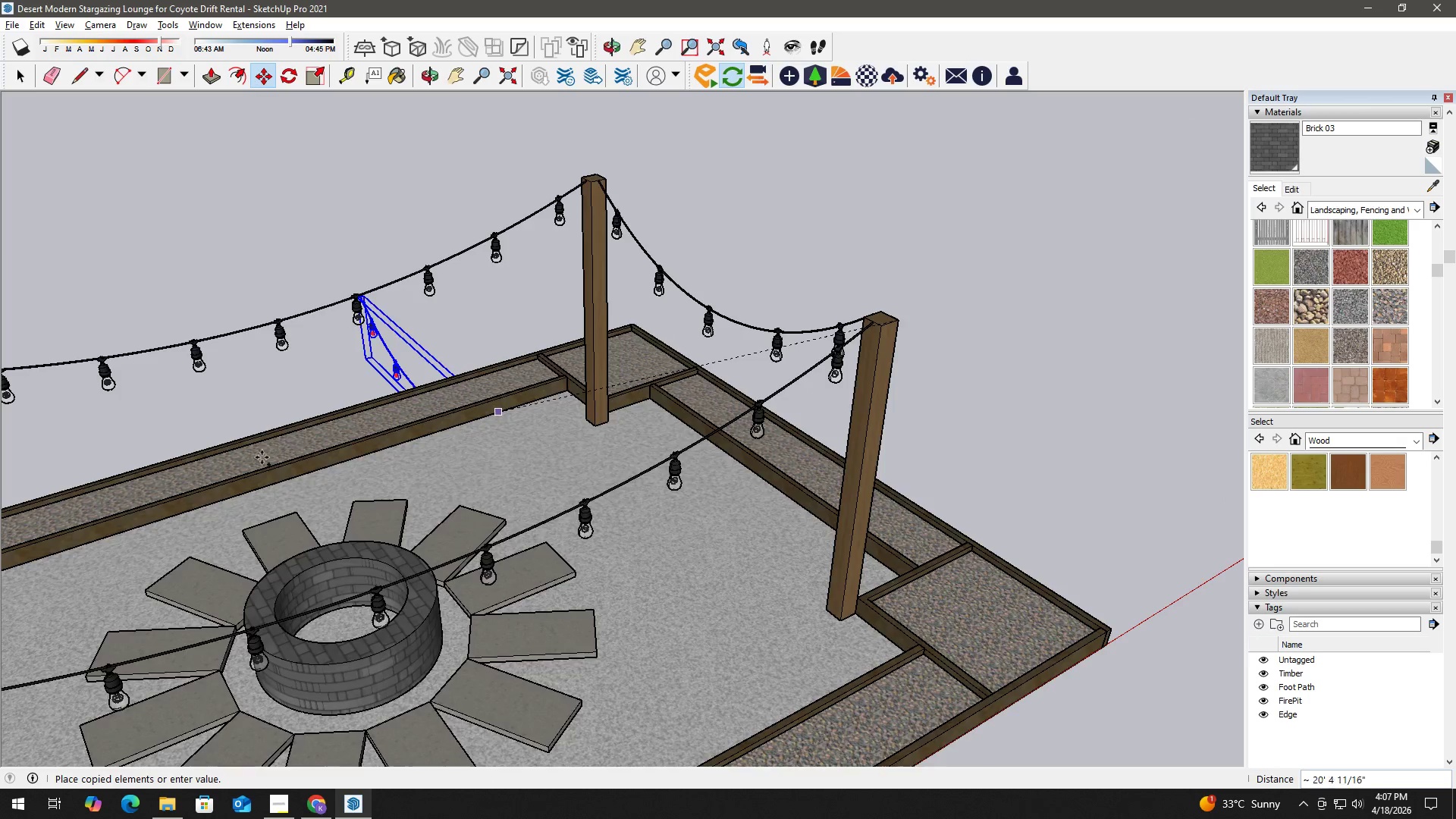 
scroll: coordinate [723, 375], scroll_direction: up, amount: 4.0
 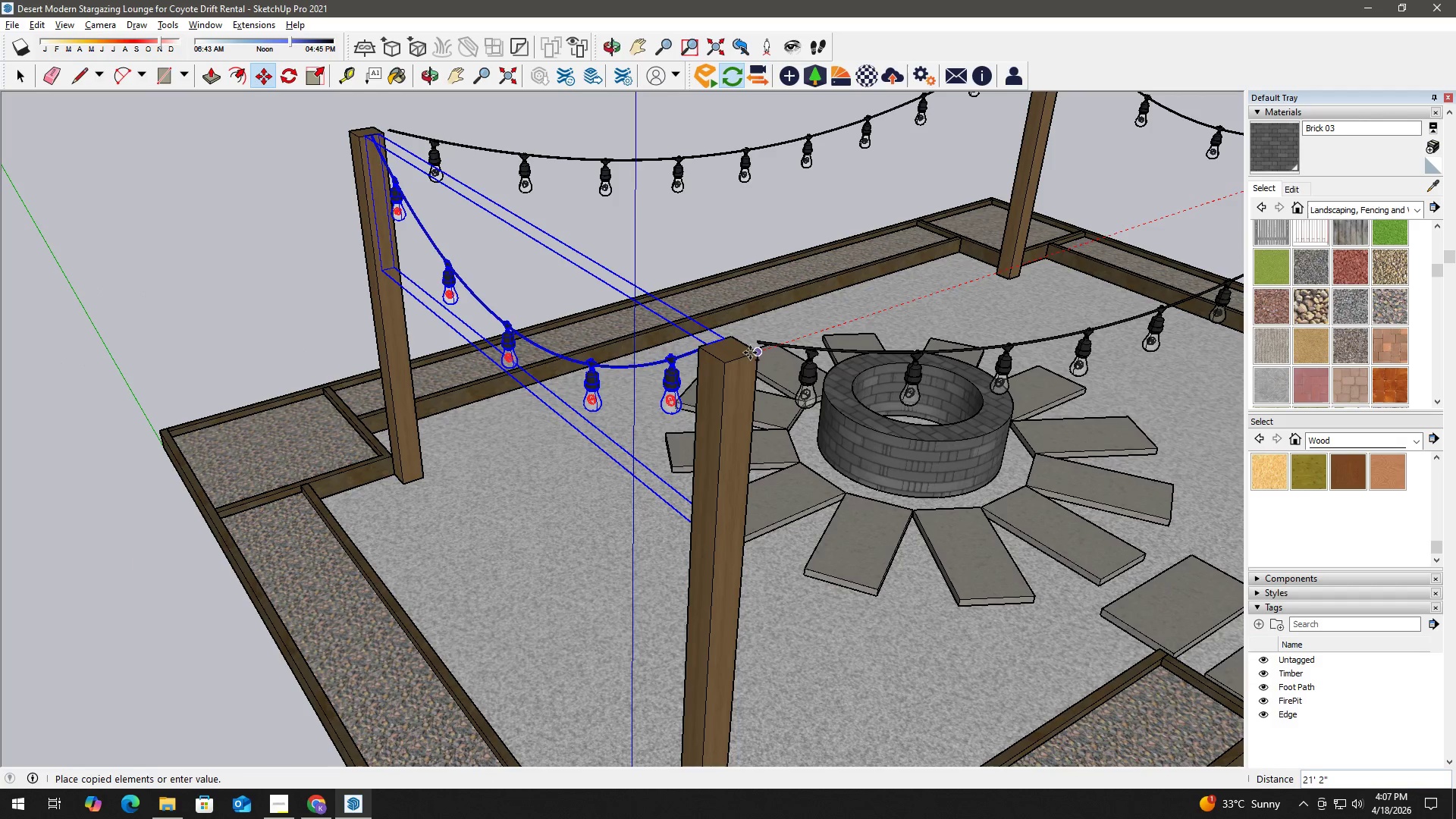 
left_click([750, 353])
 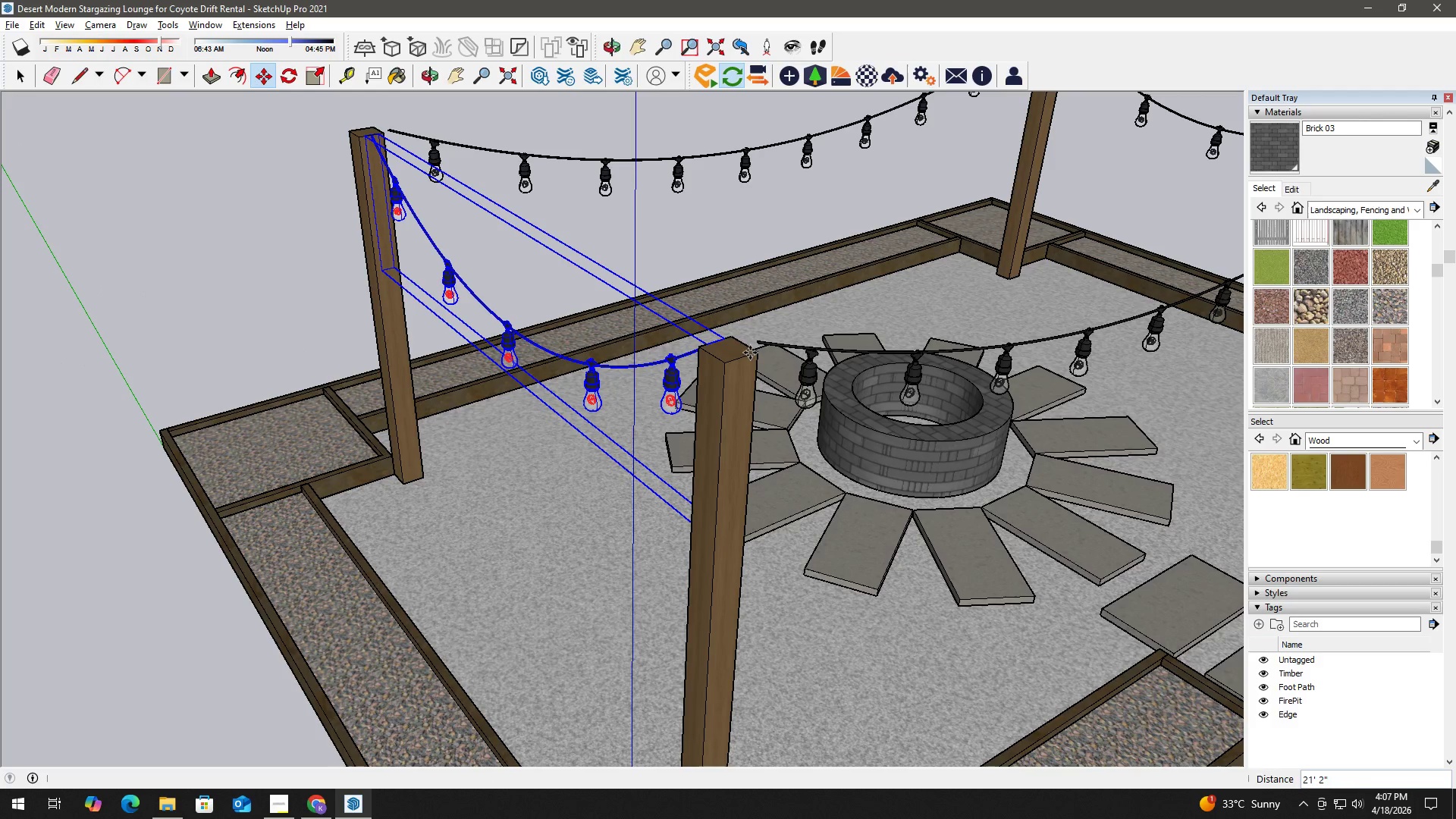 
key(Space)
 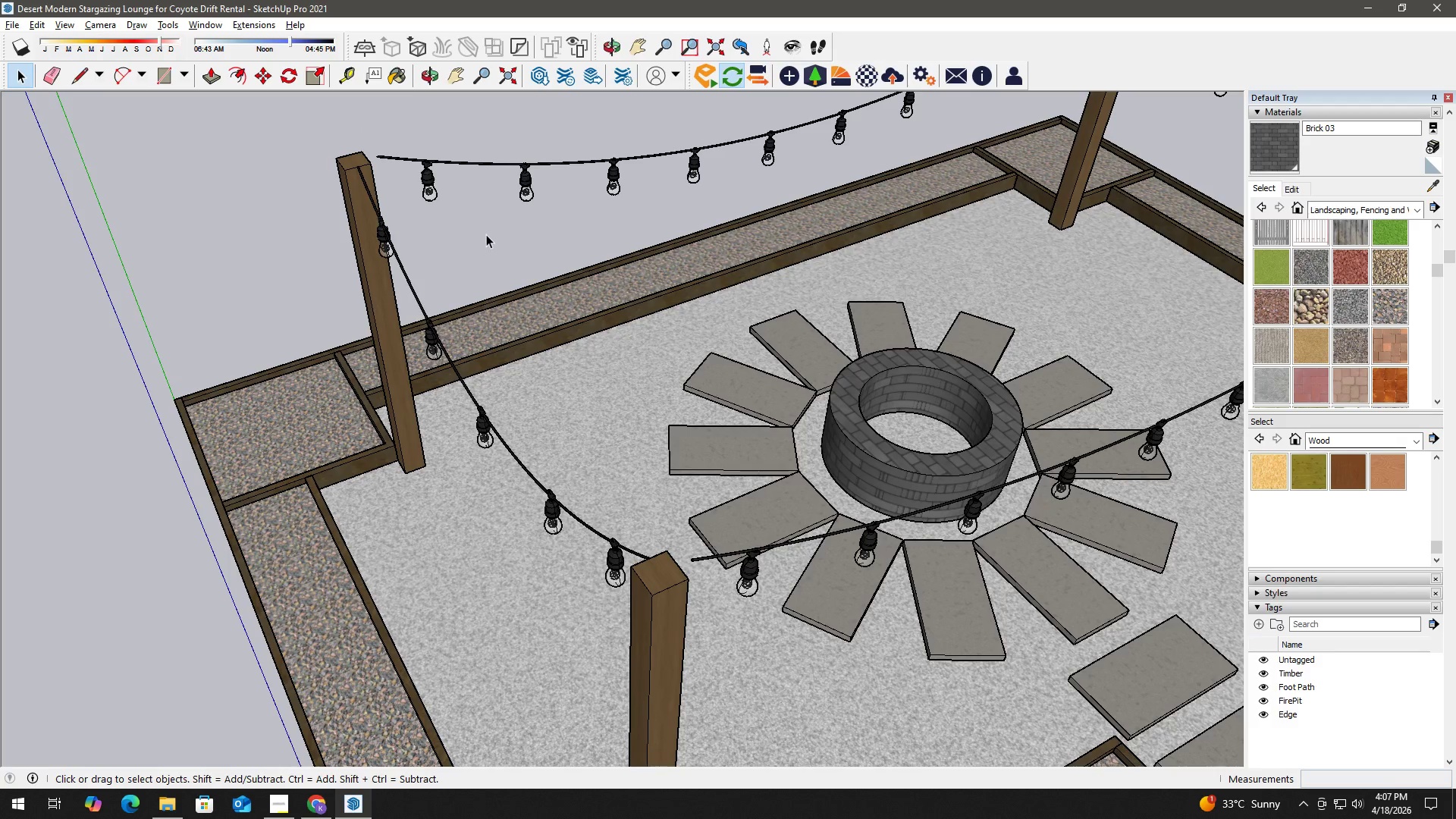 
left_click([476, 169])
 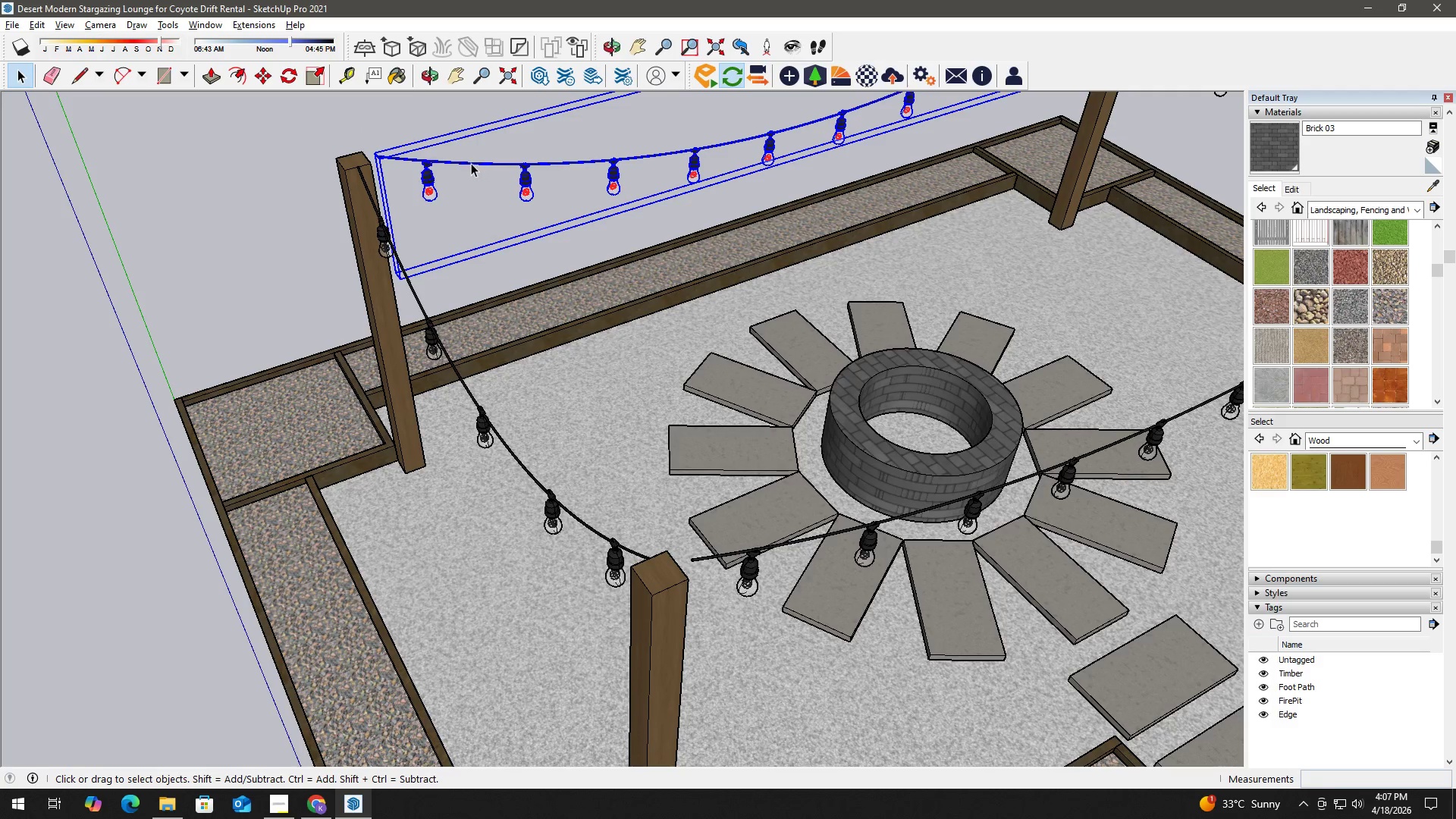 
key(S)
 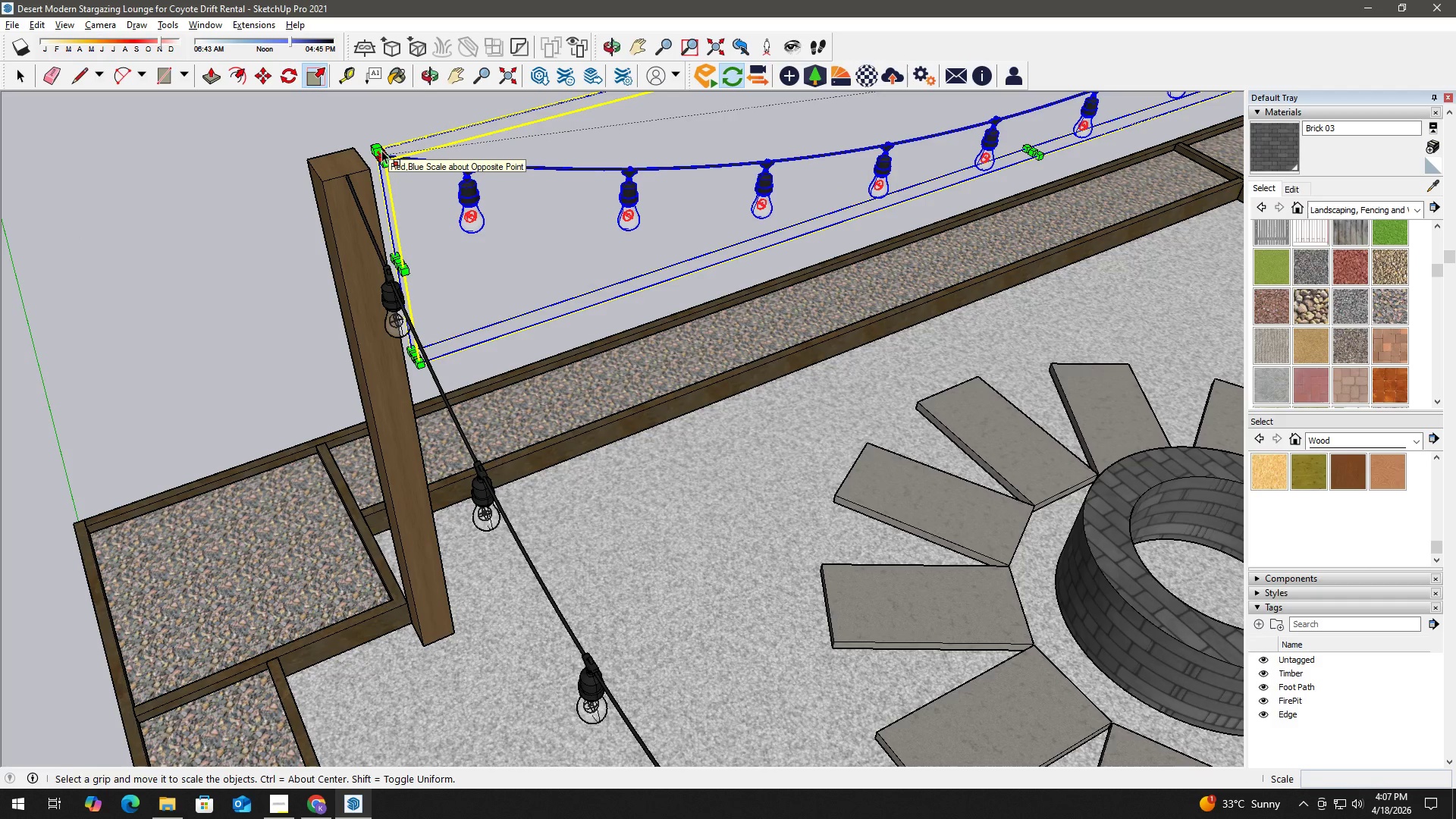 
scroll: coordinate [381, 153], scroll_direction: up, amount: 6.0
 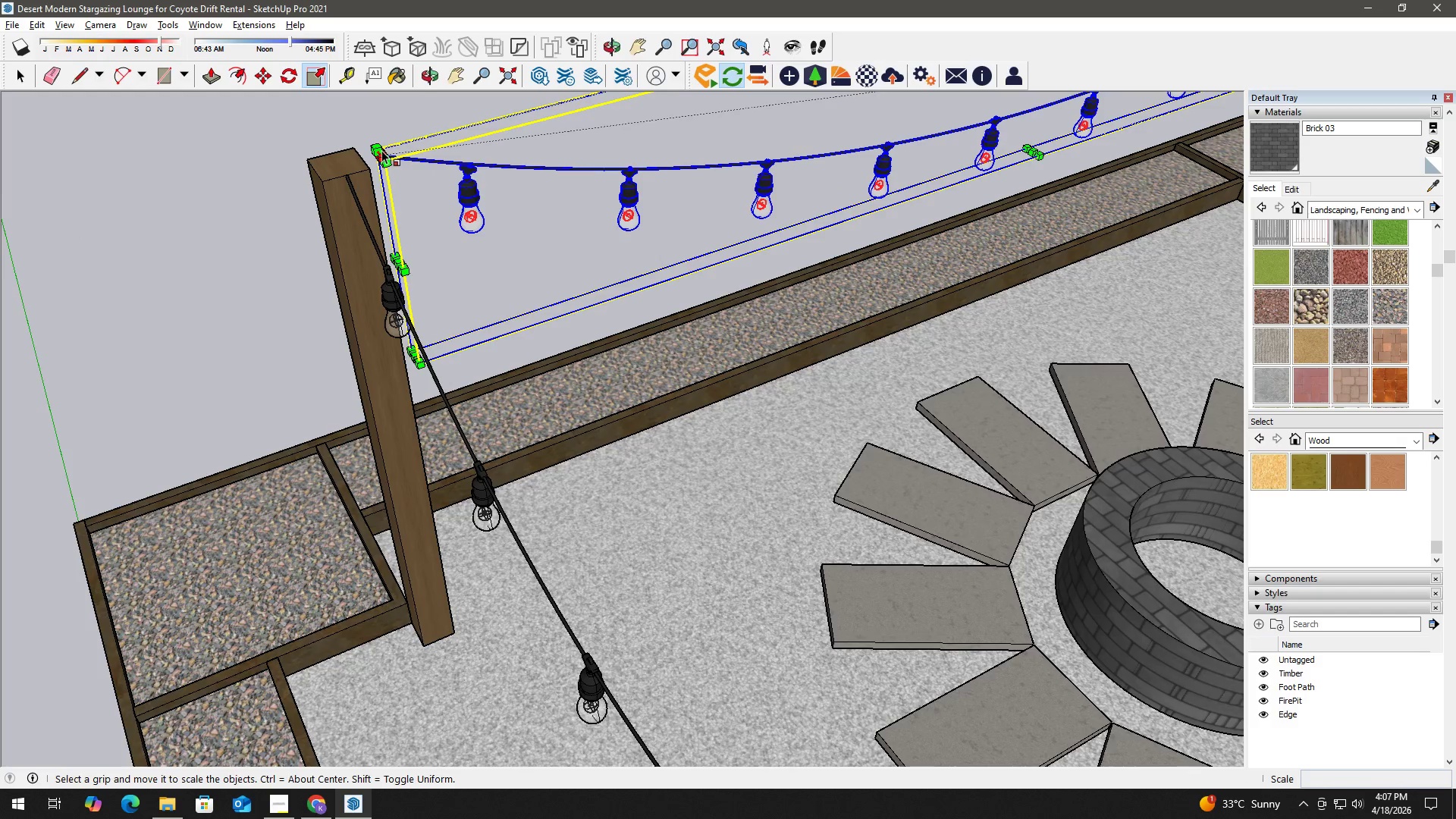 
left_click([381, 150])
 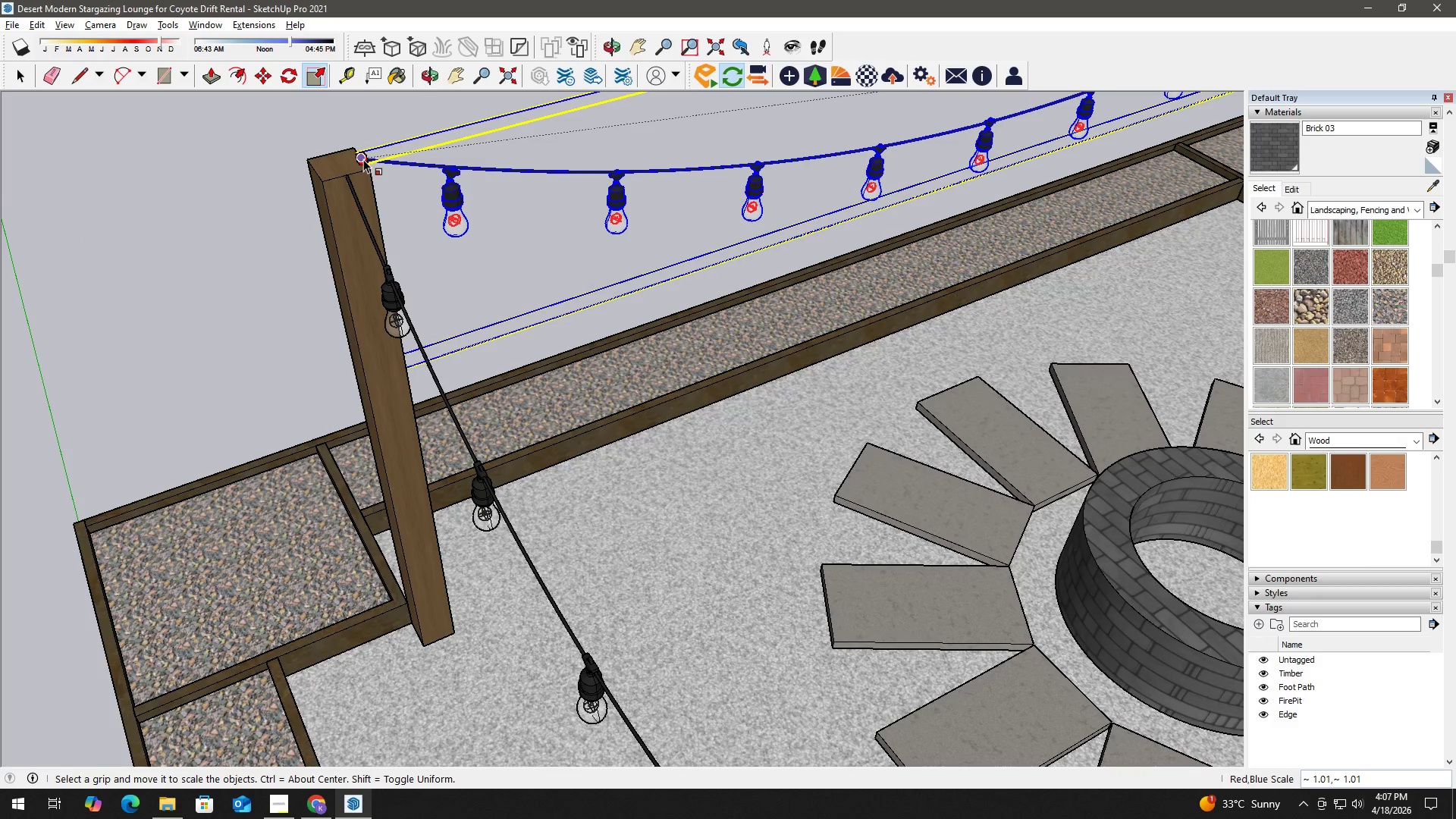 
left_click([363, 159])
 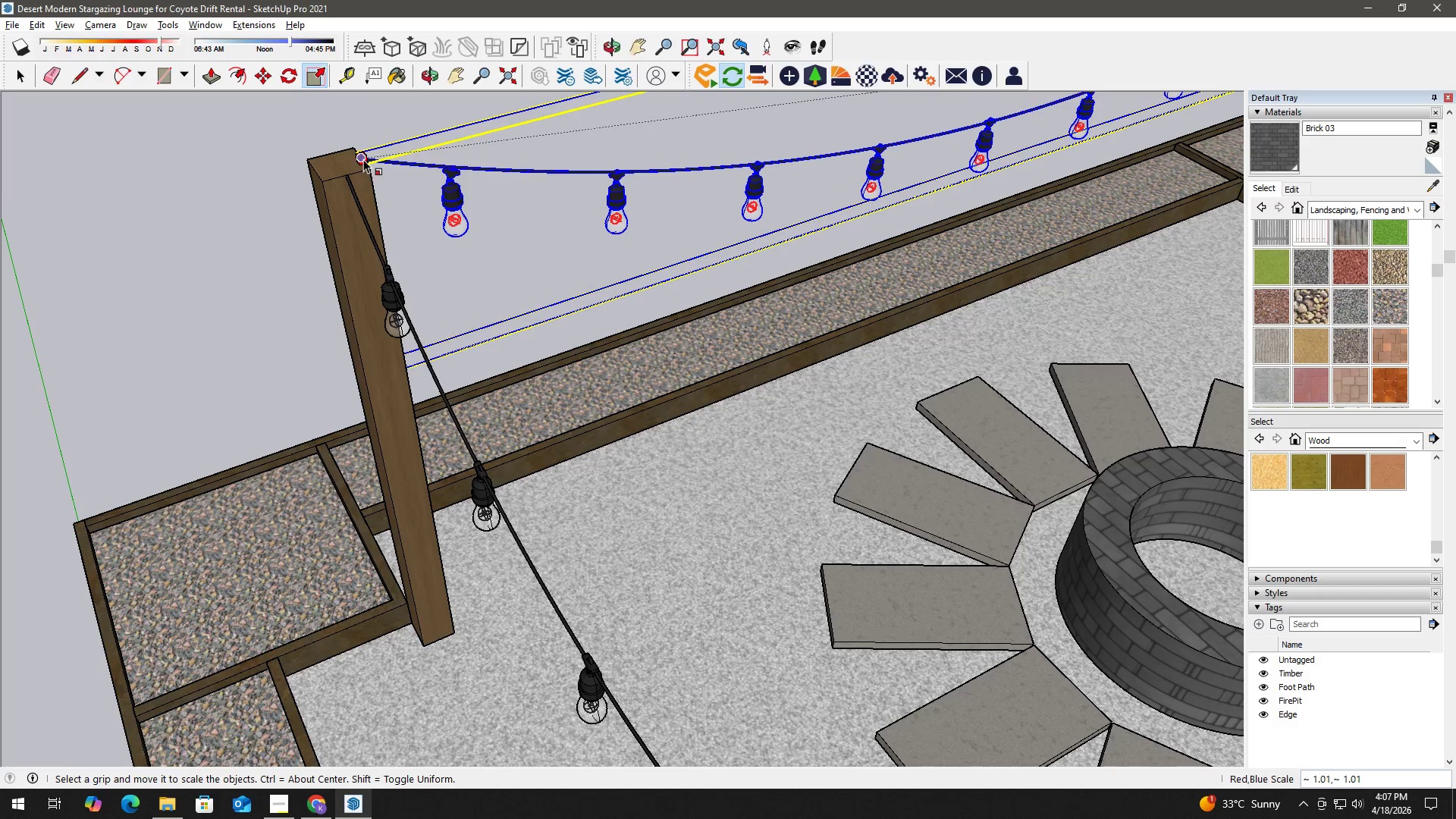 
key(Space)
 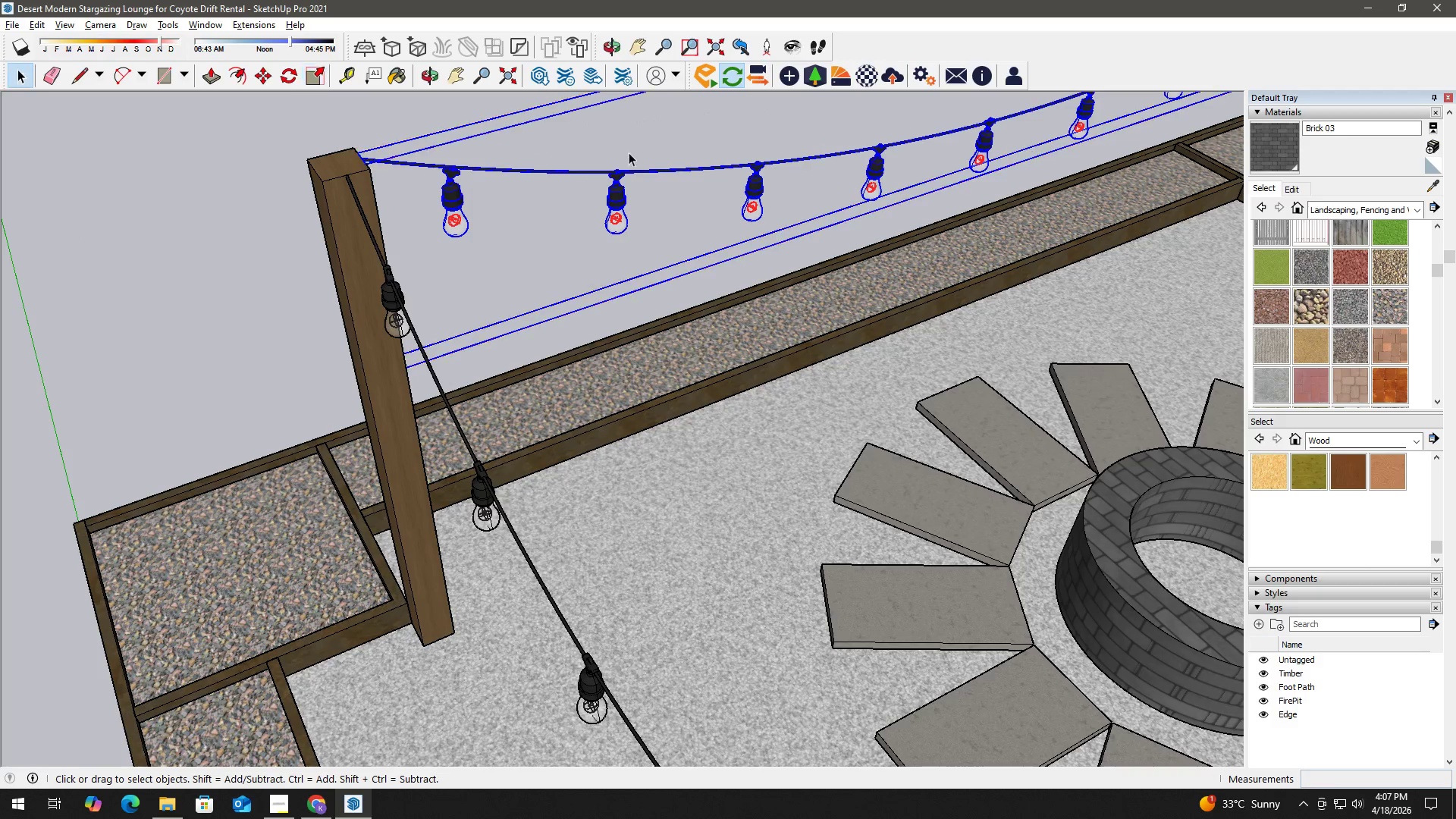 
double_click([635, 140])
 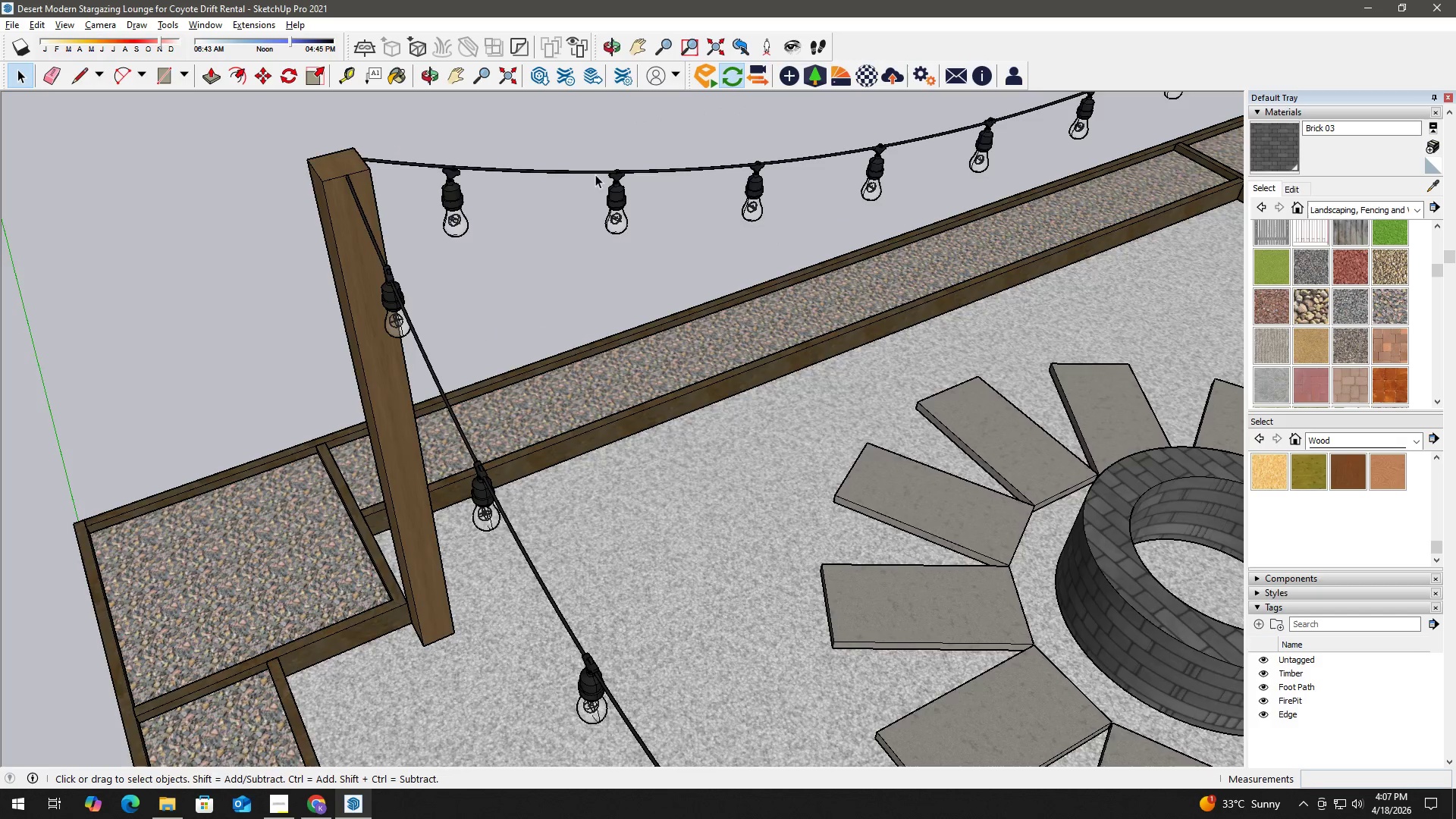 
scroll: coordinate [673, 361], scroll_direction: down, amount: 12.0
 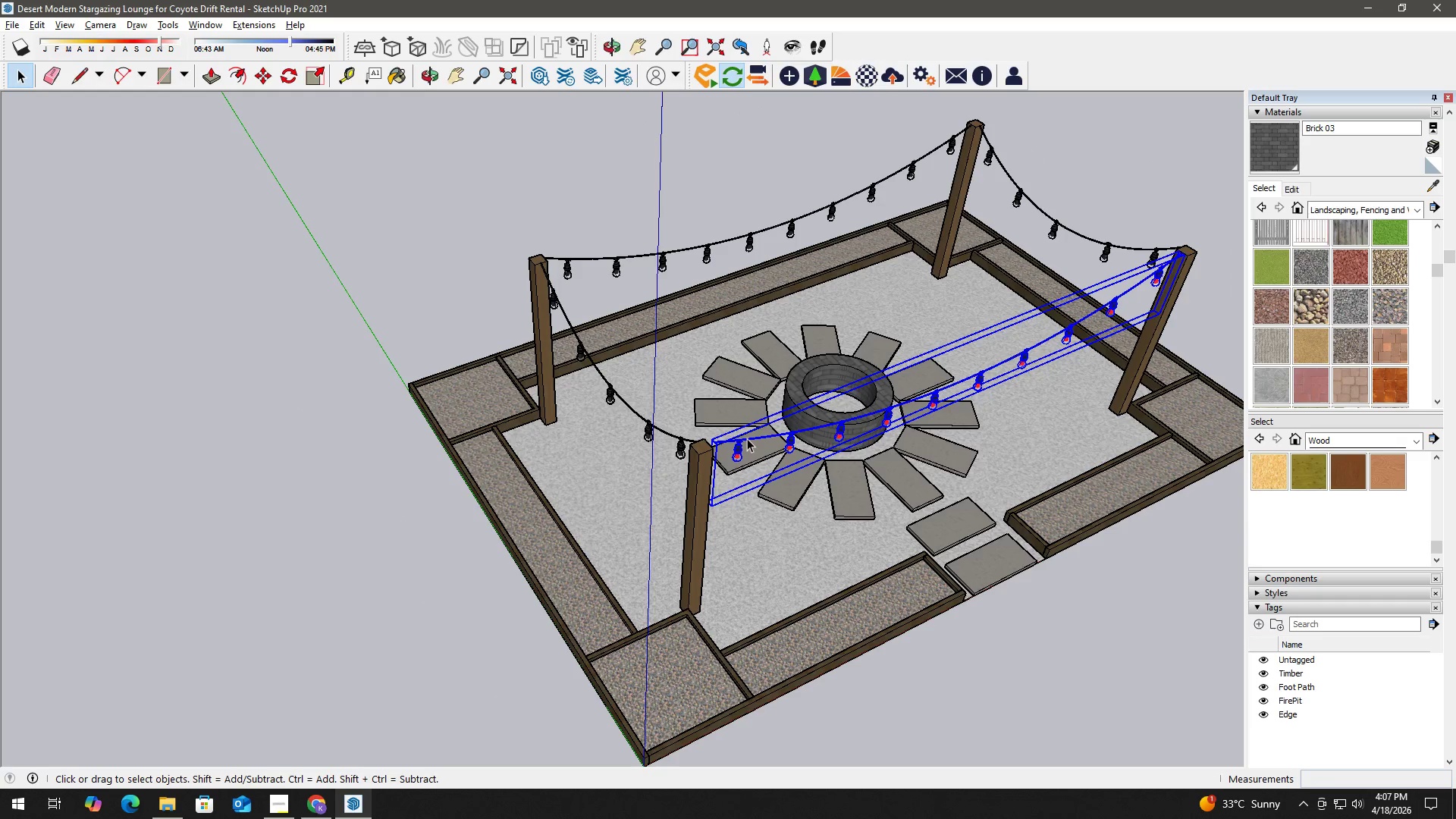 
key(Delete)
 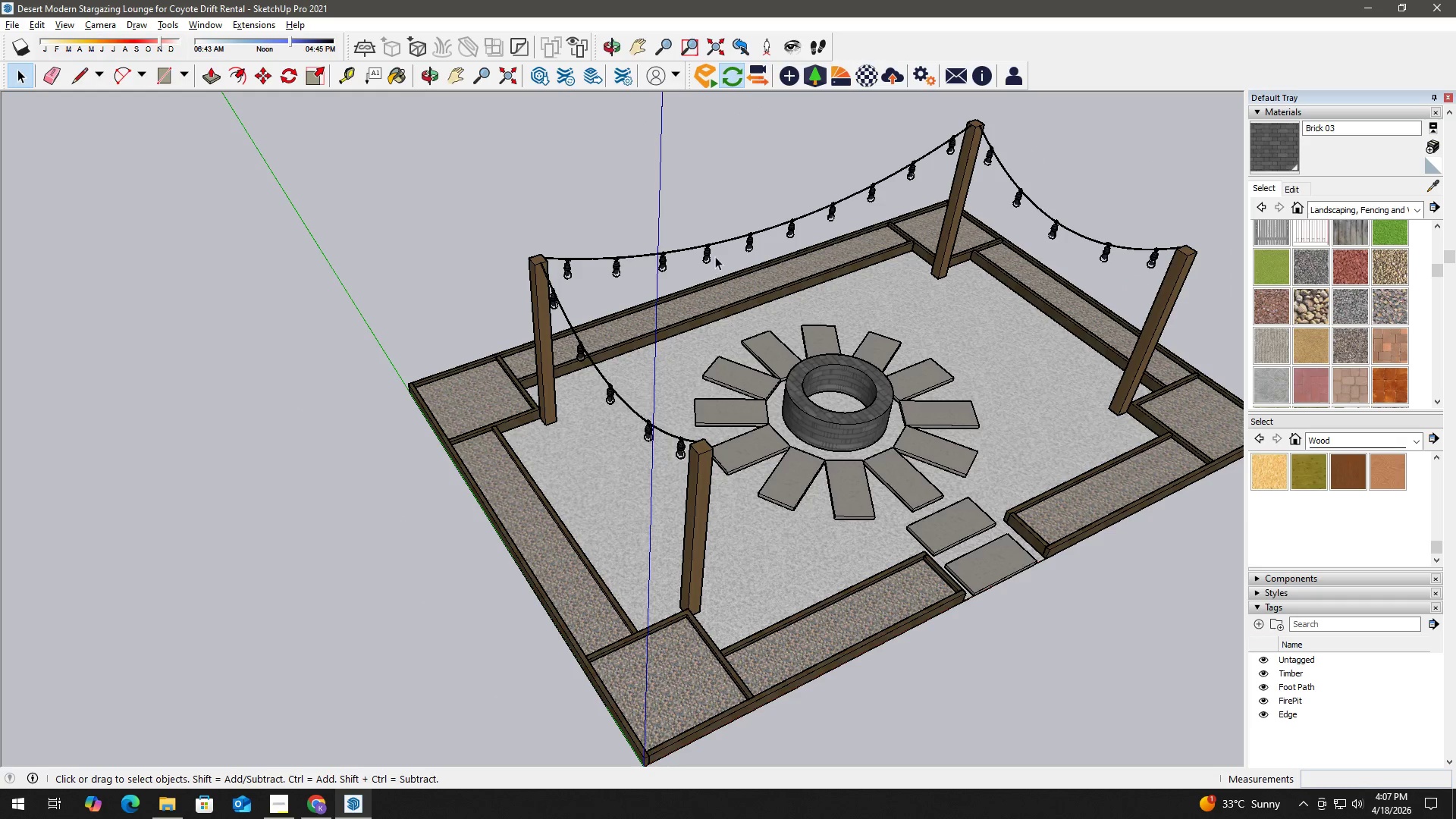 
left_click([722, 245])
 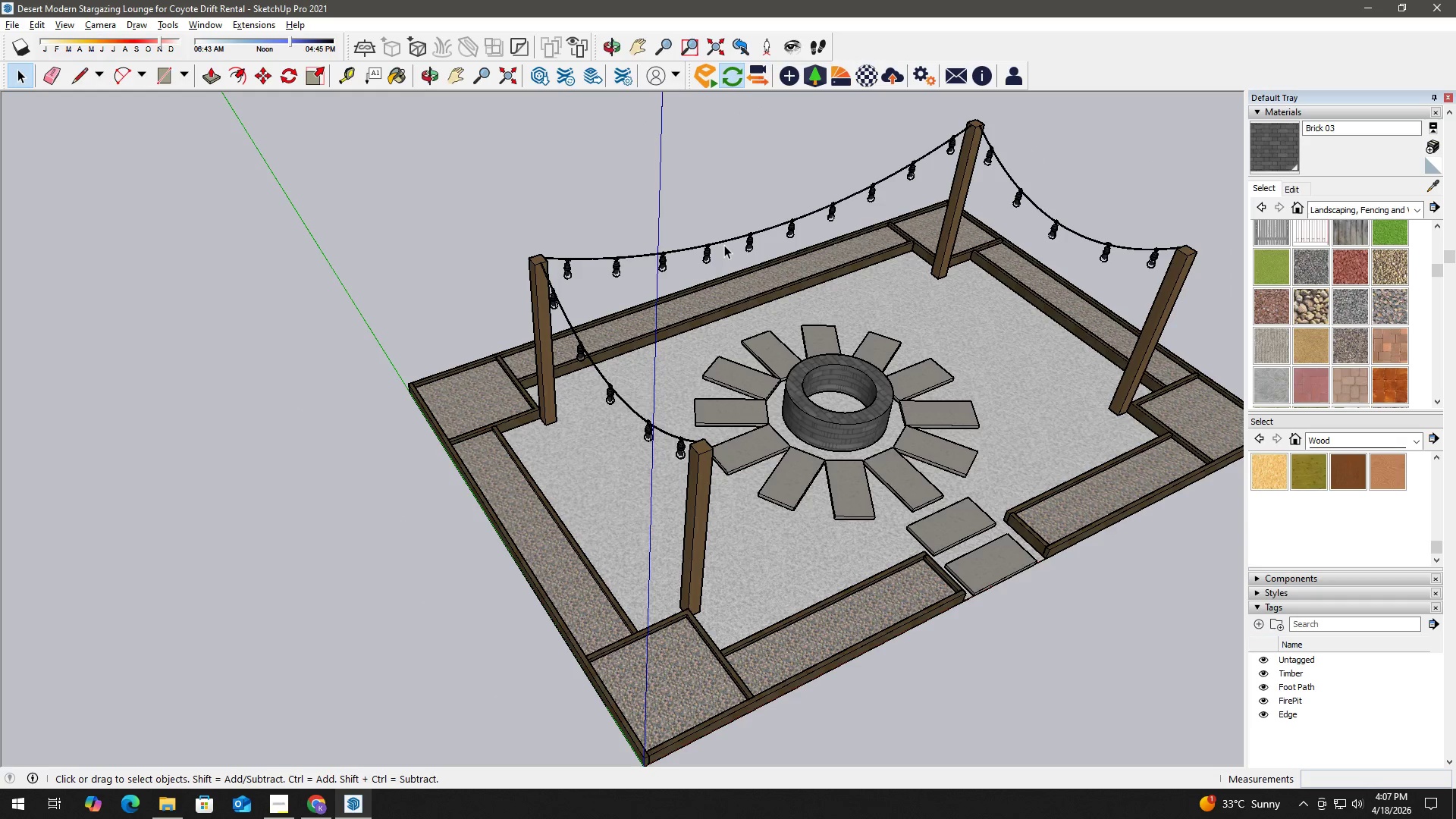 
left_click([725, 241])
 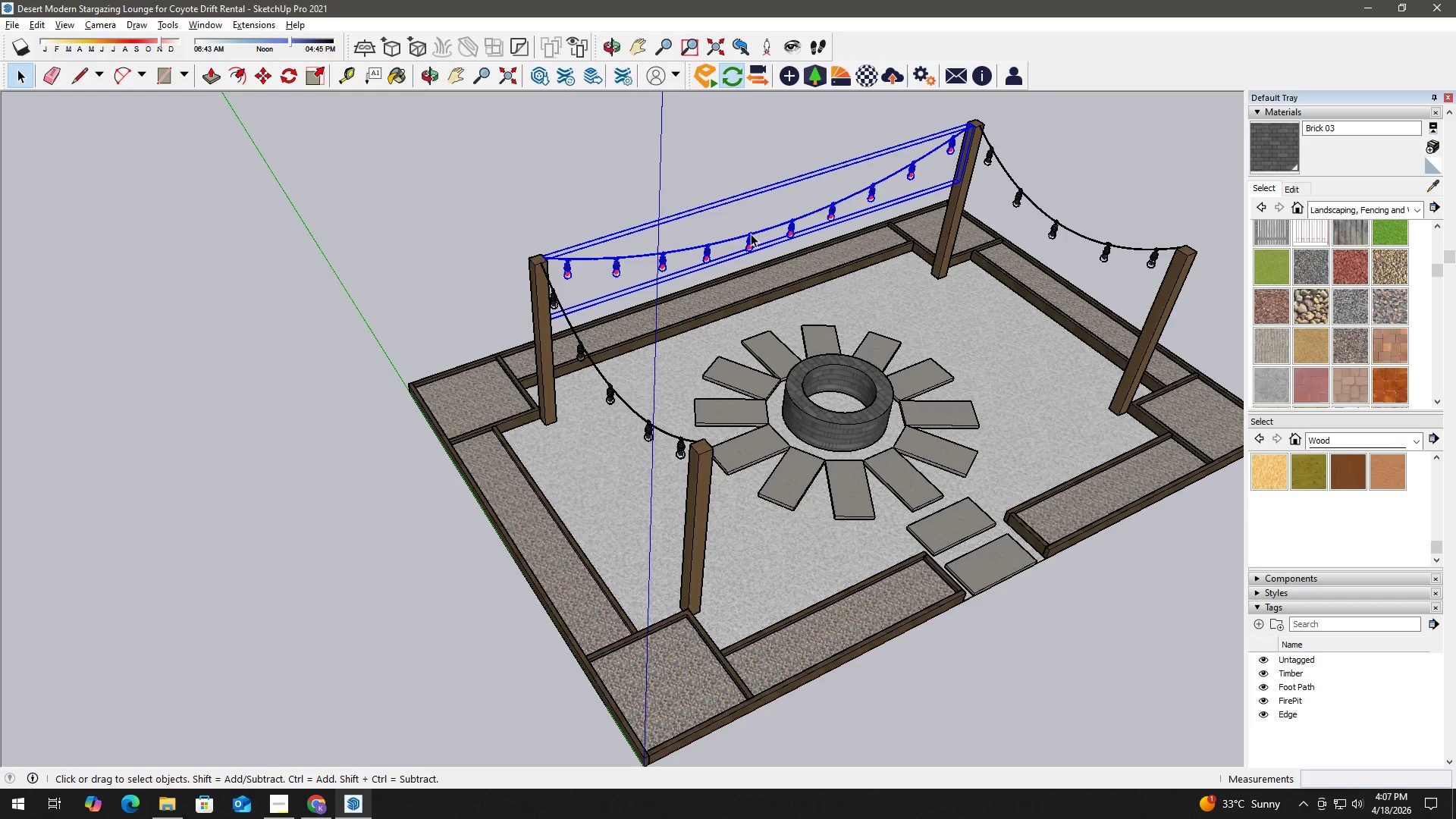 
key(M)
 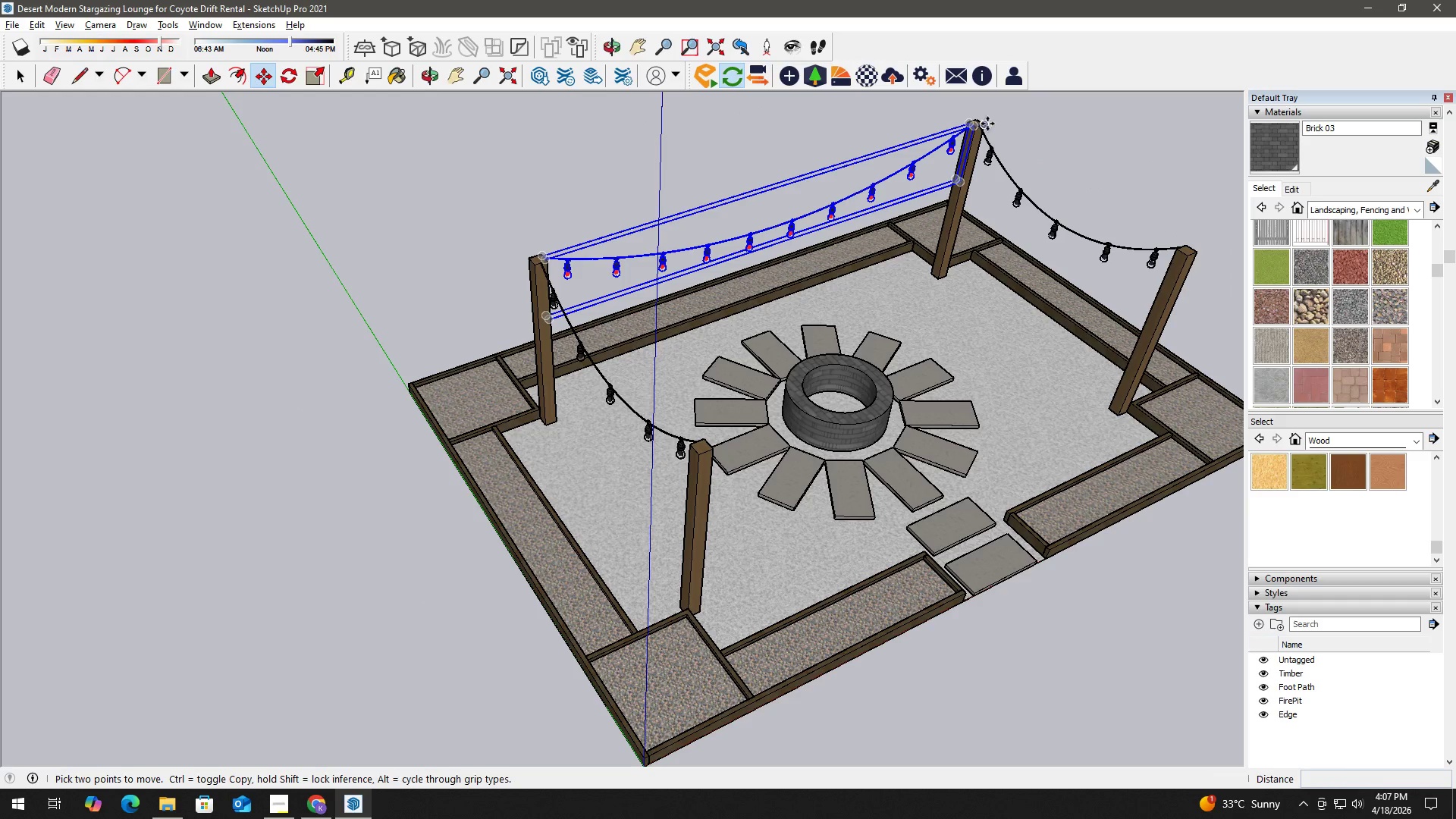 
left_click([989, 123])
 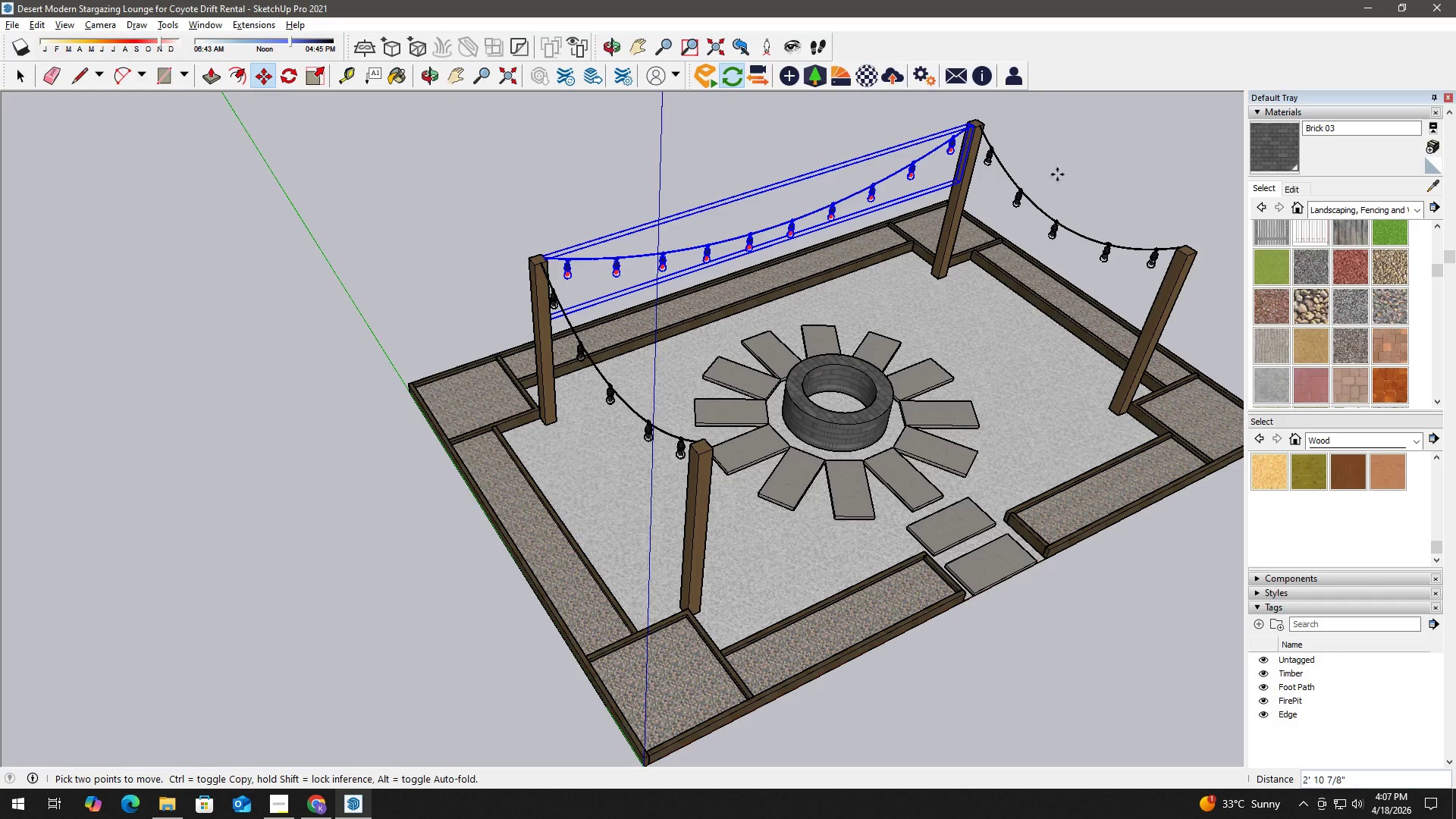 
key(Control+ControlLeft)
 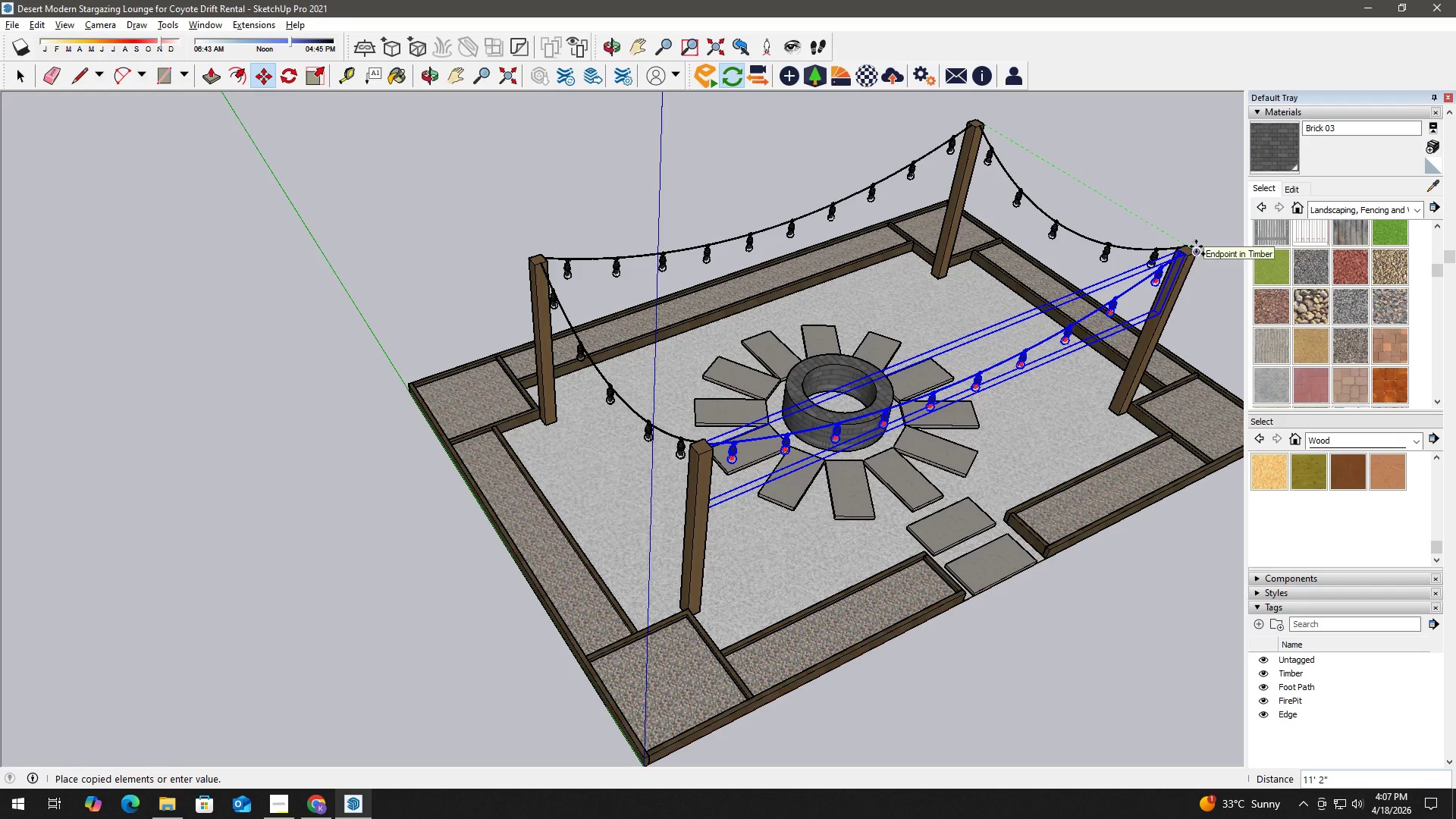 
left_click([1196, 246])
 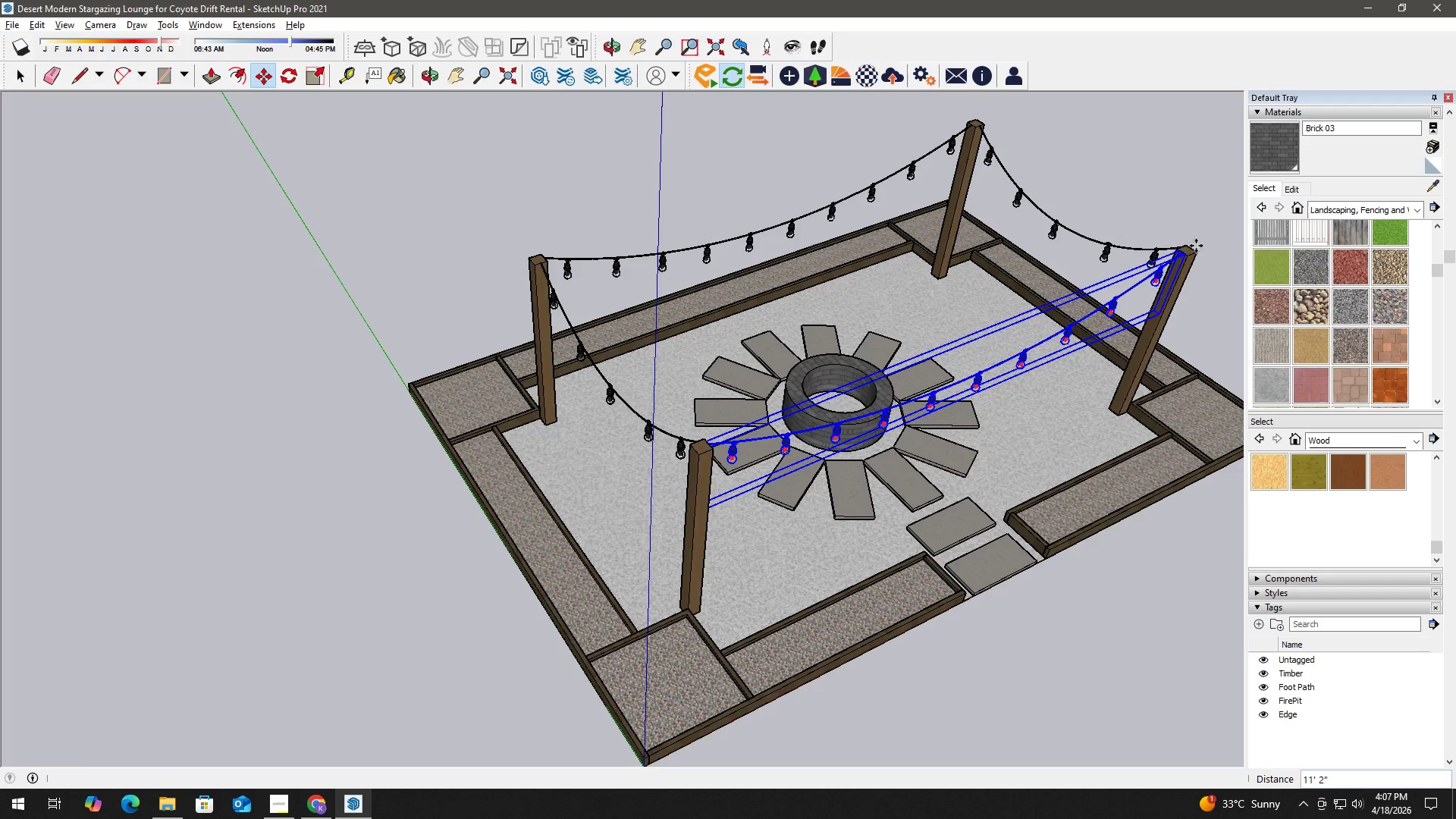 
key(Space)
 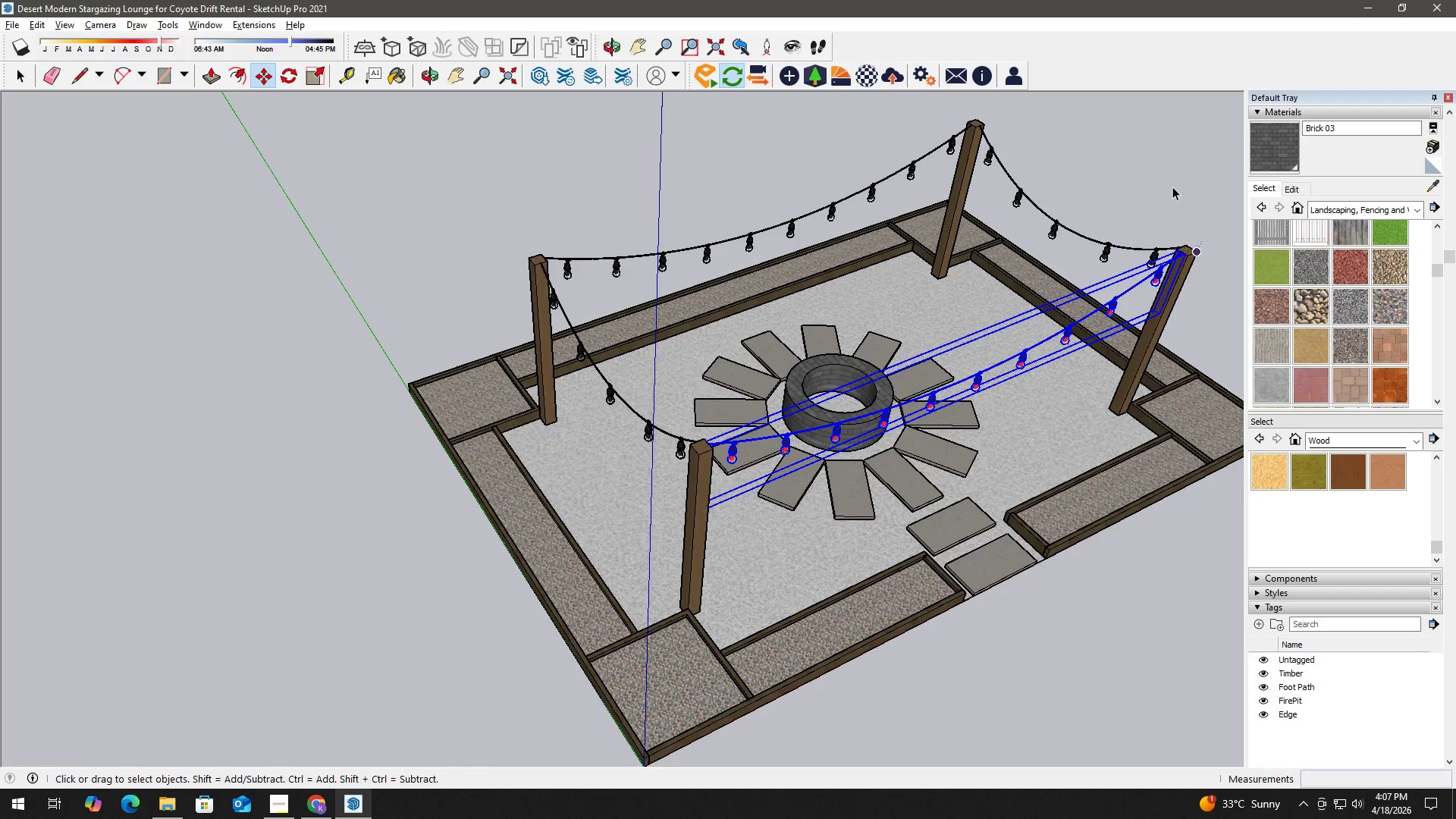 
double_click([1172, 187])
 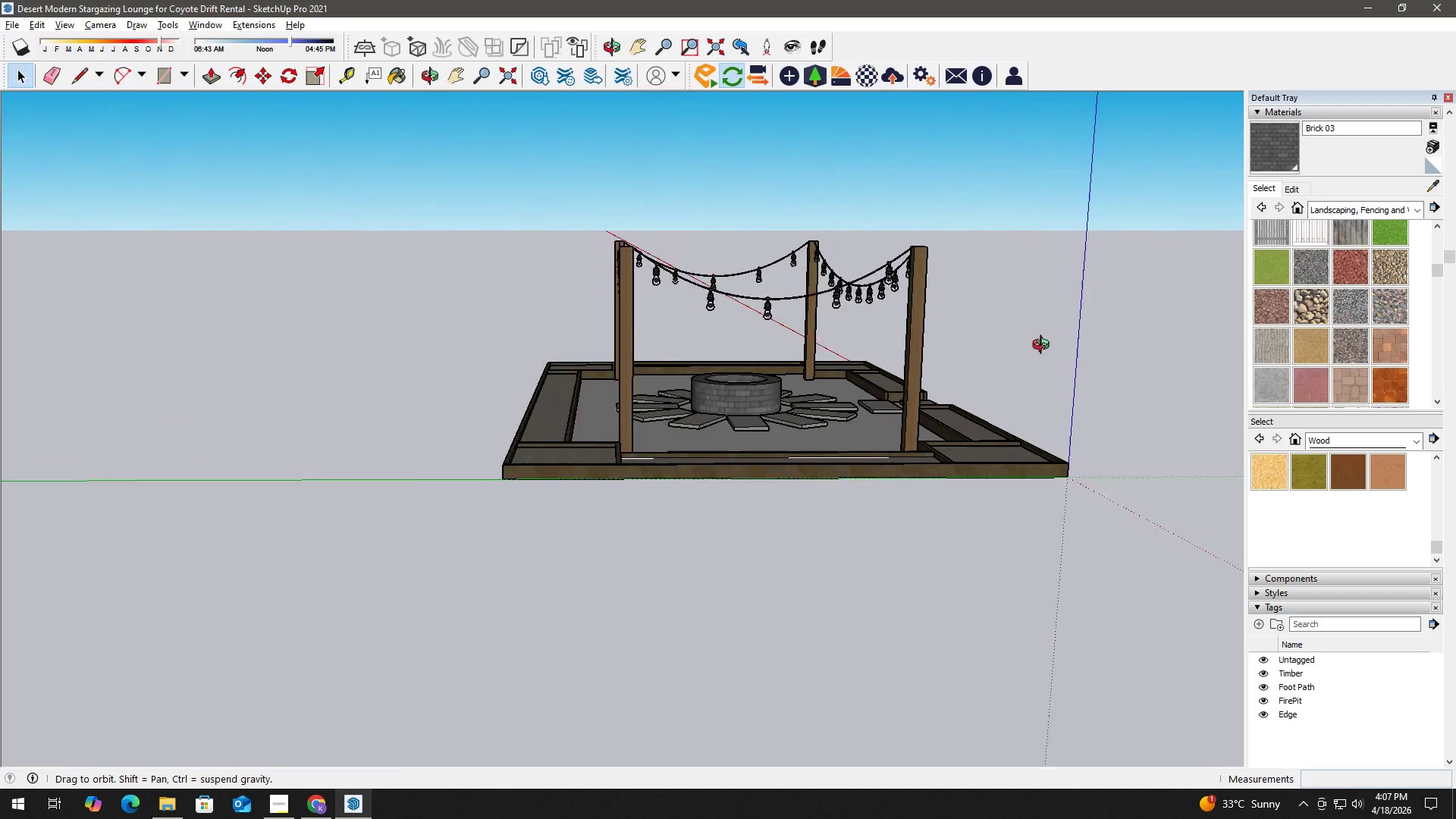 
scroll: coordinate [719, 406], scroll_direction: down, amount: 3.0
 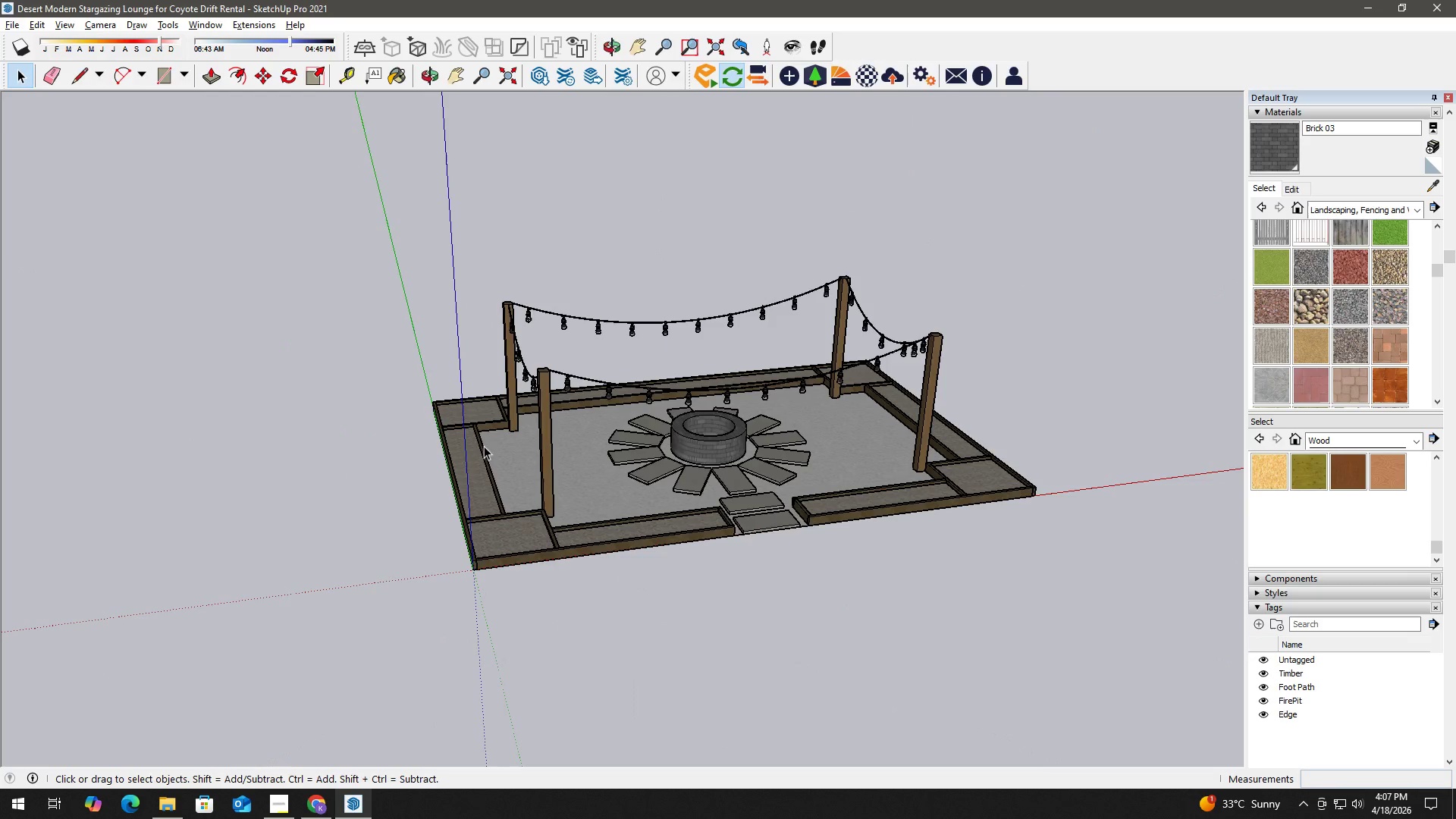 
scroll: coordinate [550, 475], scroll_direction: up, amount: 3.0
 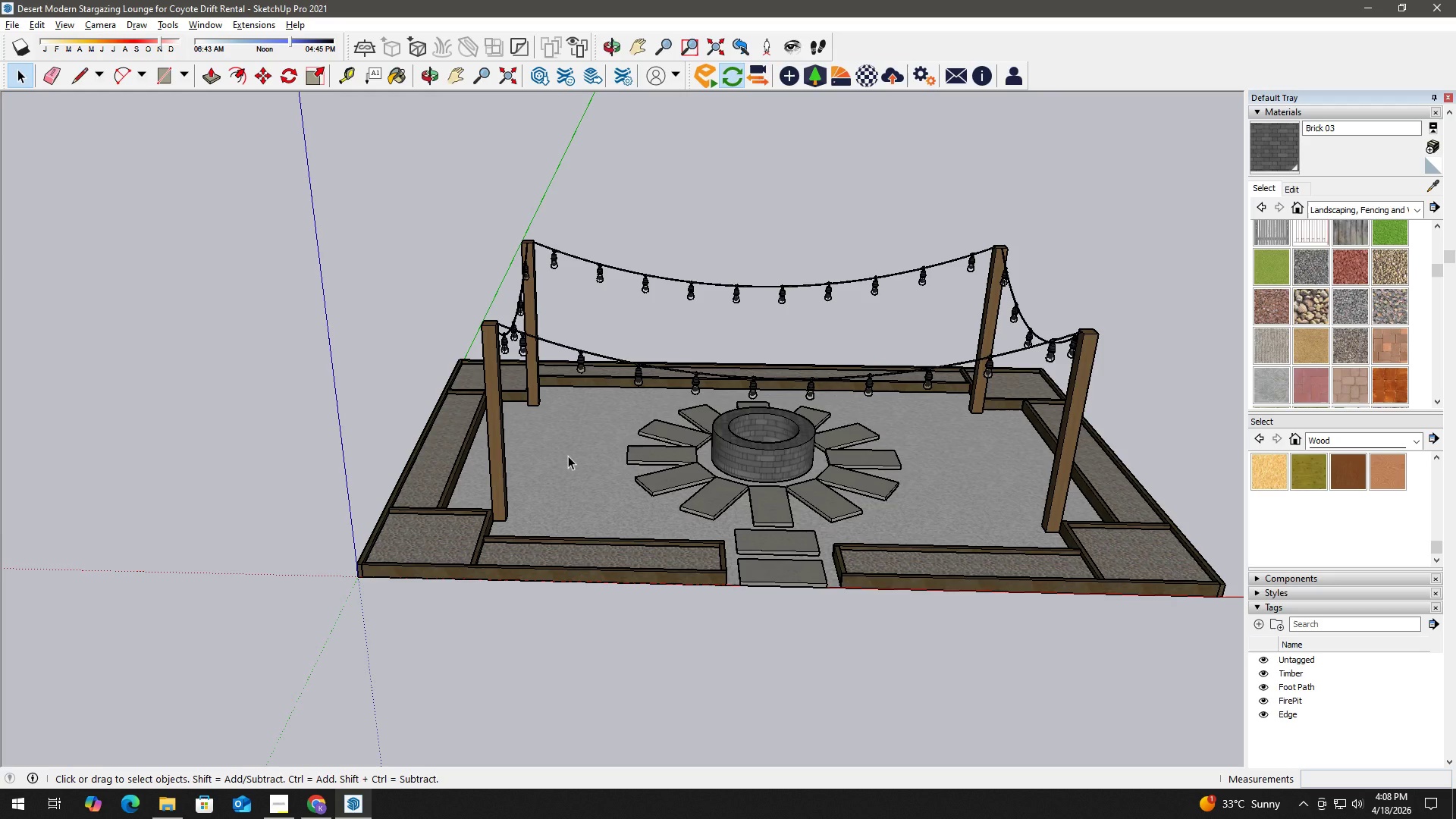 
wait(15.51)
 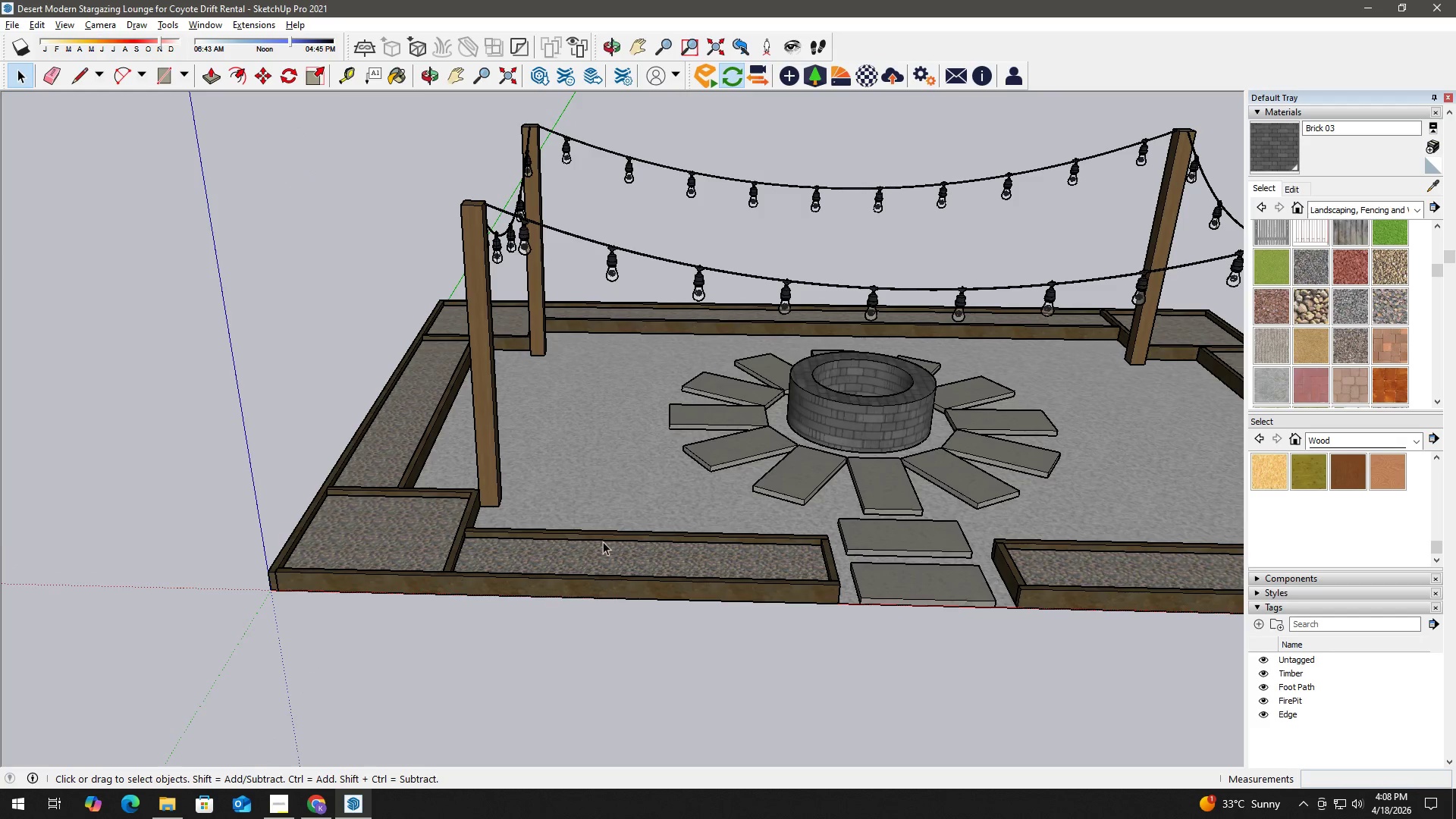 
key(H)
 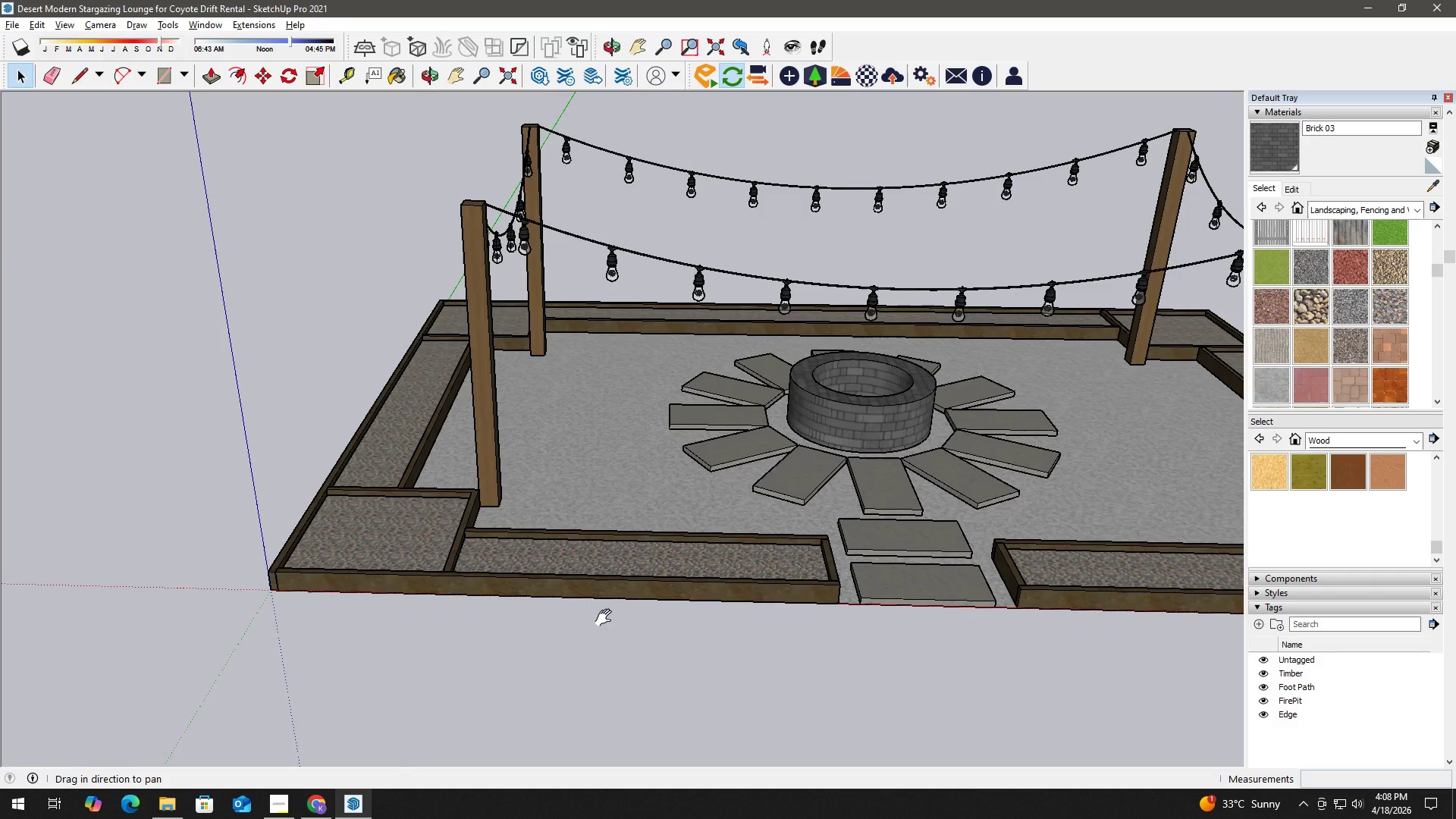 
scroll: coordinate [528, 538], scroll_direction: up, amount: 4.0
 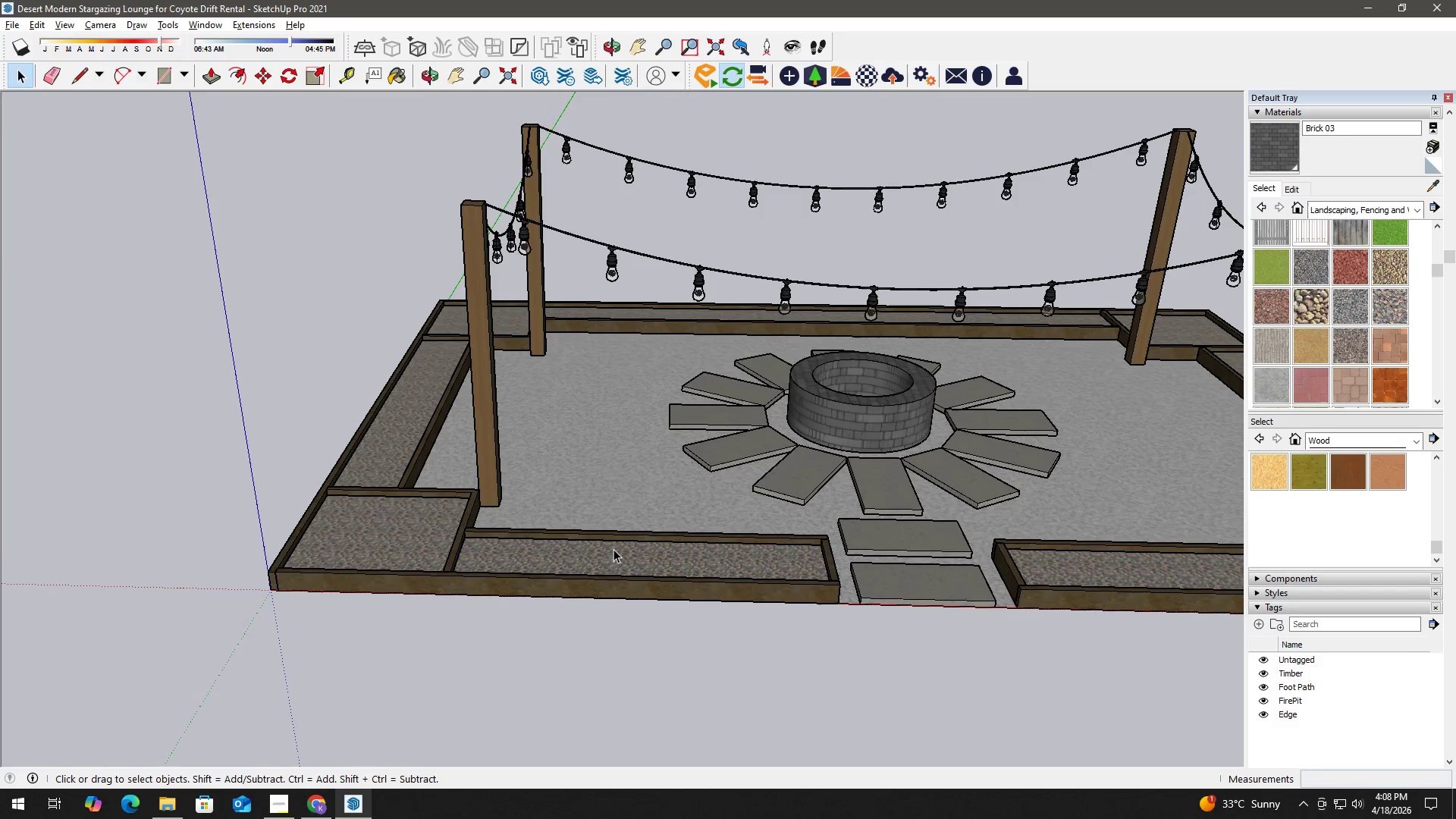 
left_click_drag(start_coordinate=[616, 625], to_coordinate=[569, 368])
 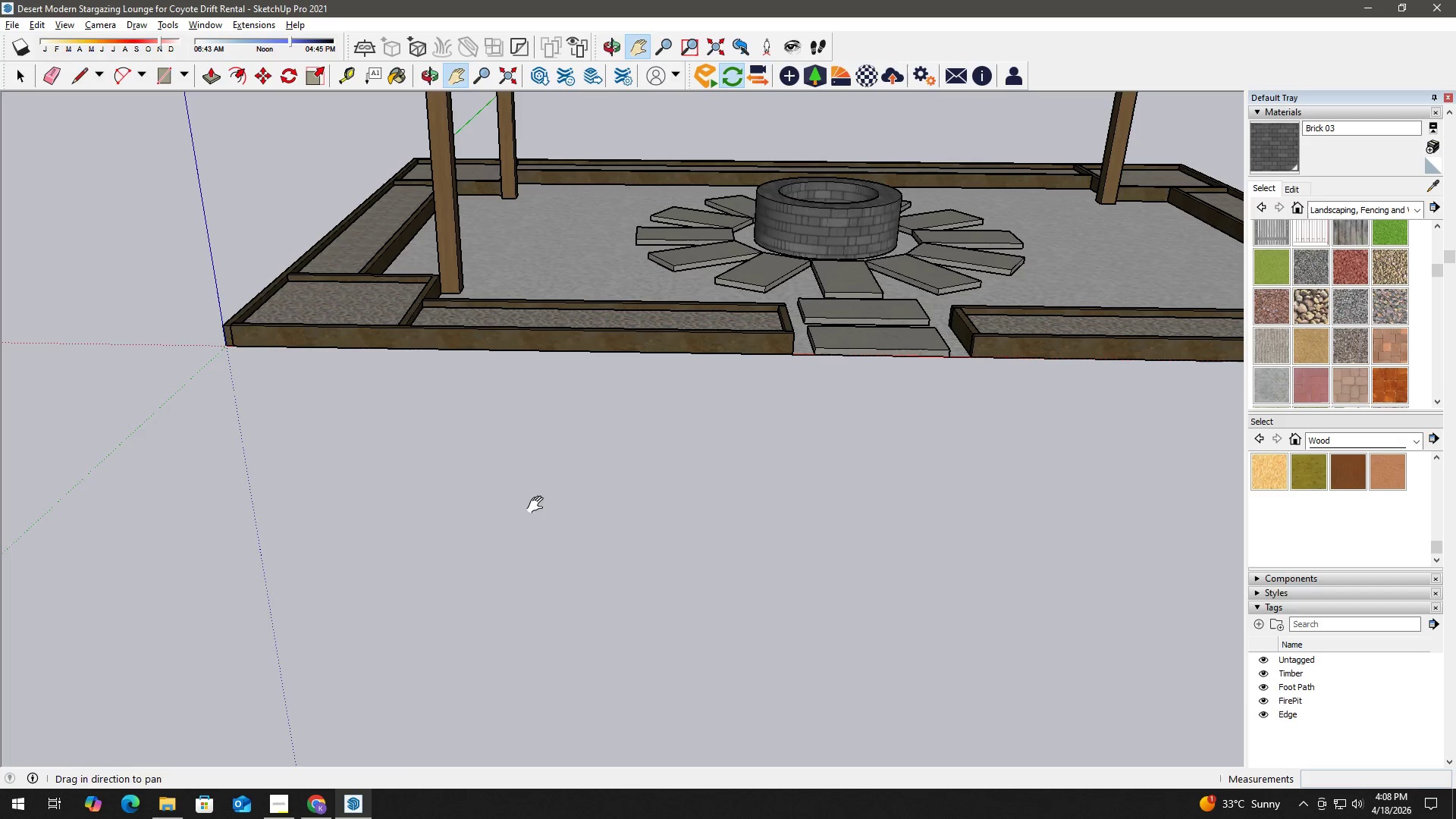 
key(Space)
 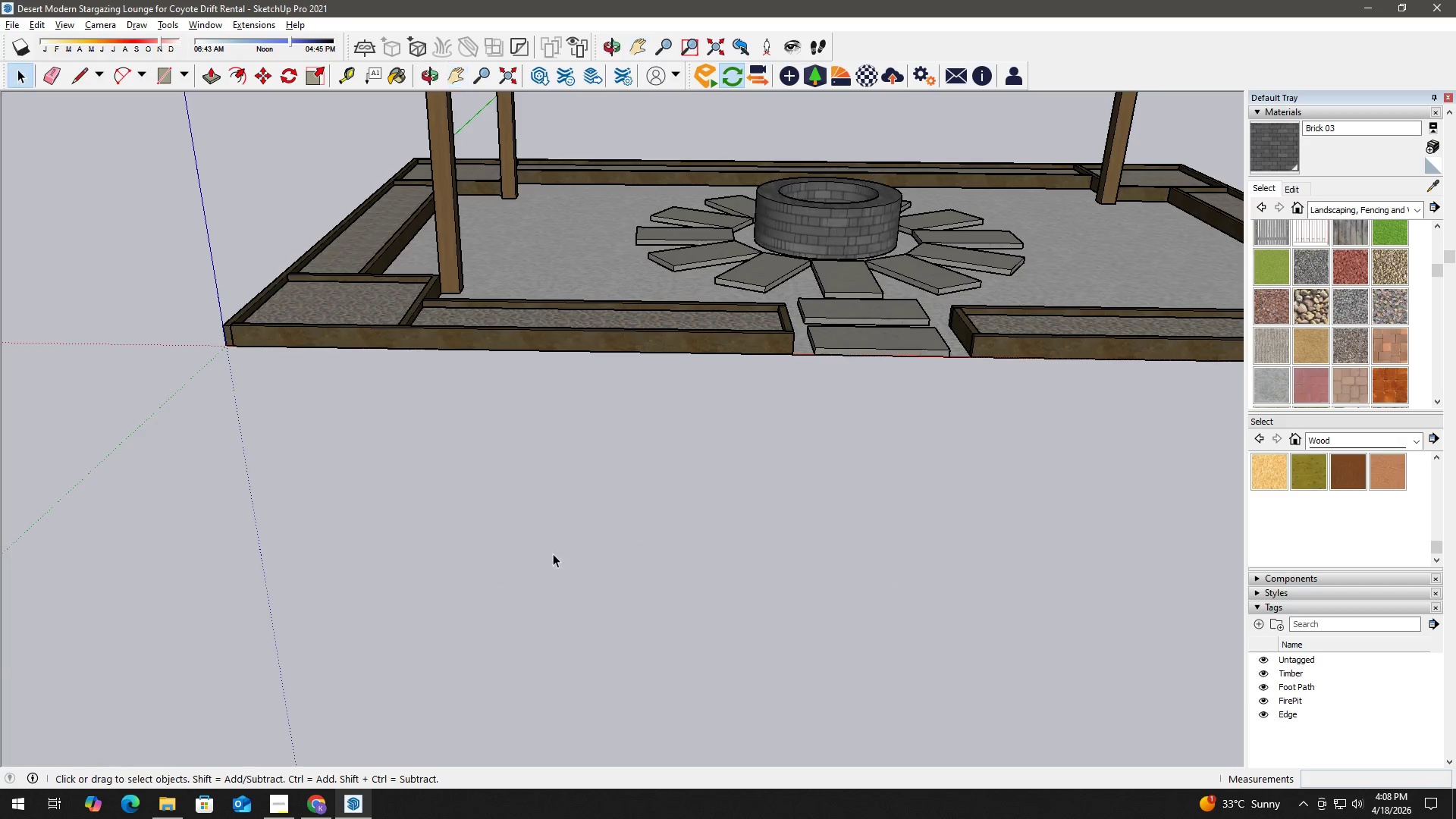 
key(R)
 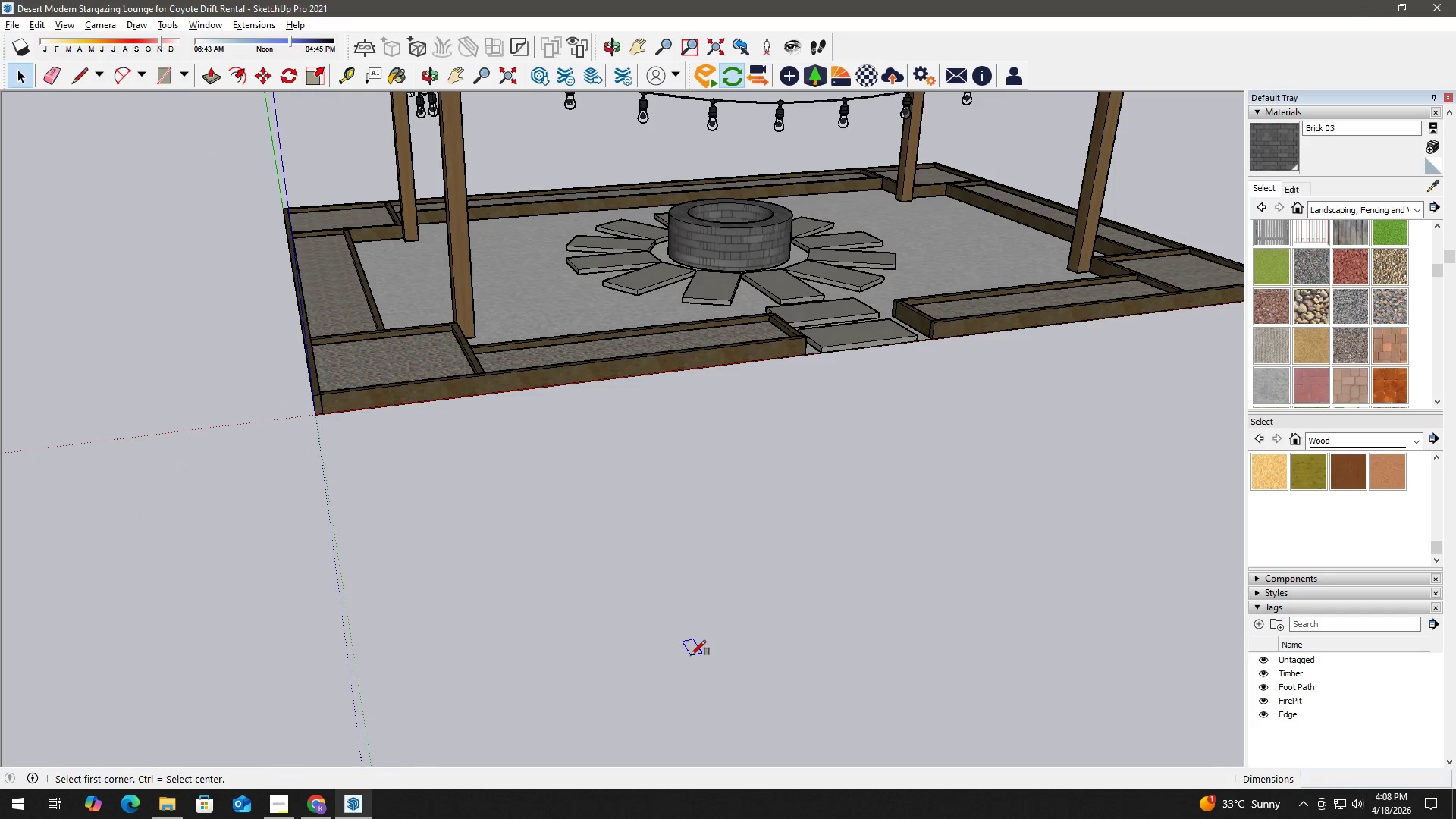 
left_click([691, 655])
 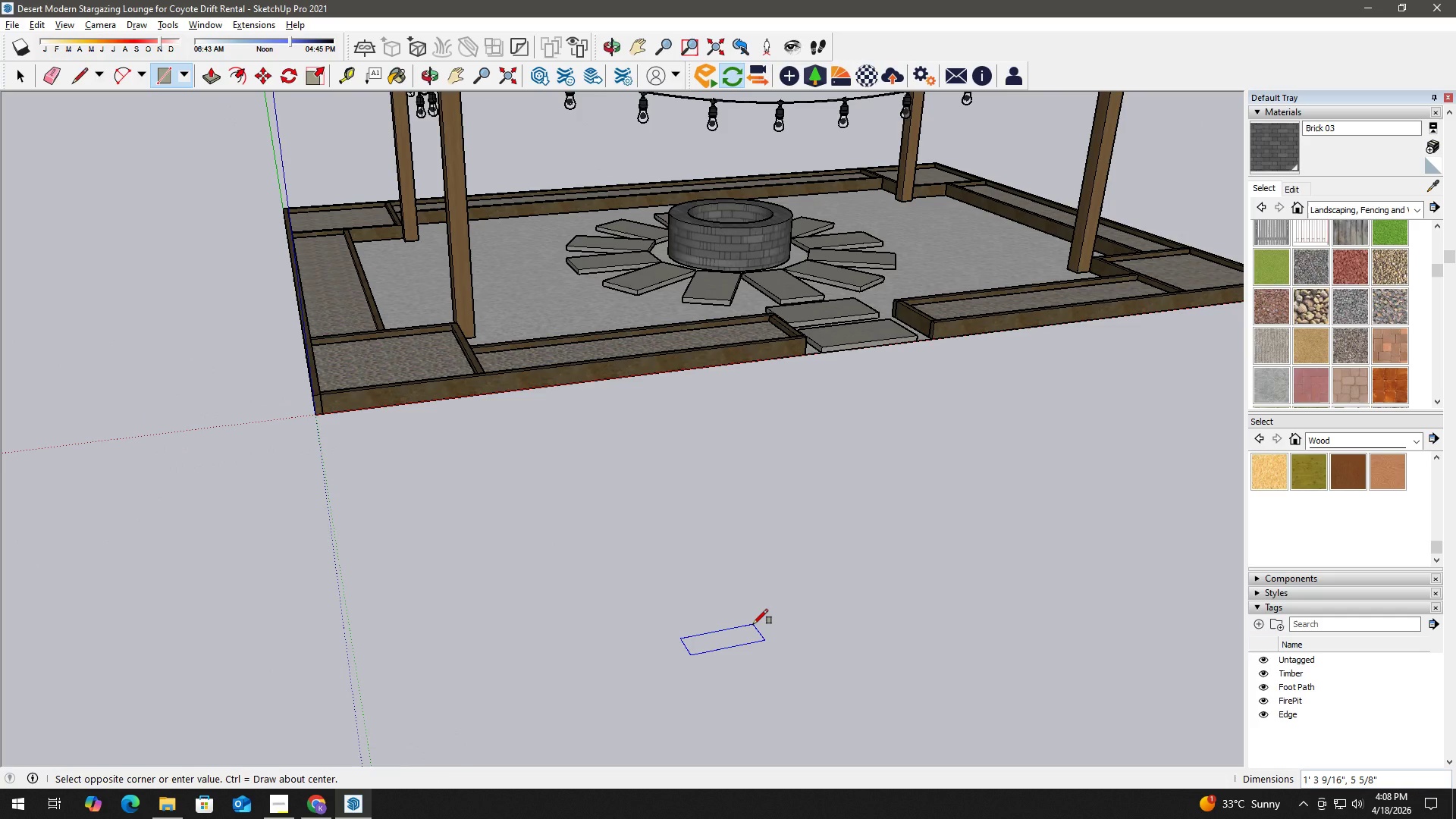 
scroll: coordinate [726, 606], scroll_direction: down, amount: 2.0
 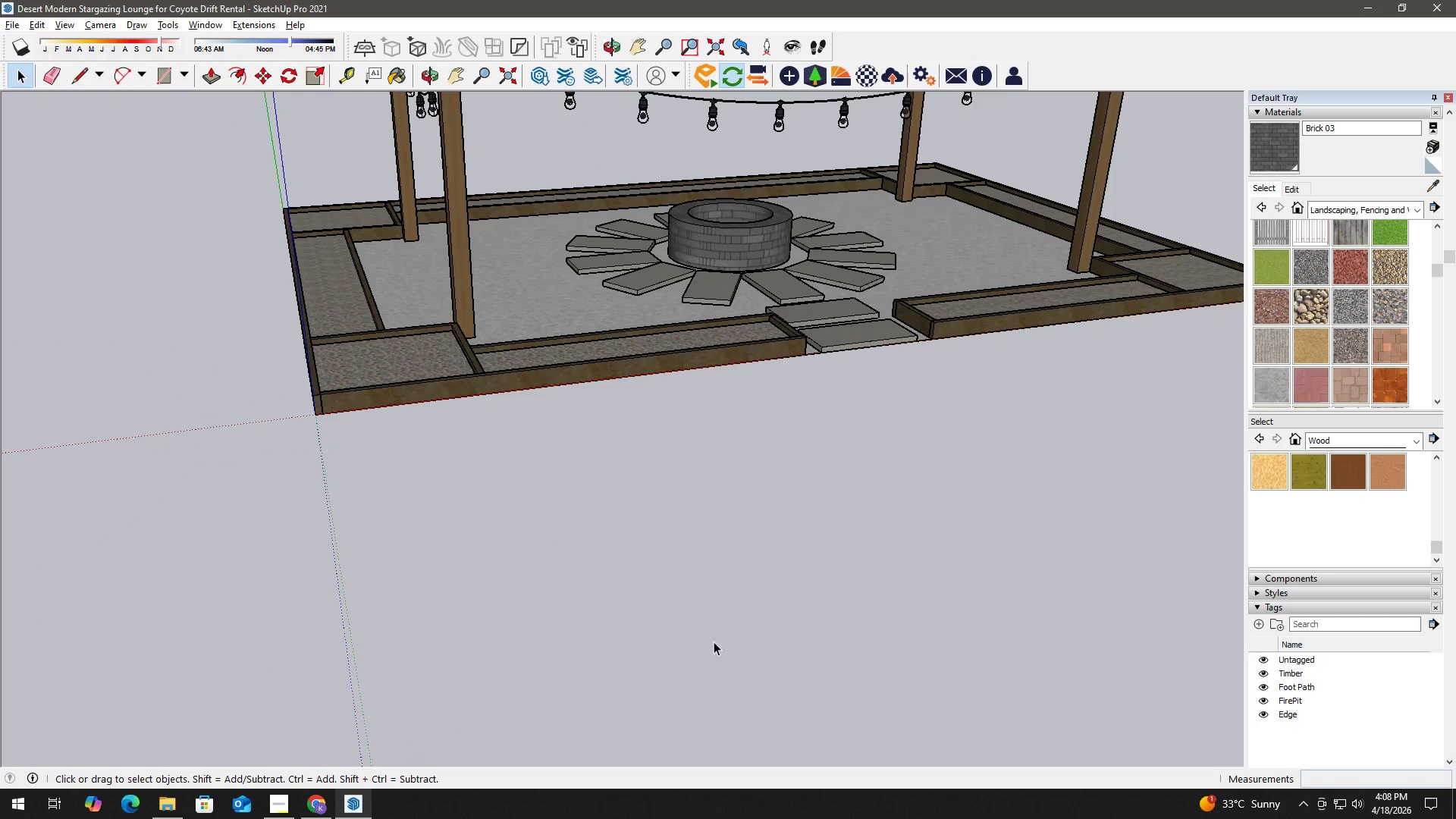 
key(Numpad1)
 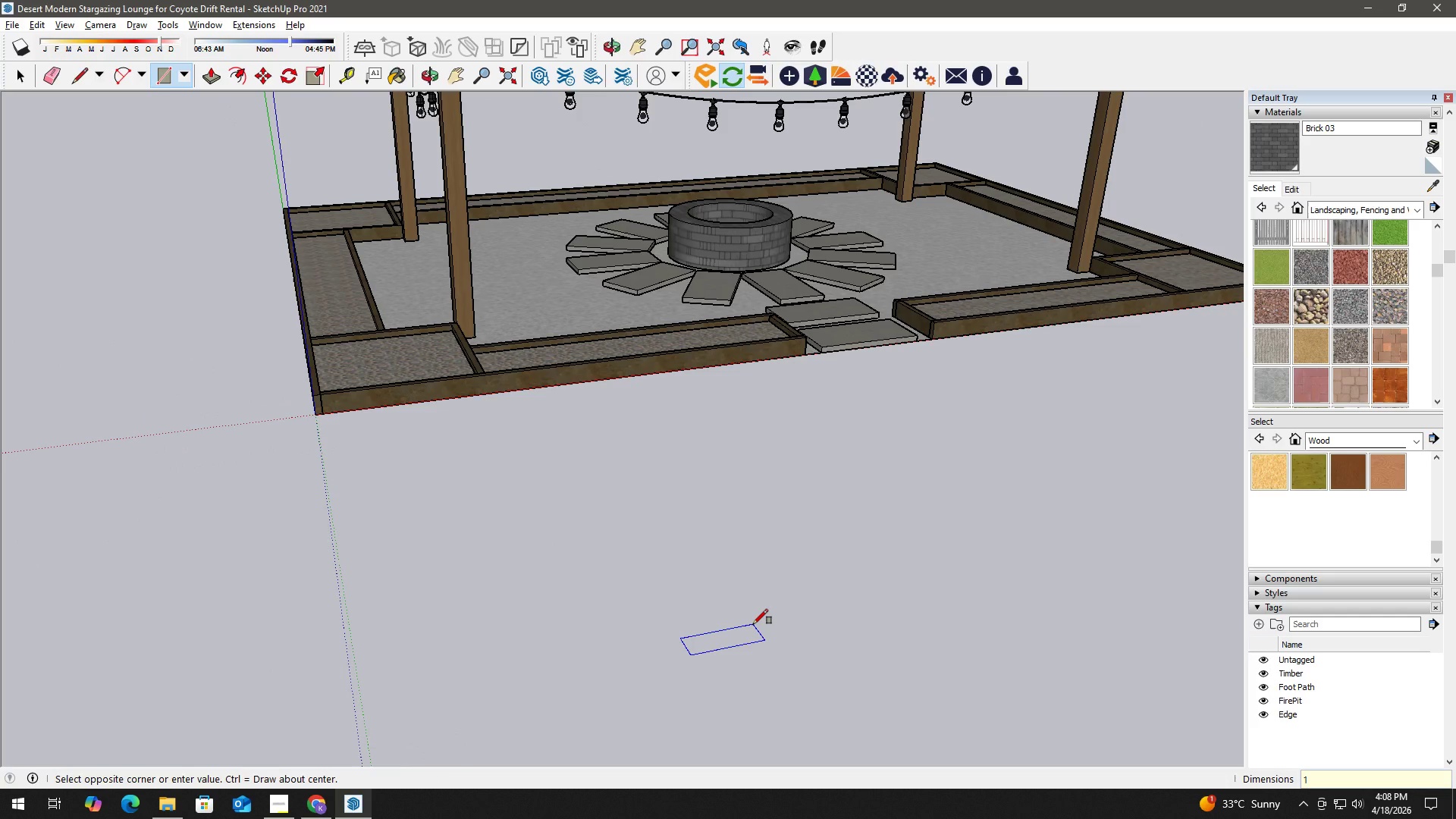 
key(Comma)
 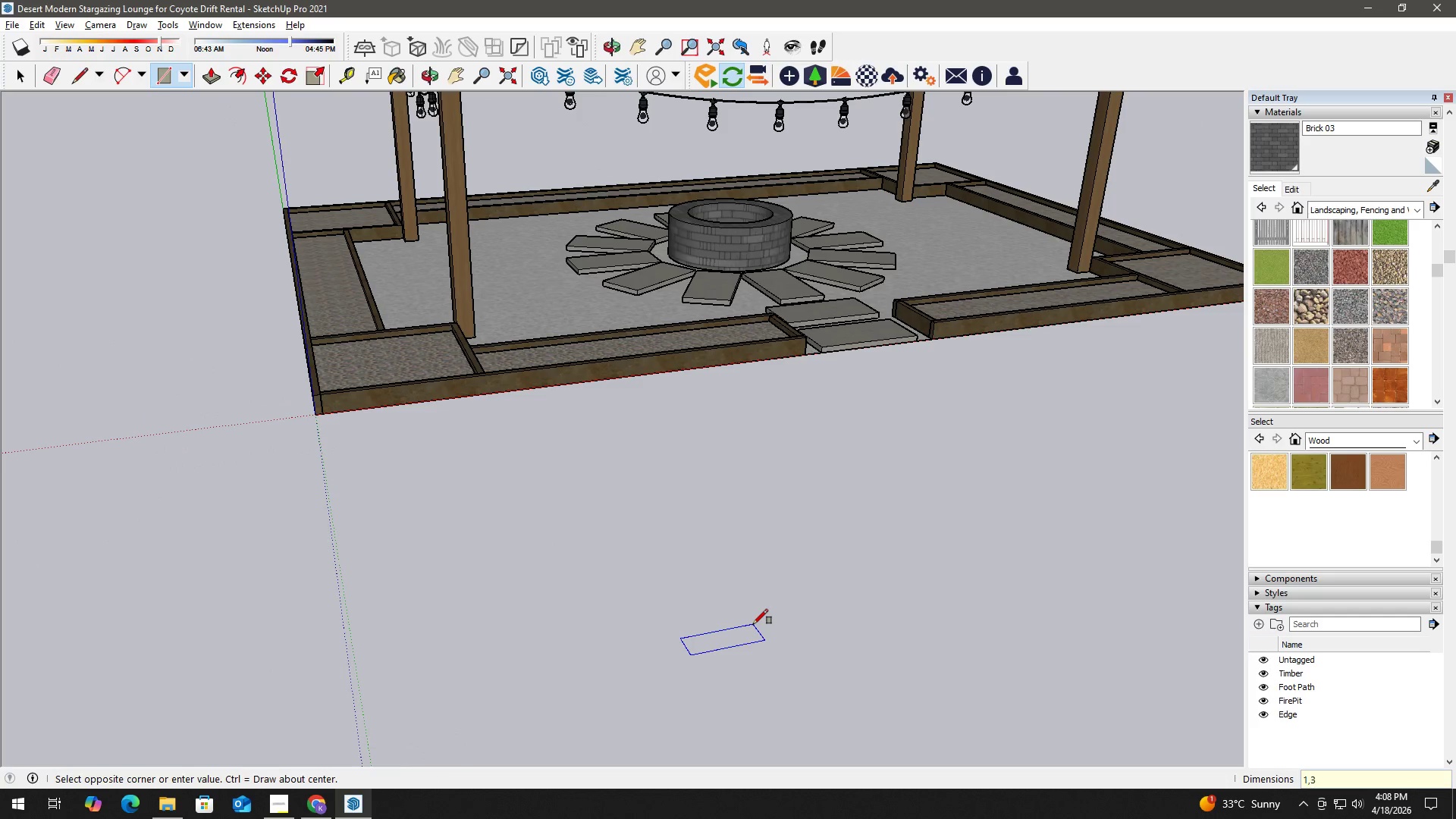 
key(Numpad3)
 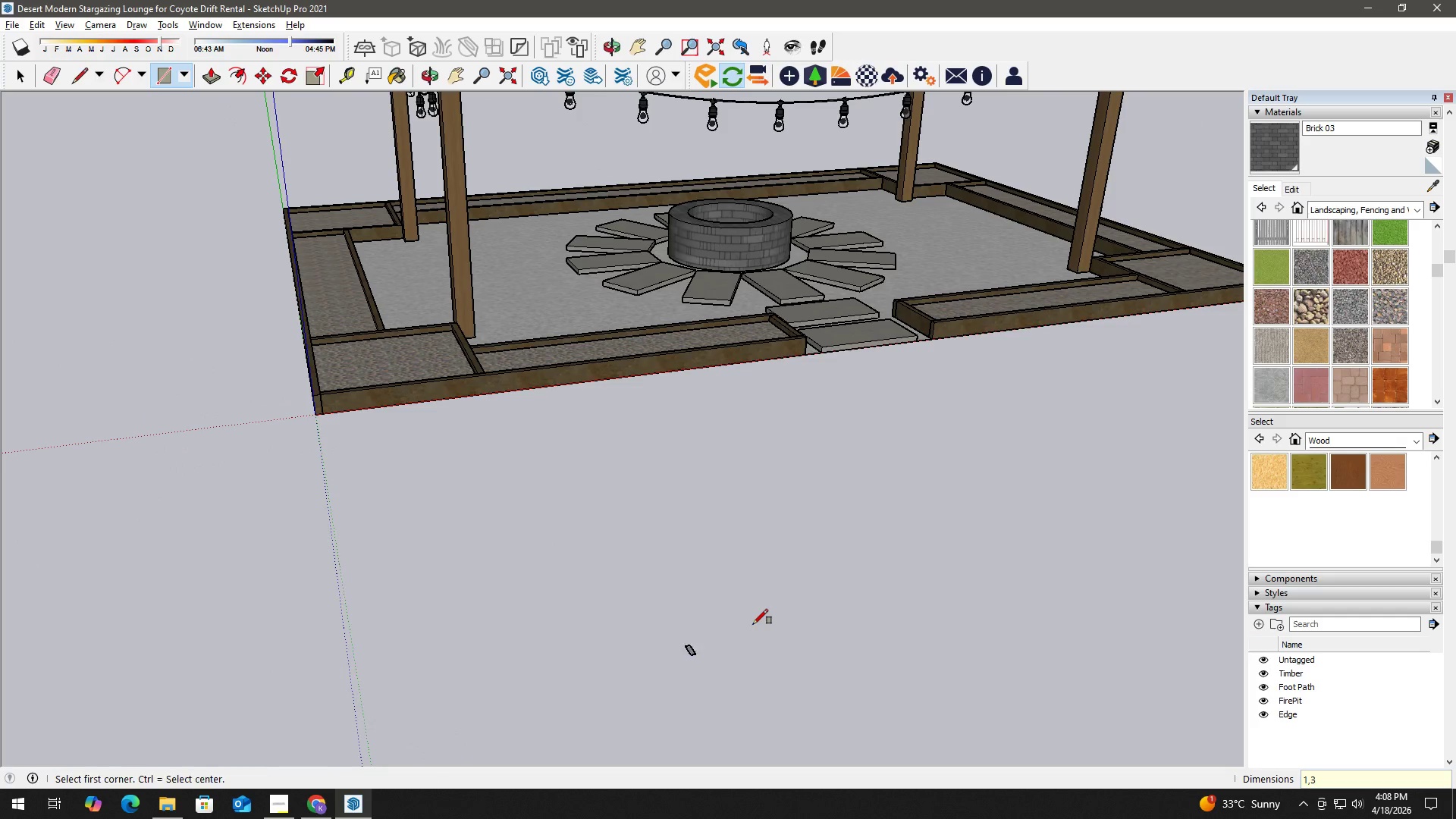 
key(NumpadEnter)
 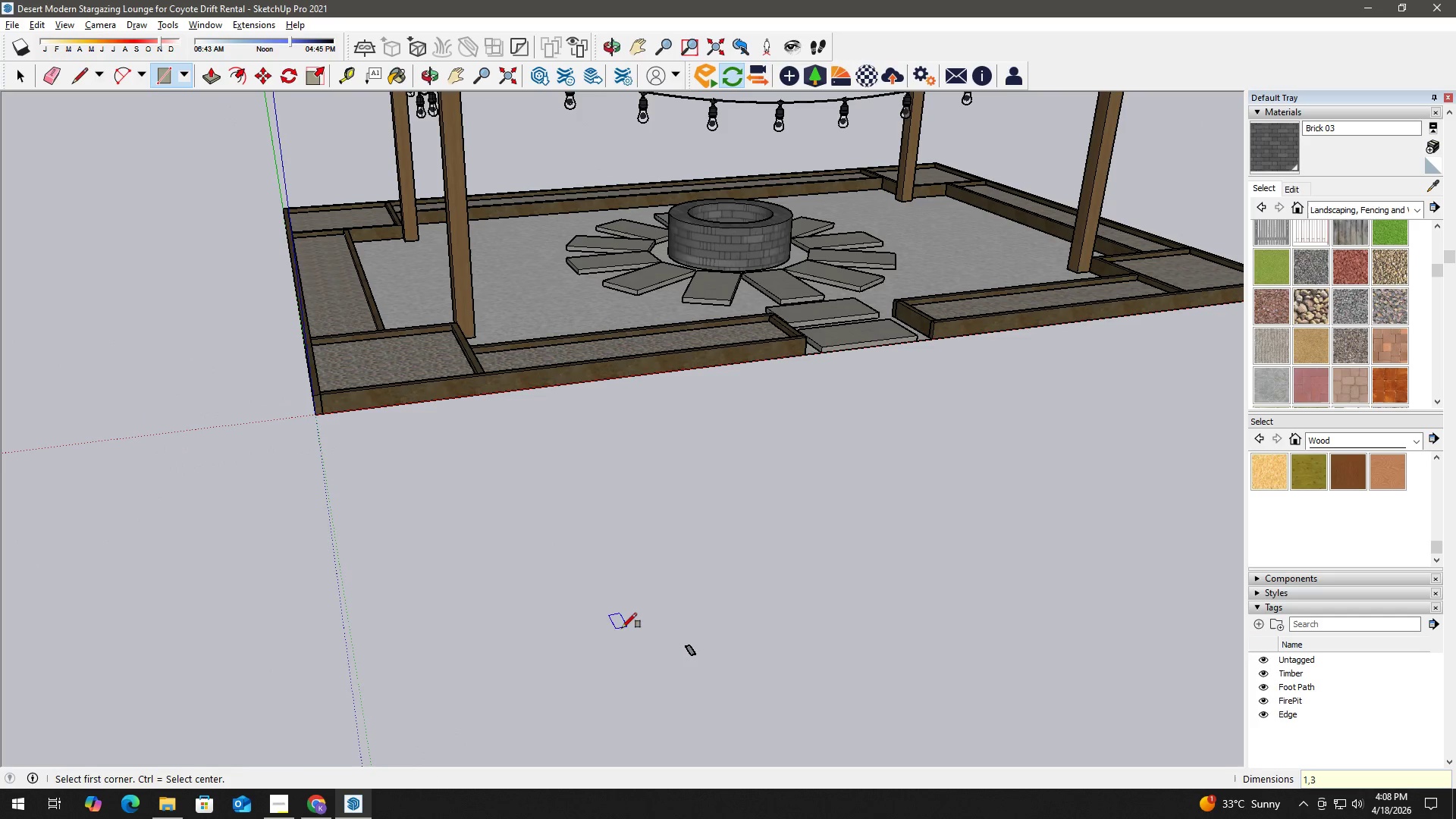 
key(Space)
 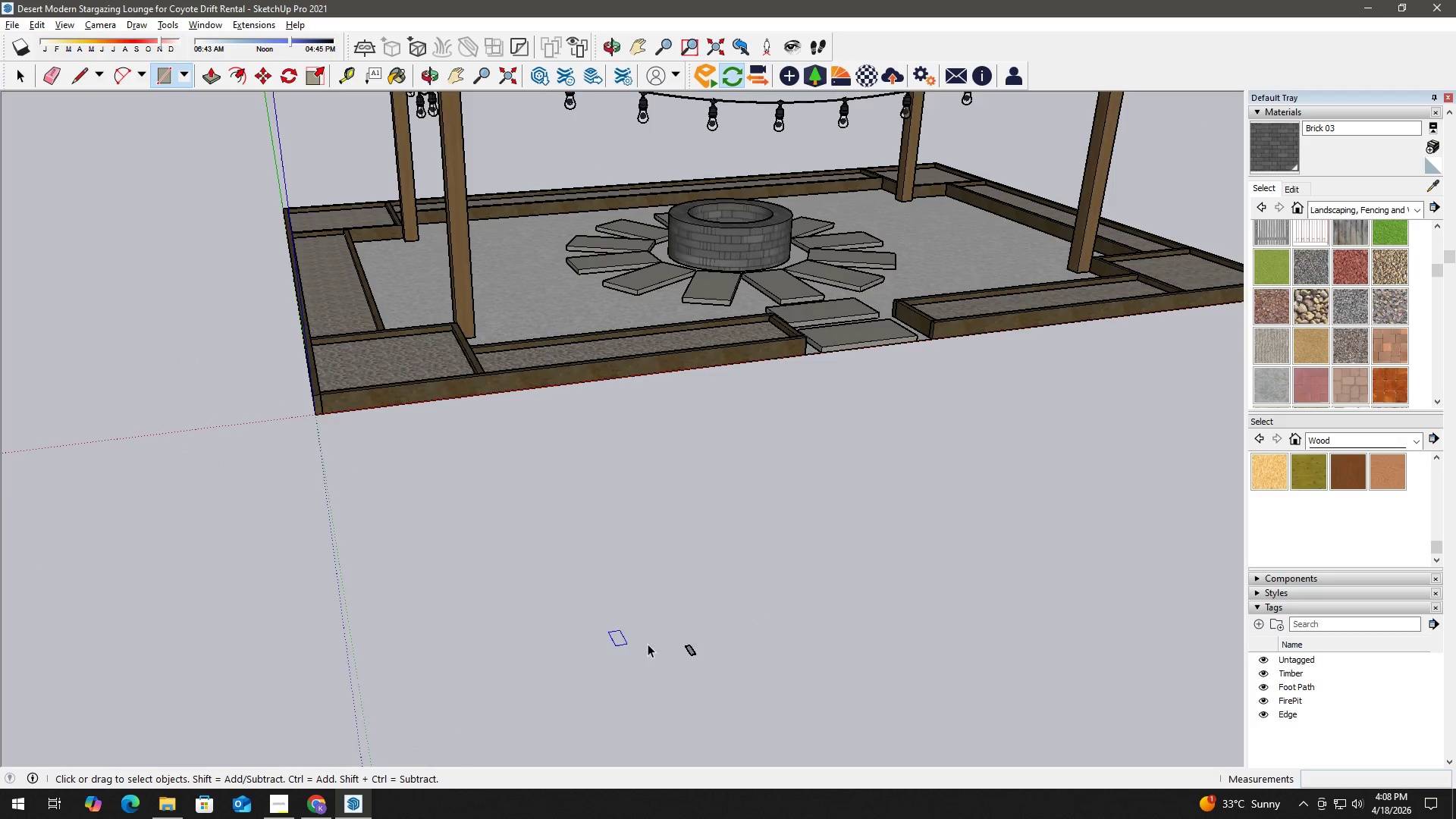 
scroll: coordinate [703, 670], scroll_direction: up, amount: 11.0
 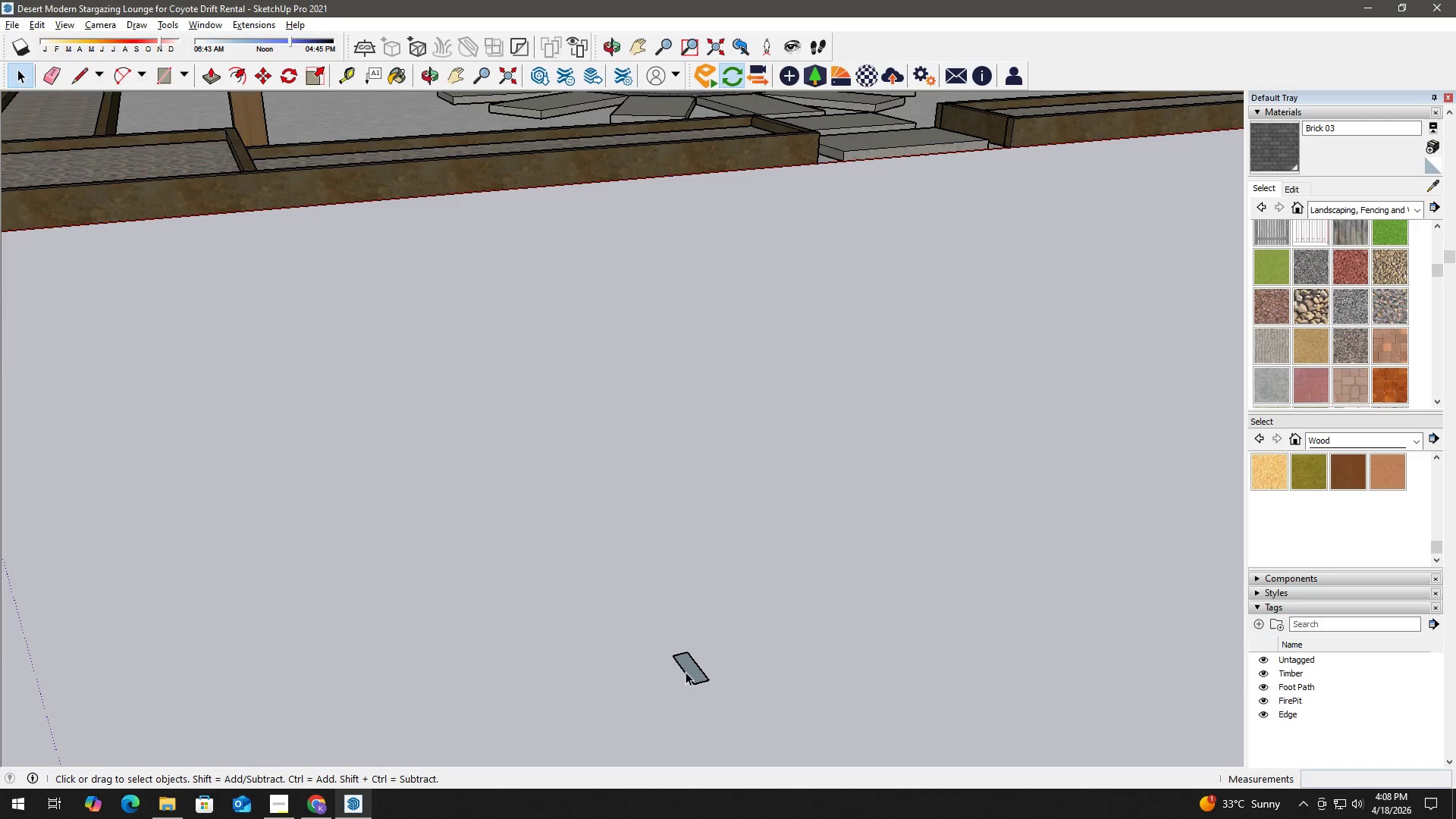 
key(P)
 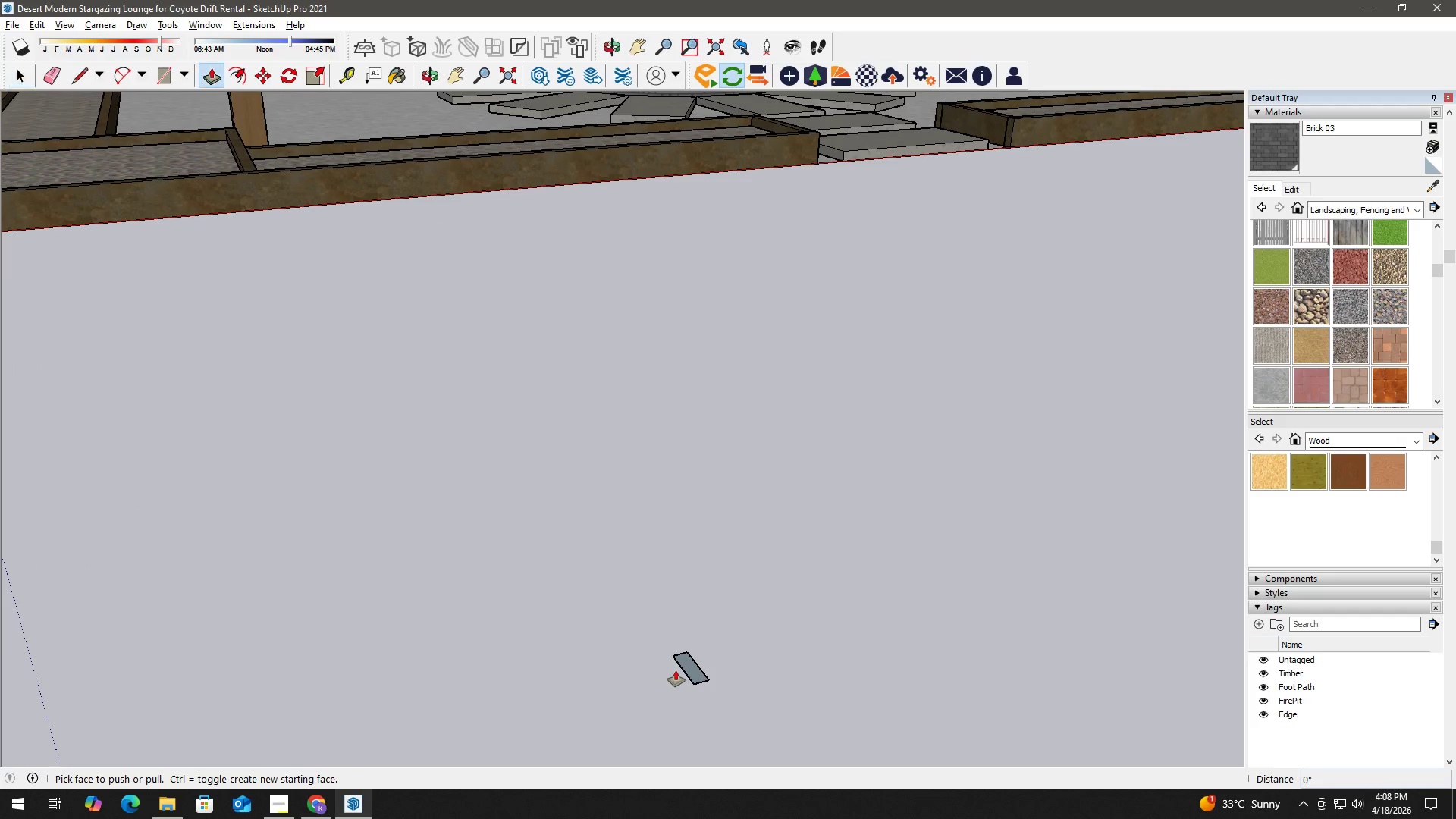 
left_click([676, 670])
 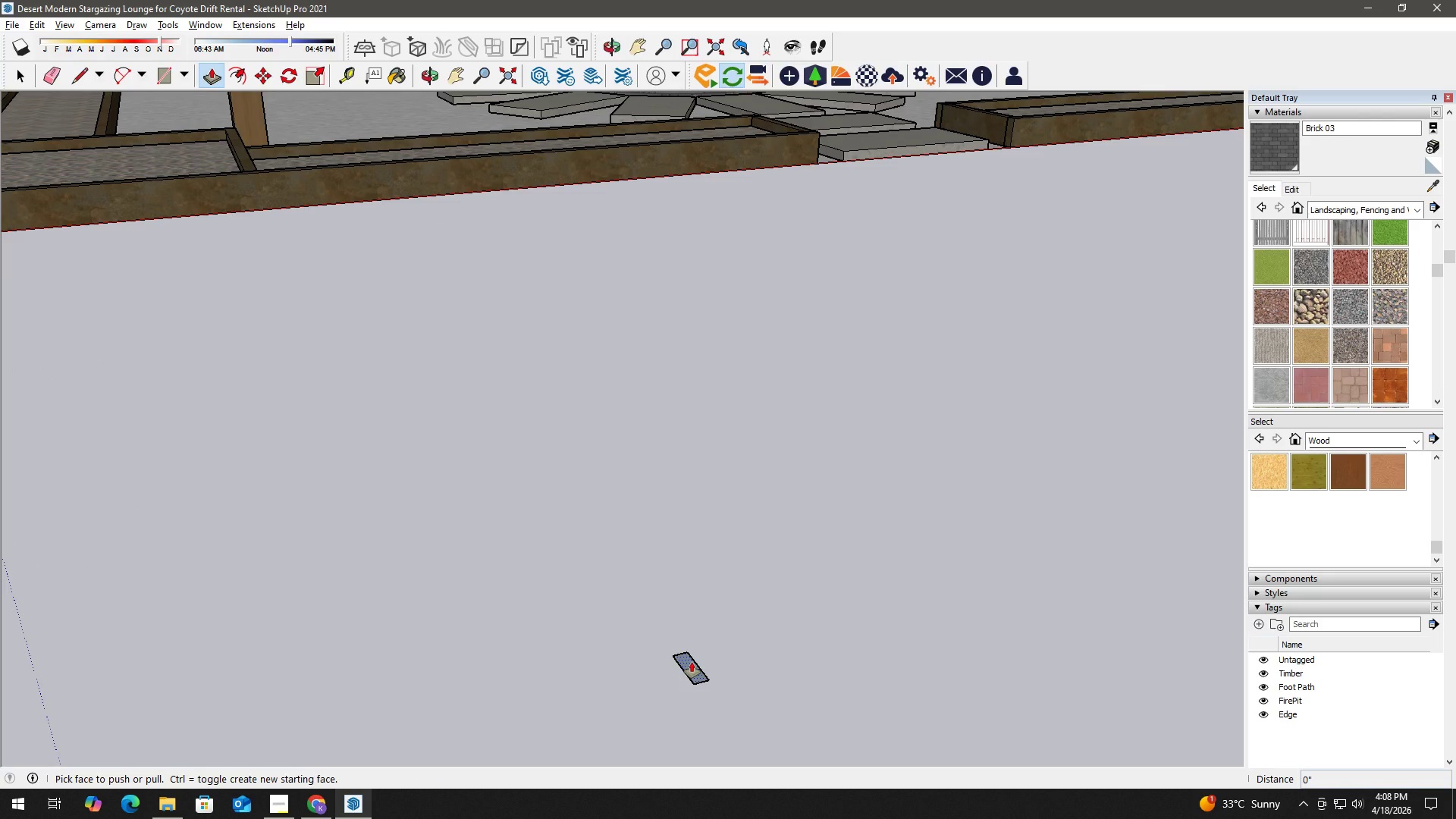 
left_click([692, 662])
 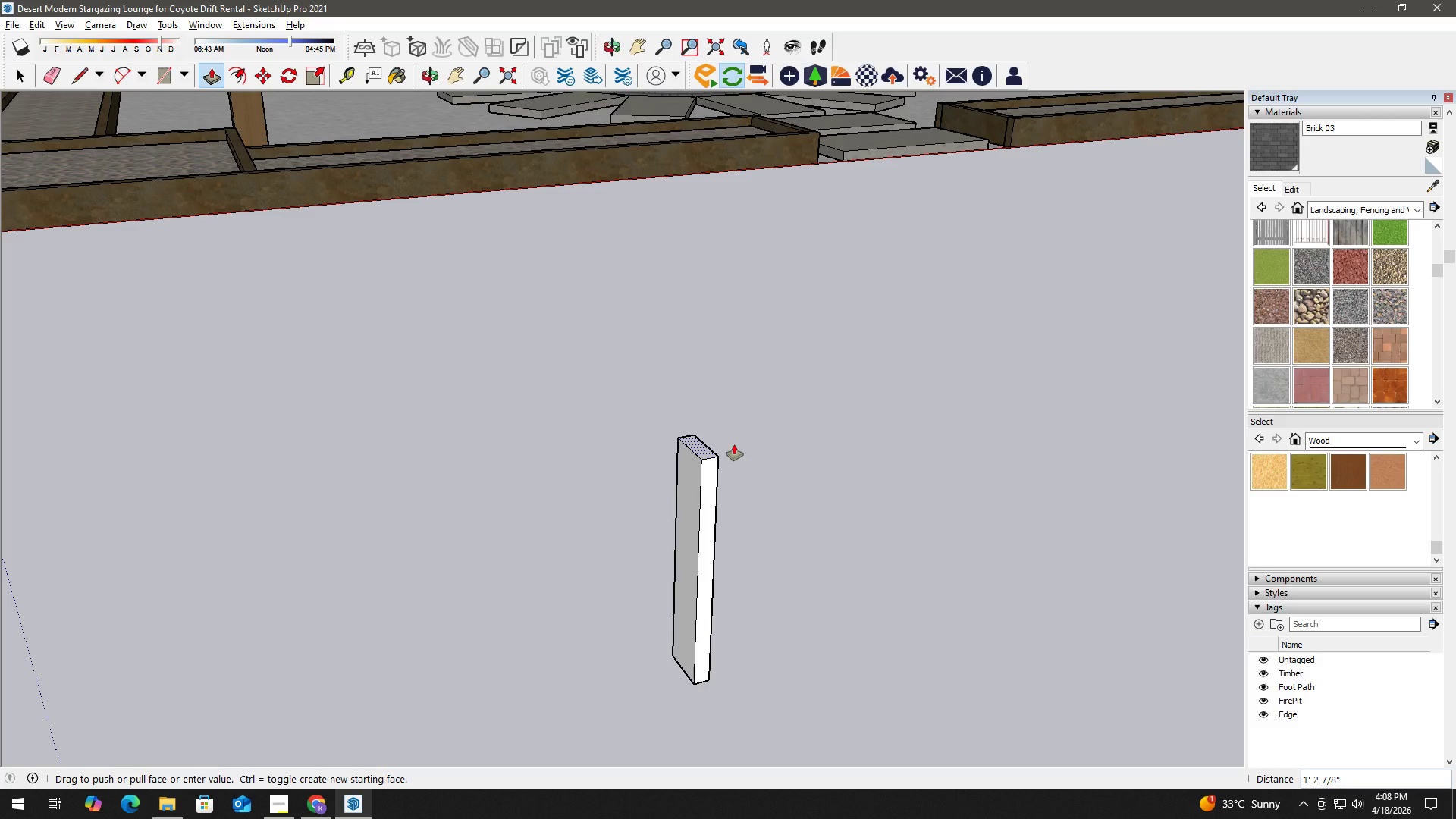 
key(Numpad2)
 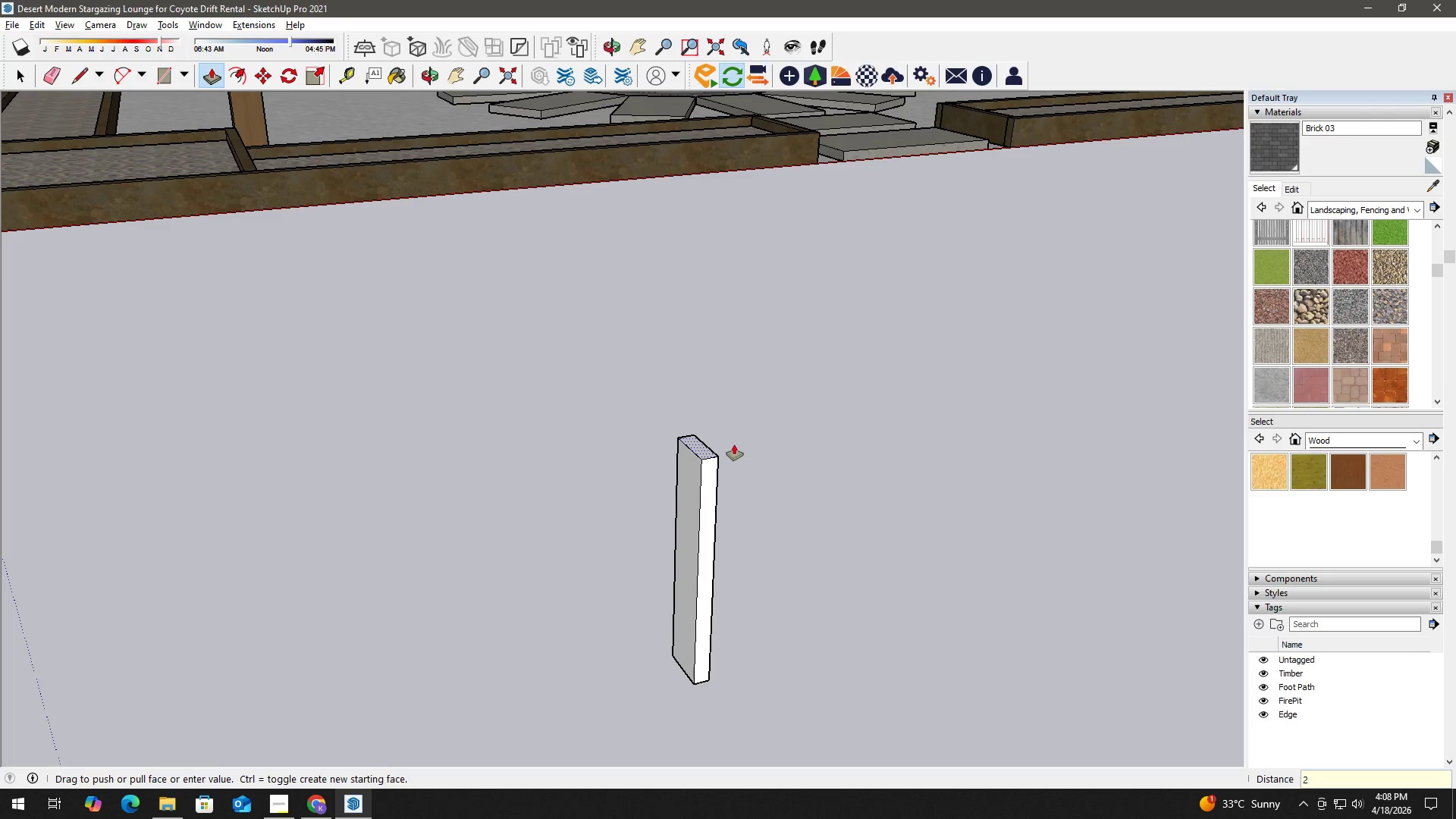 
key(Numpad2)
 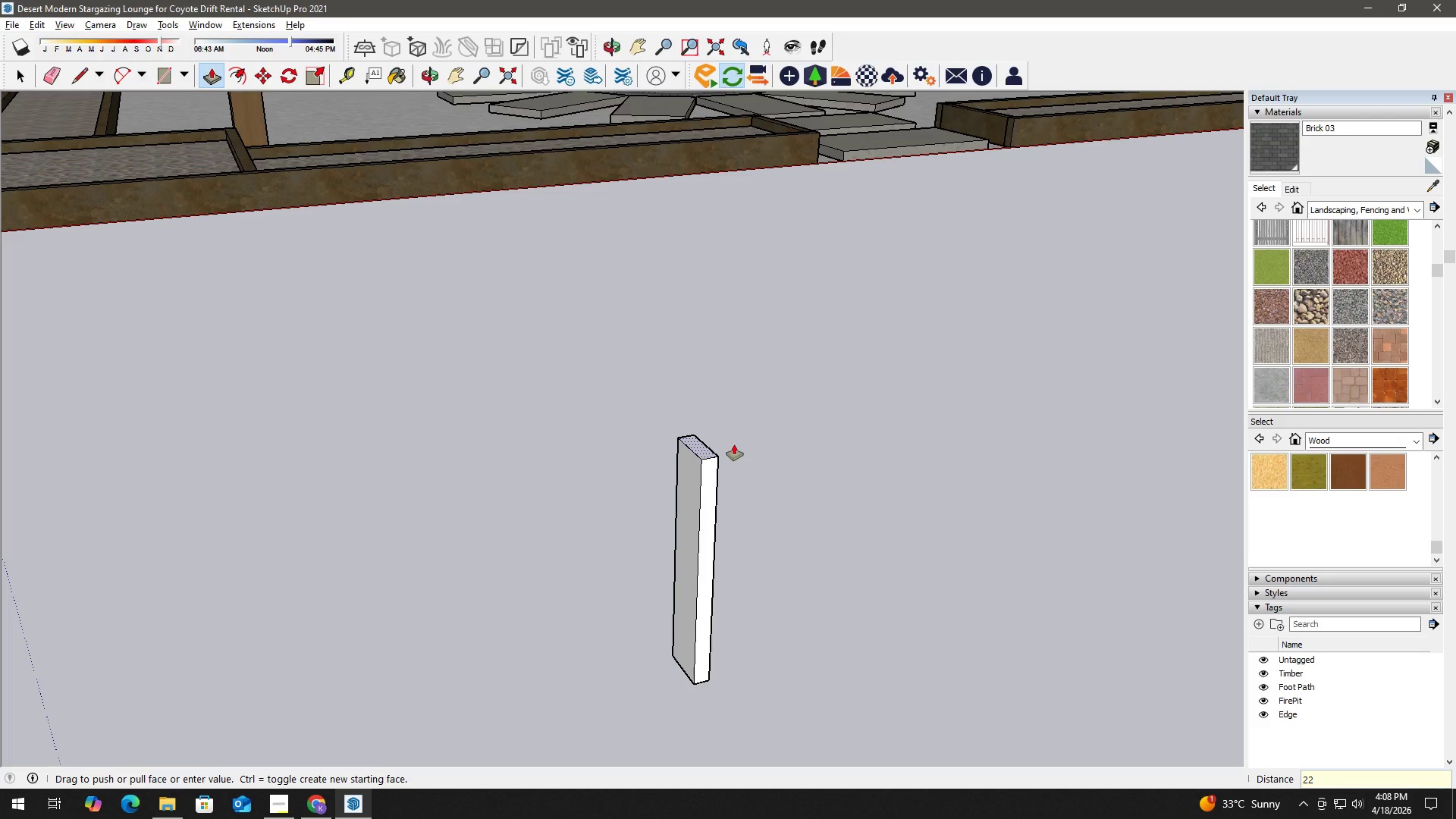 
key(Shift+Quote)
 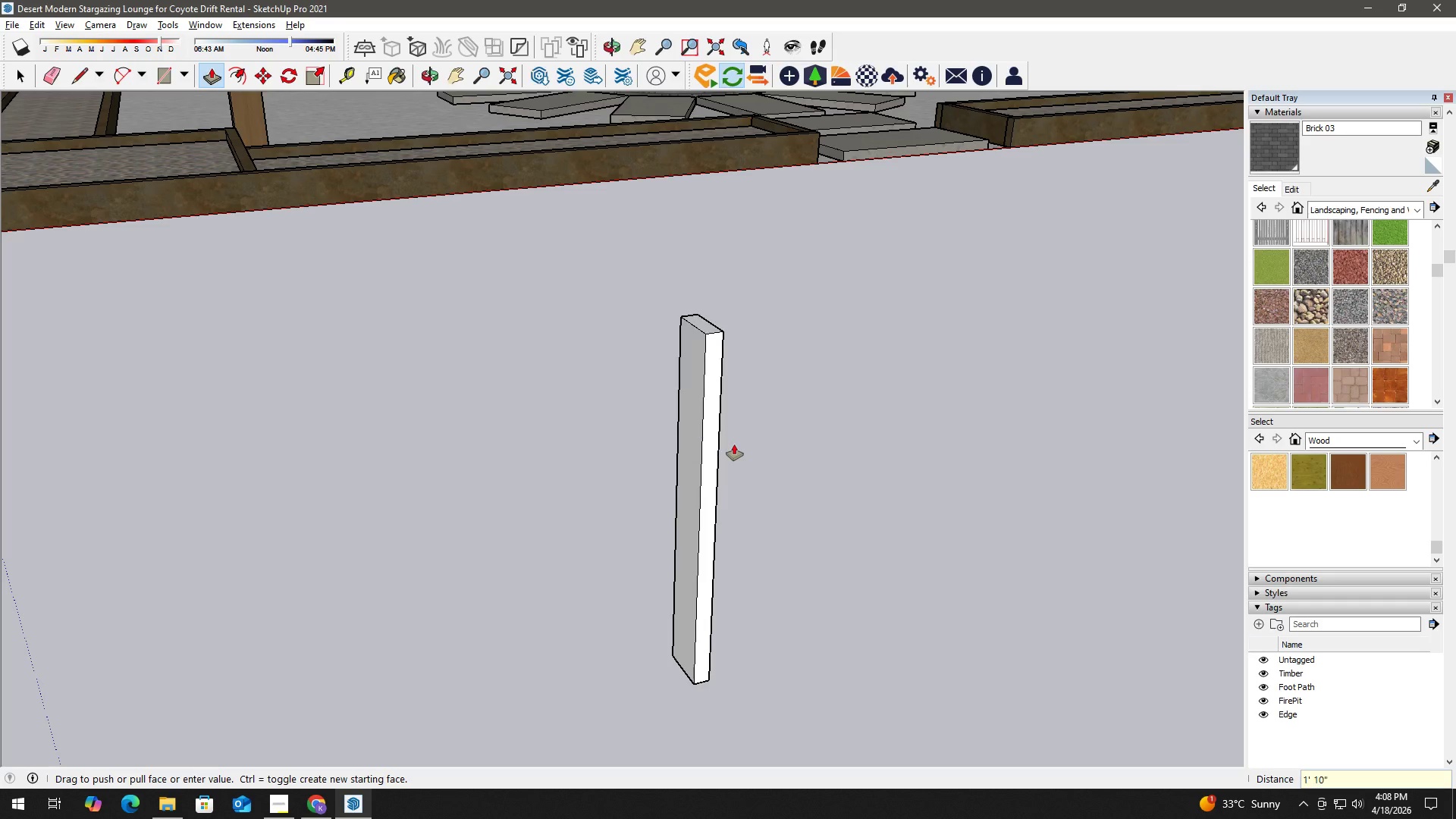 
key(Enter)
 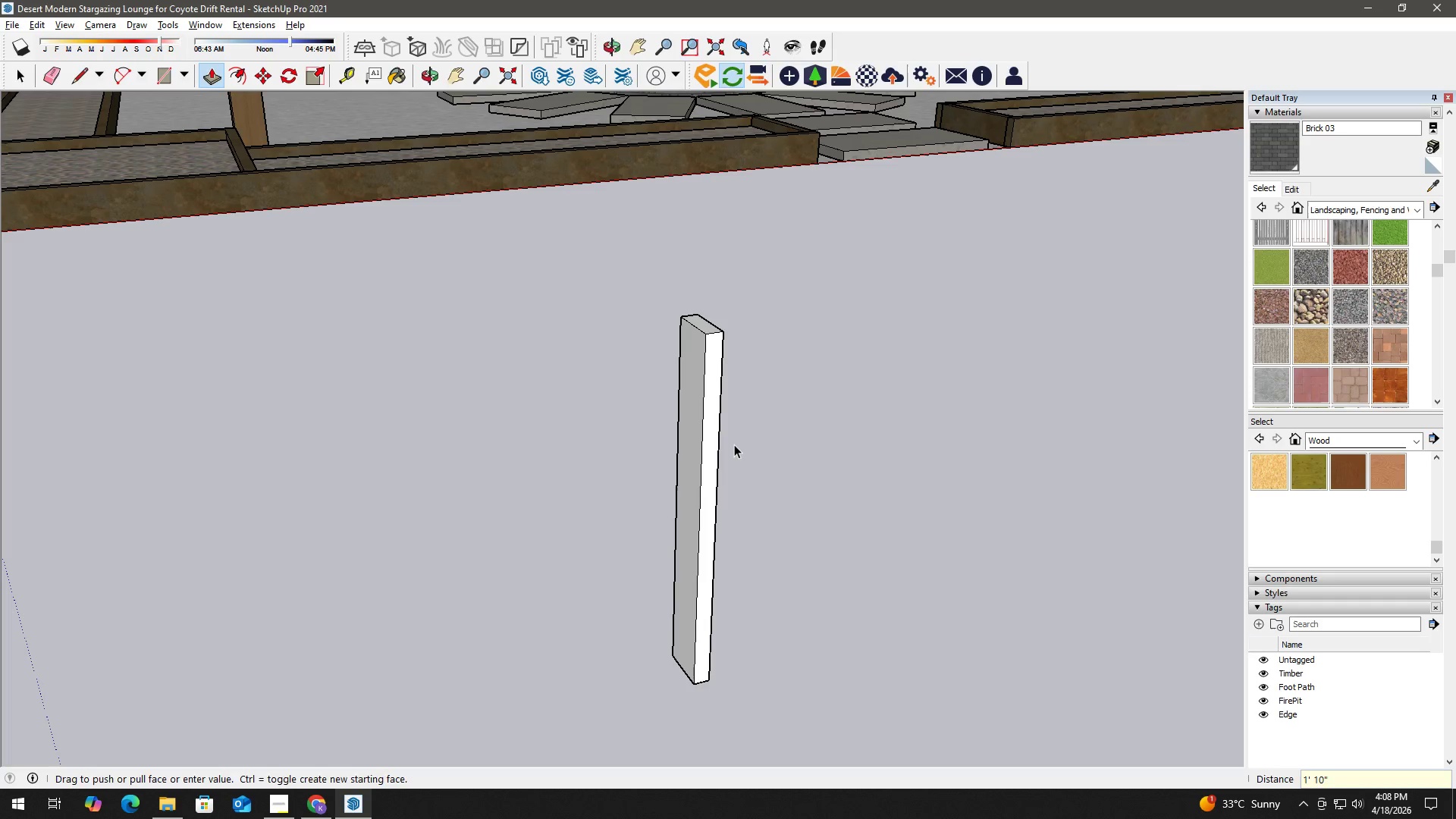 
key(Space)
 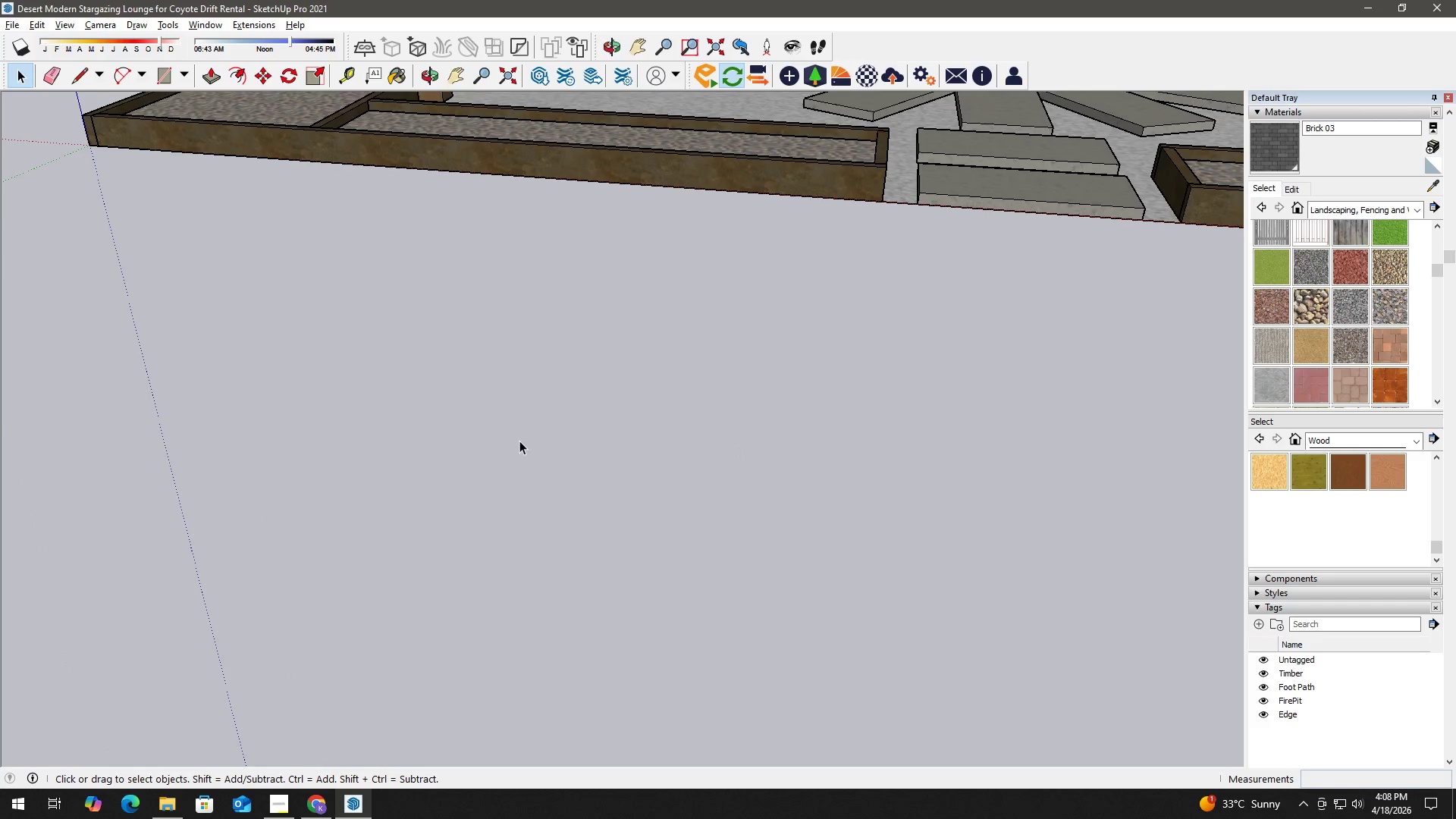 
type(hh)
 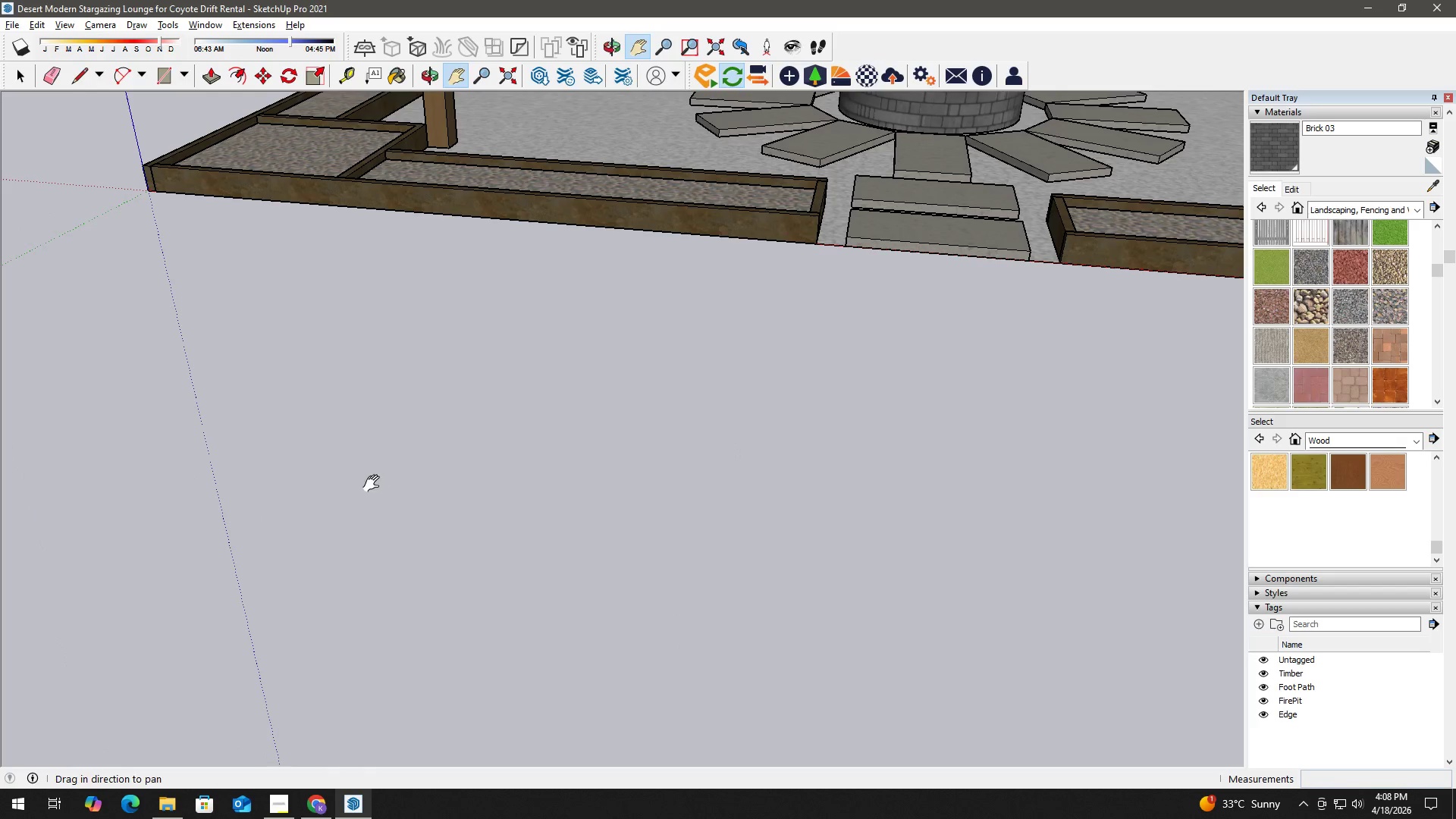 
left_click_drag(start_coordinate=[375, 484], to_coordinate=[717, 341])
 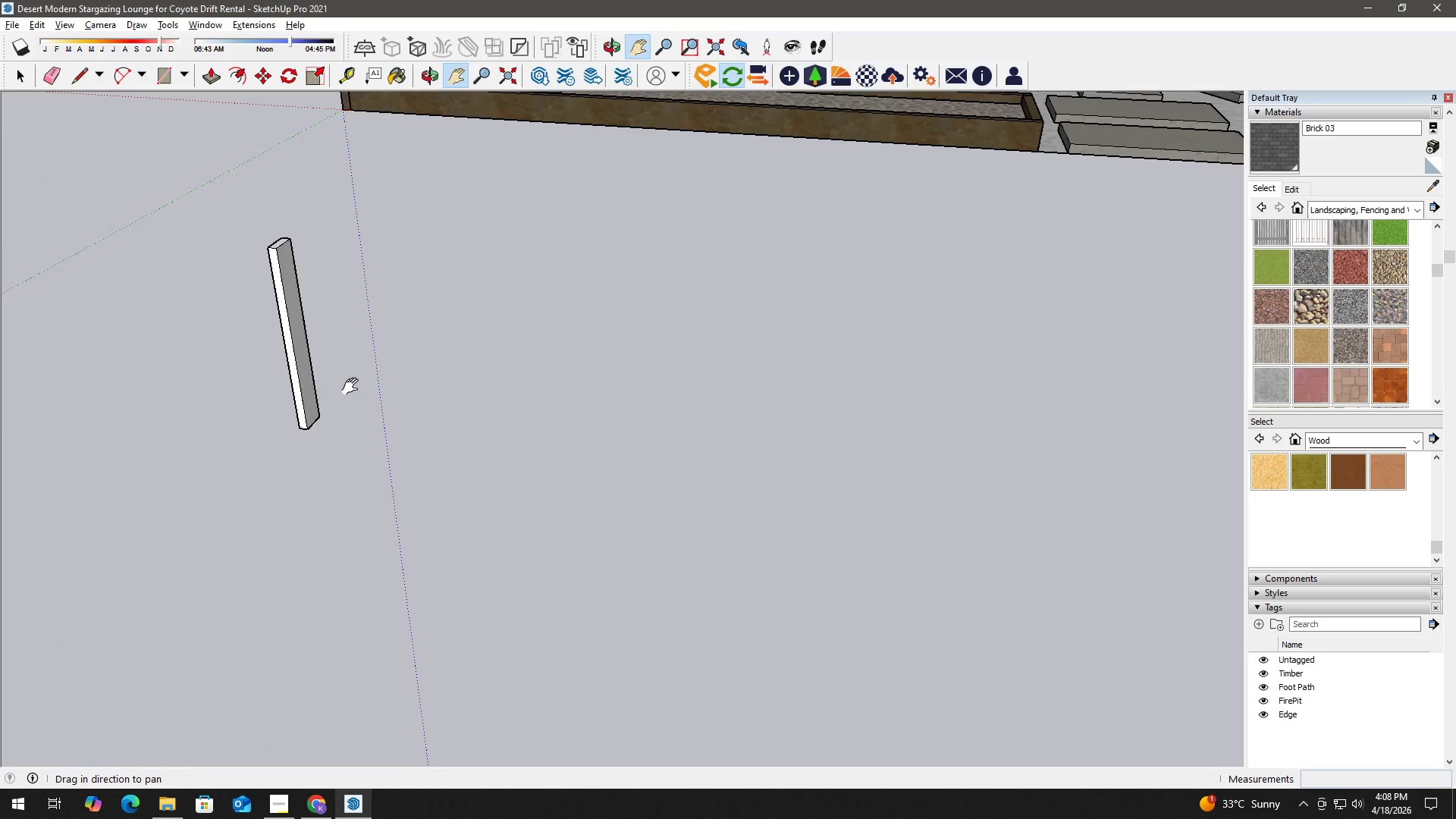 
scroll: coordinate [479, 457], scroll_direction: down, amount: 3.0
 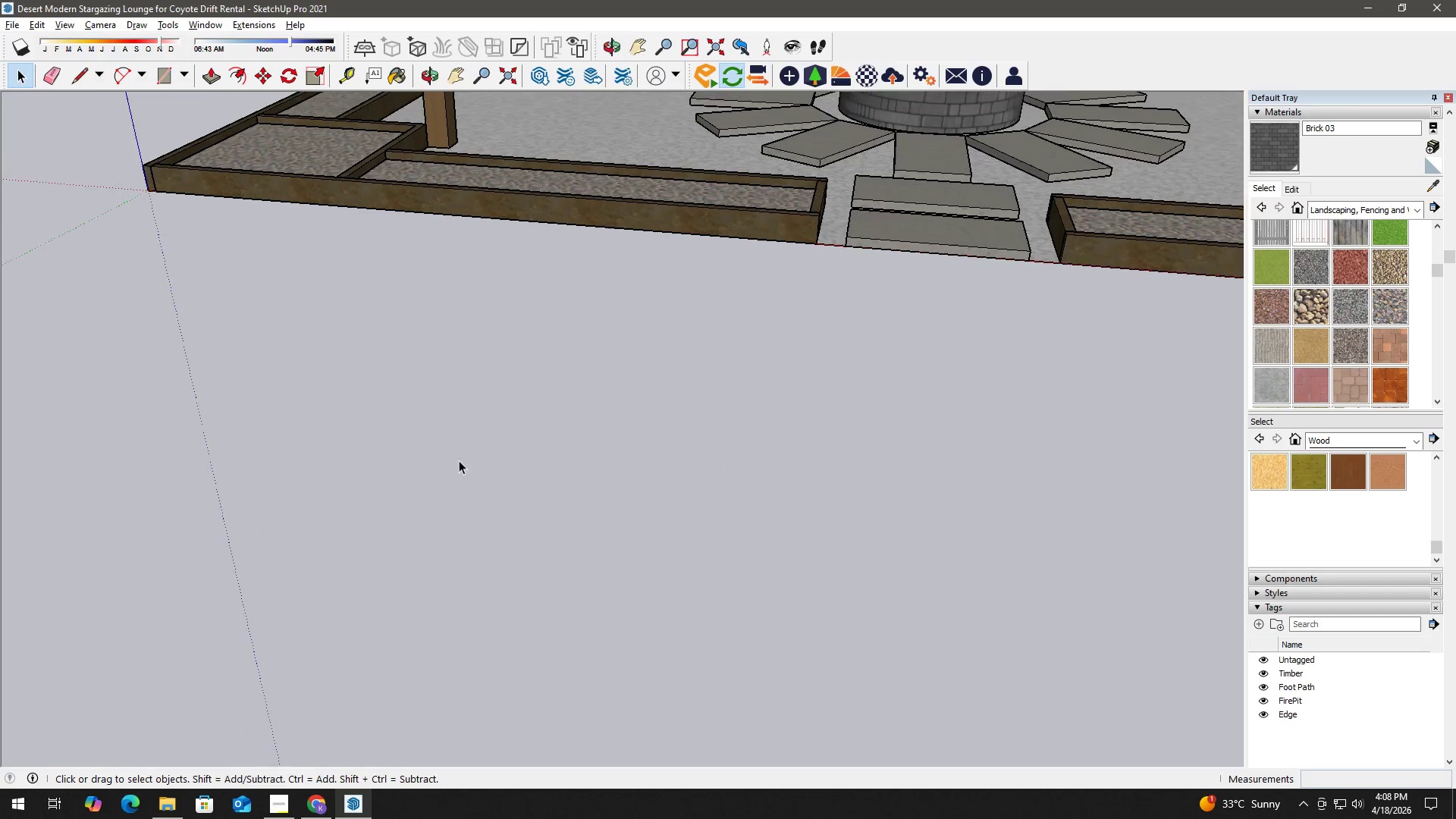 
key(Space)
 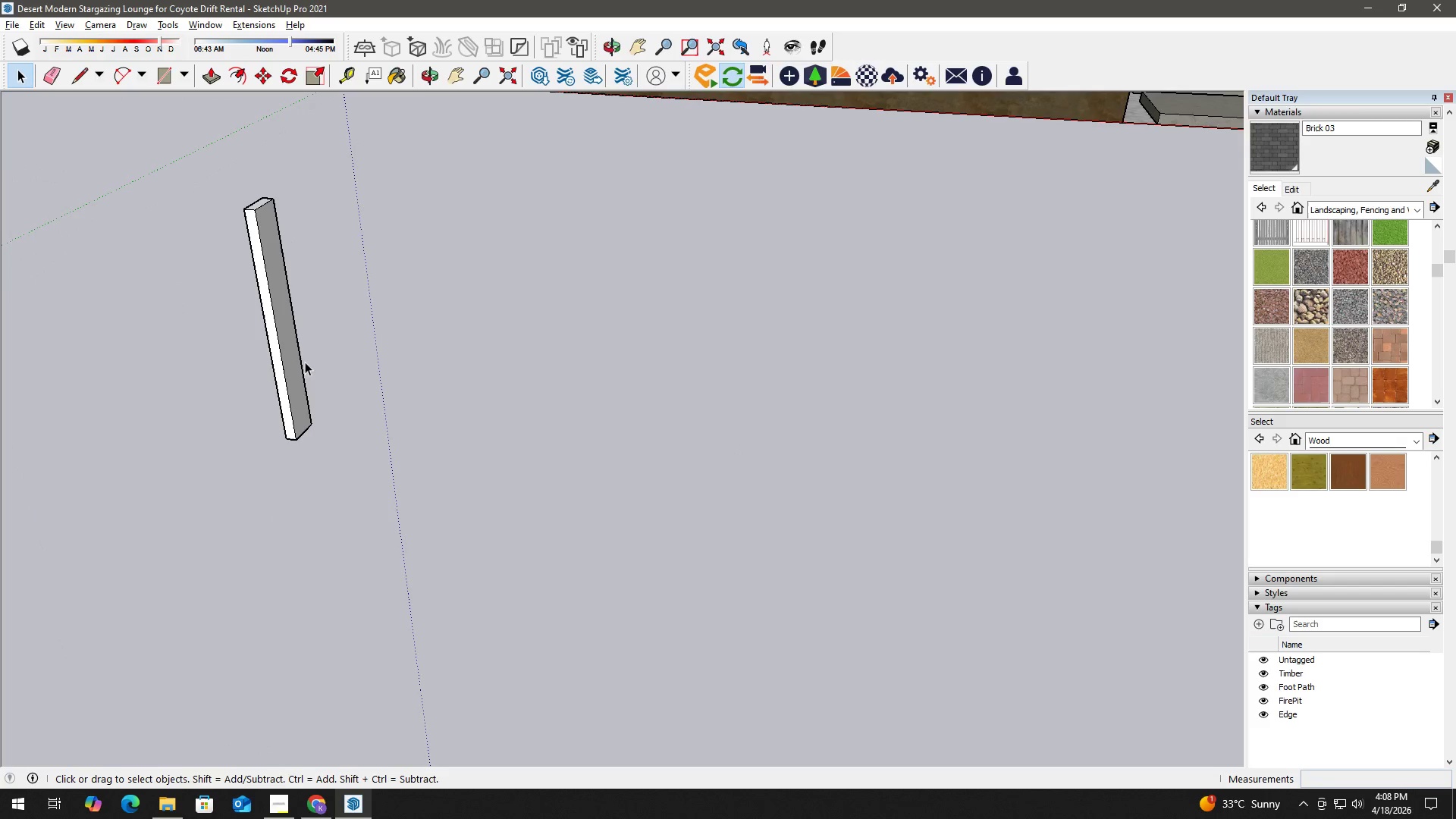 
left_click([283, 349])
 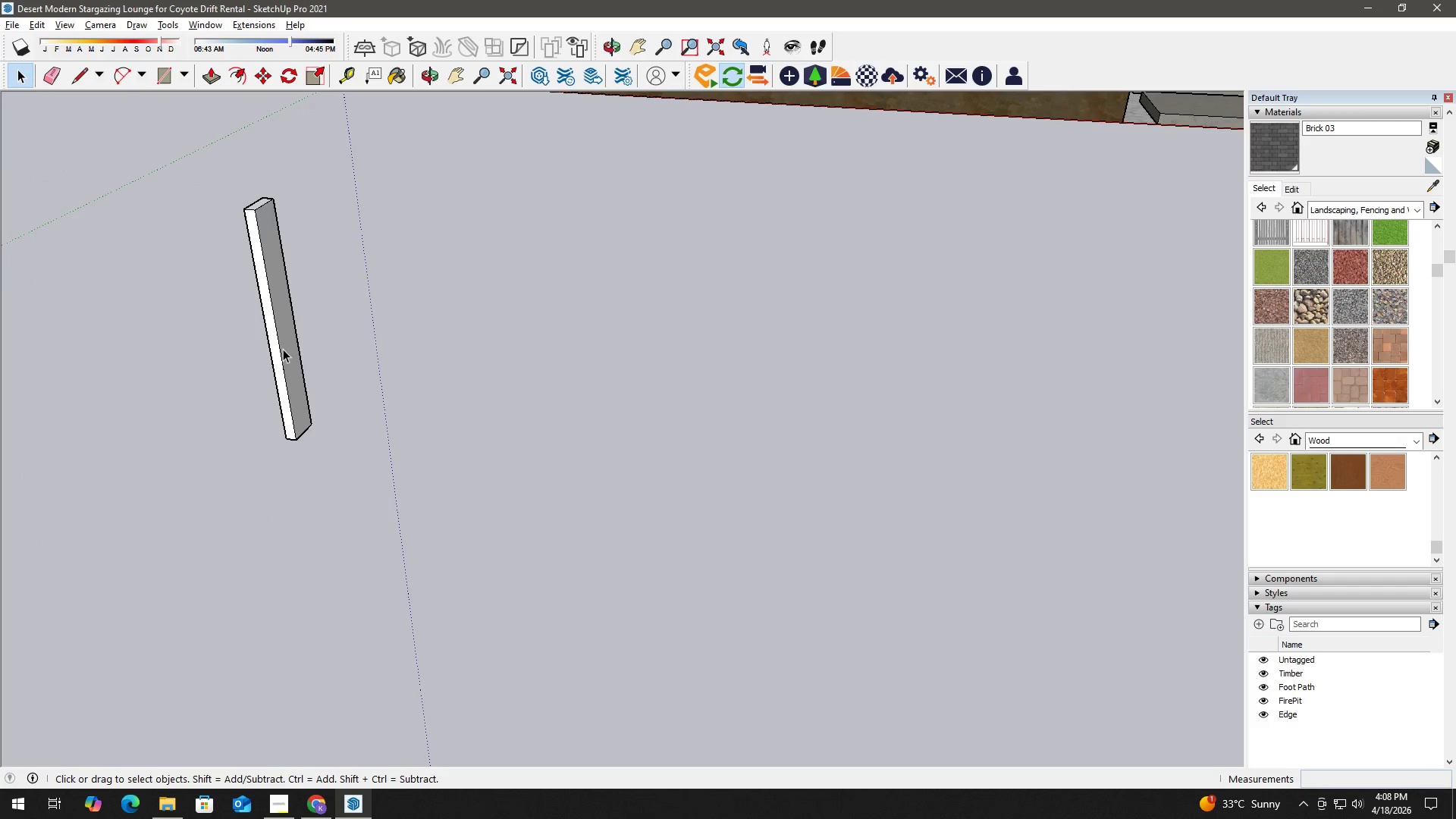 
scroll: coordinate [353, 386], scroll_direction: up, amount: 2.0
 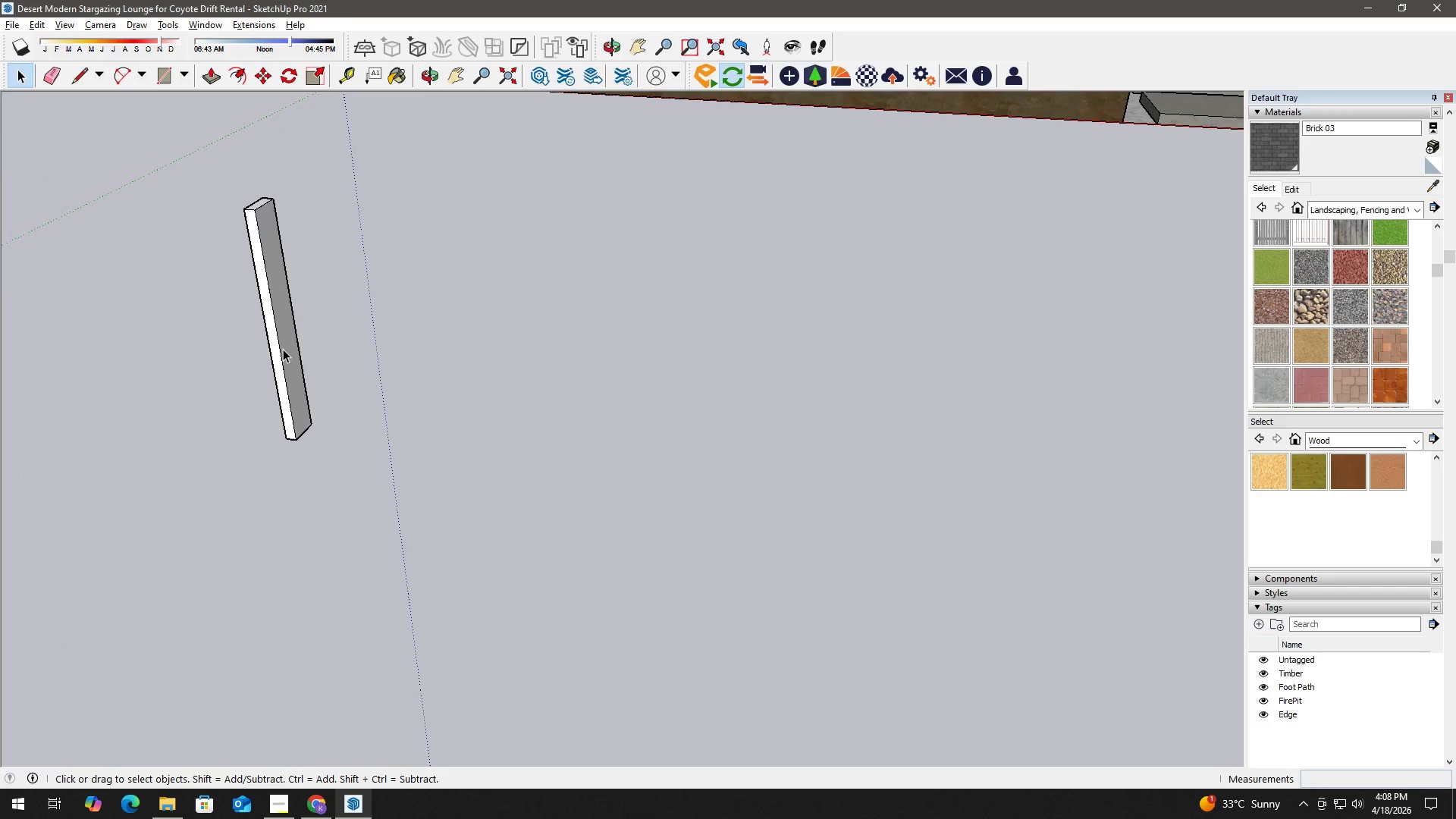 
double_click([283, 349])
 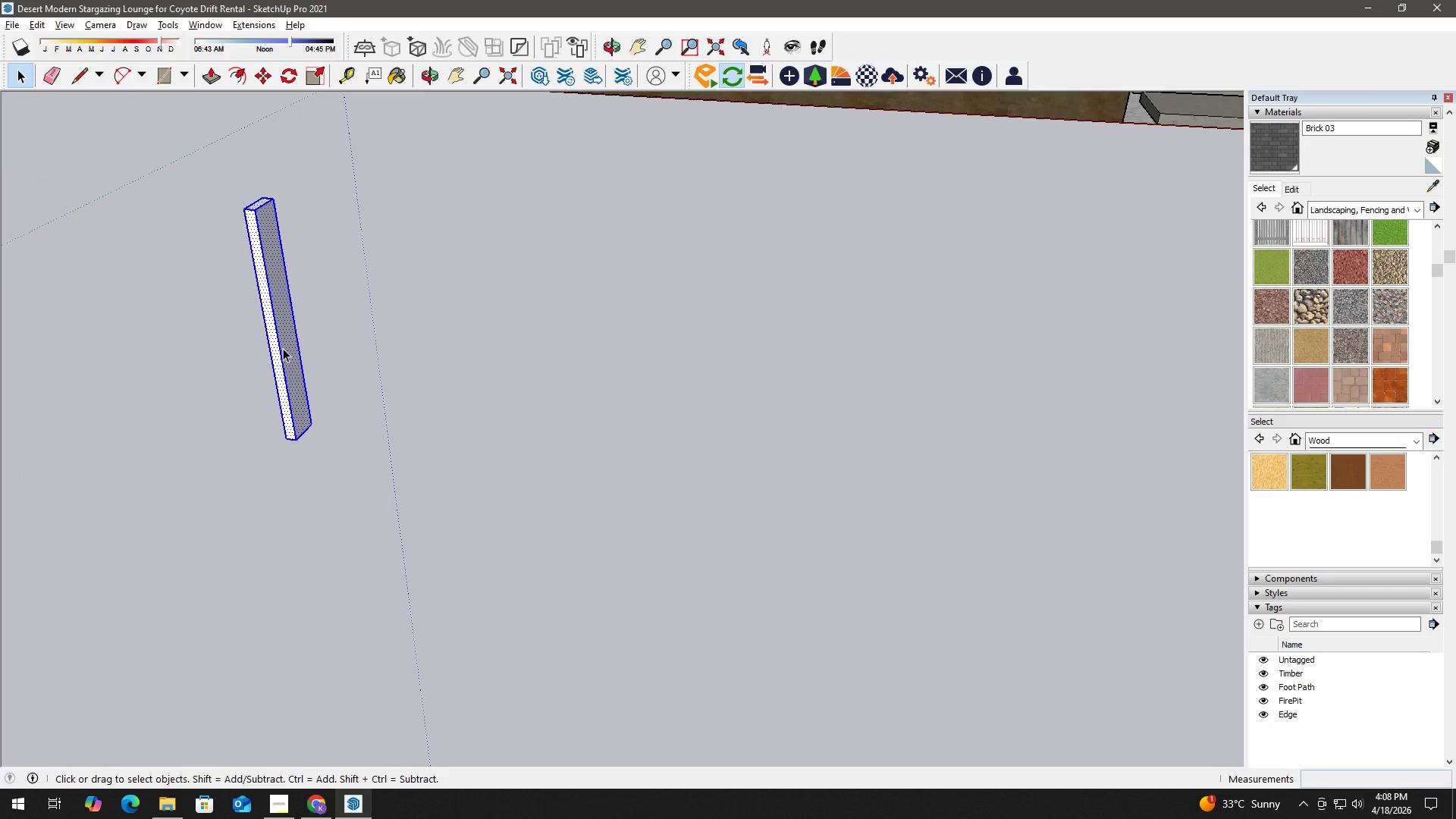 
right_click([283, 348])
 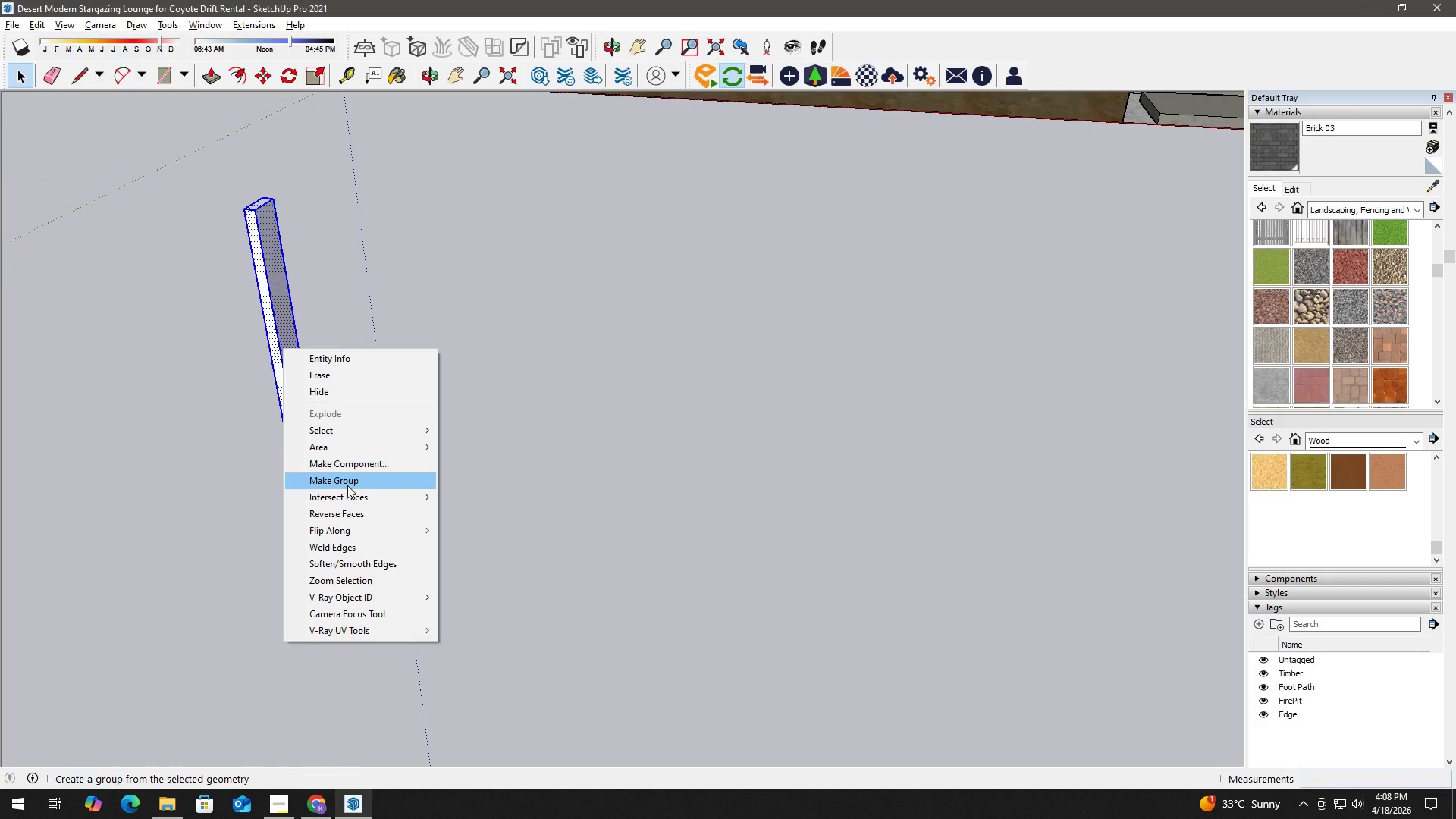 
left_click([347, 485])
 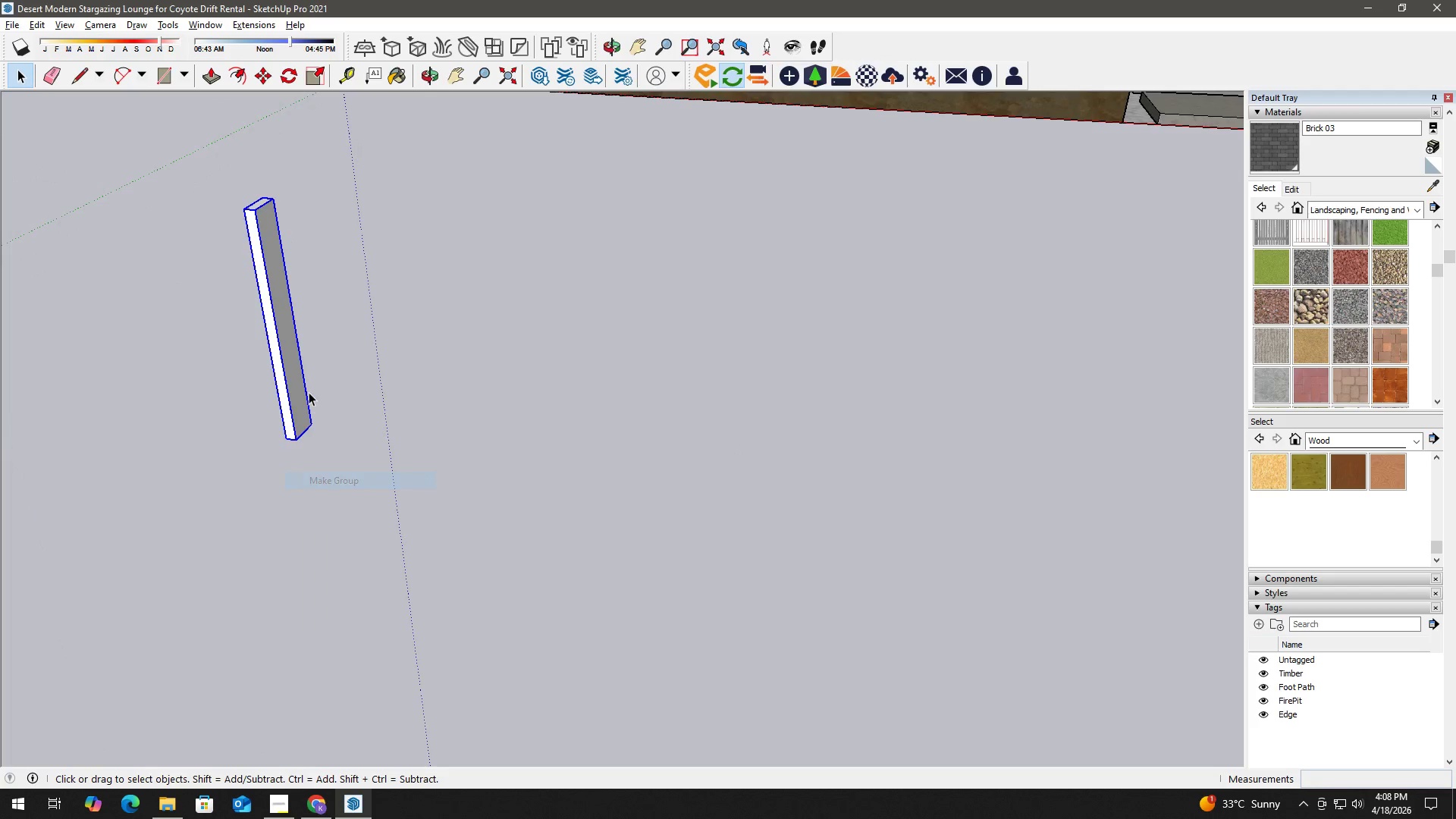 
scroll: coordinate [263, 434], scroll_direction: down, amount: 6.0
 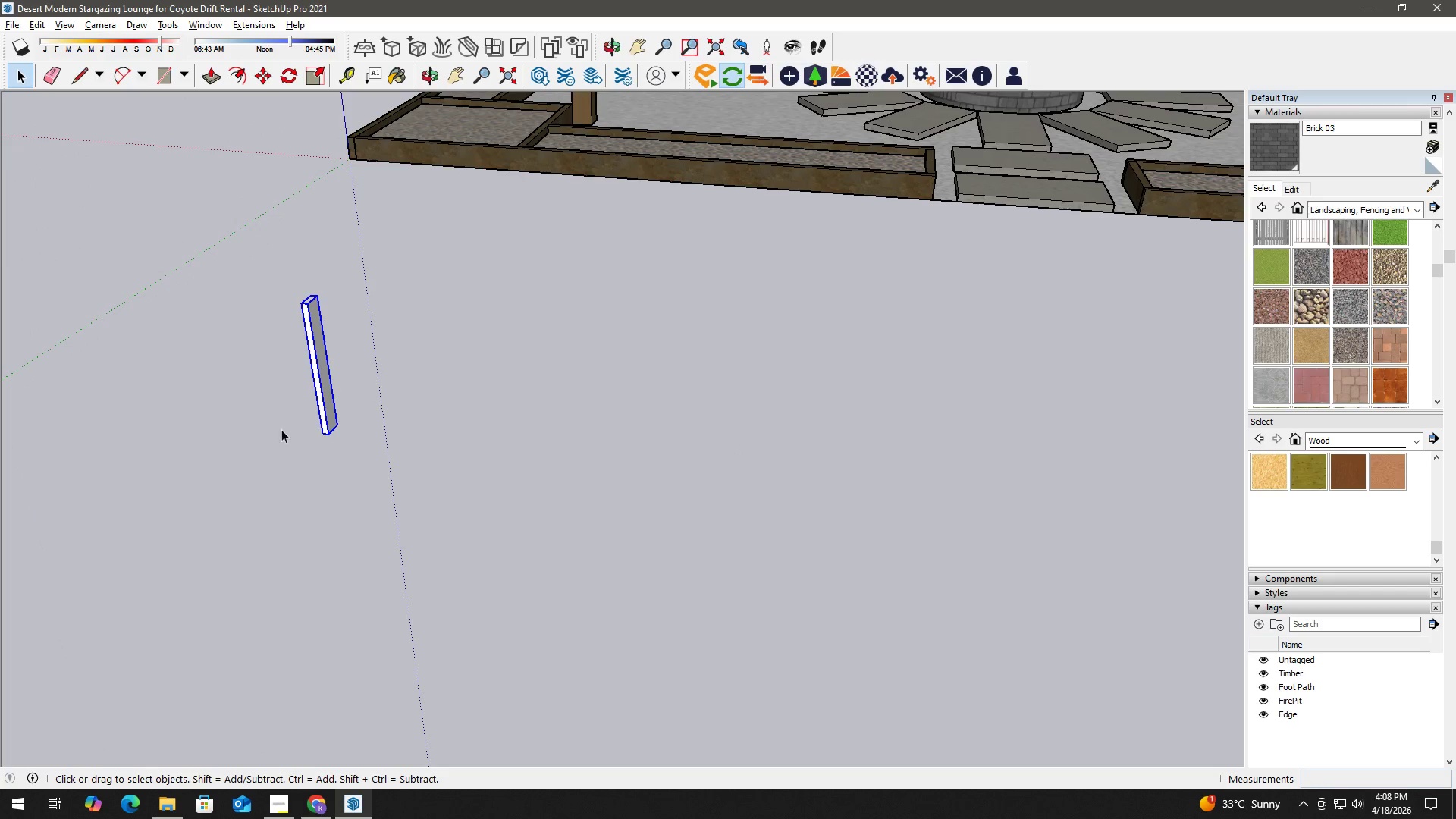 
key(T)
 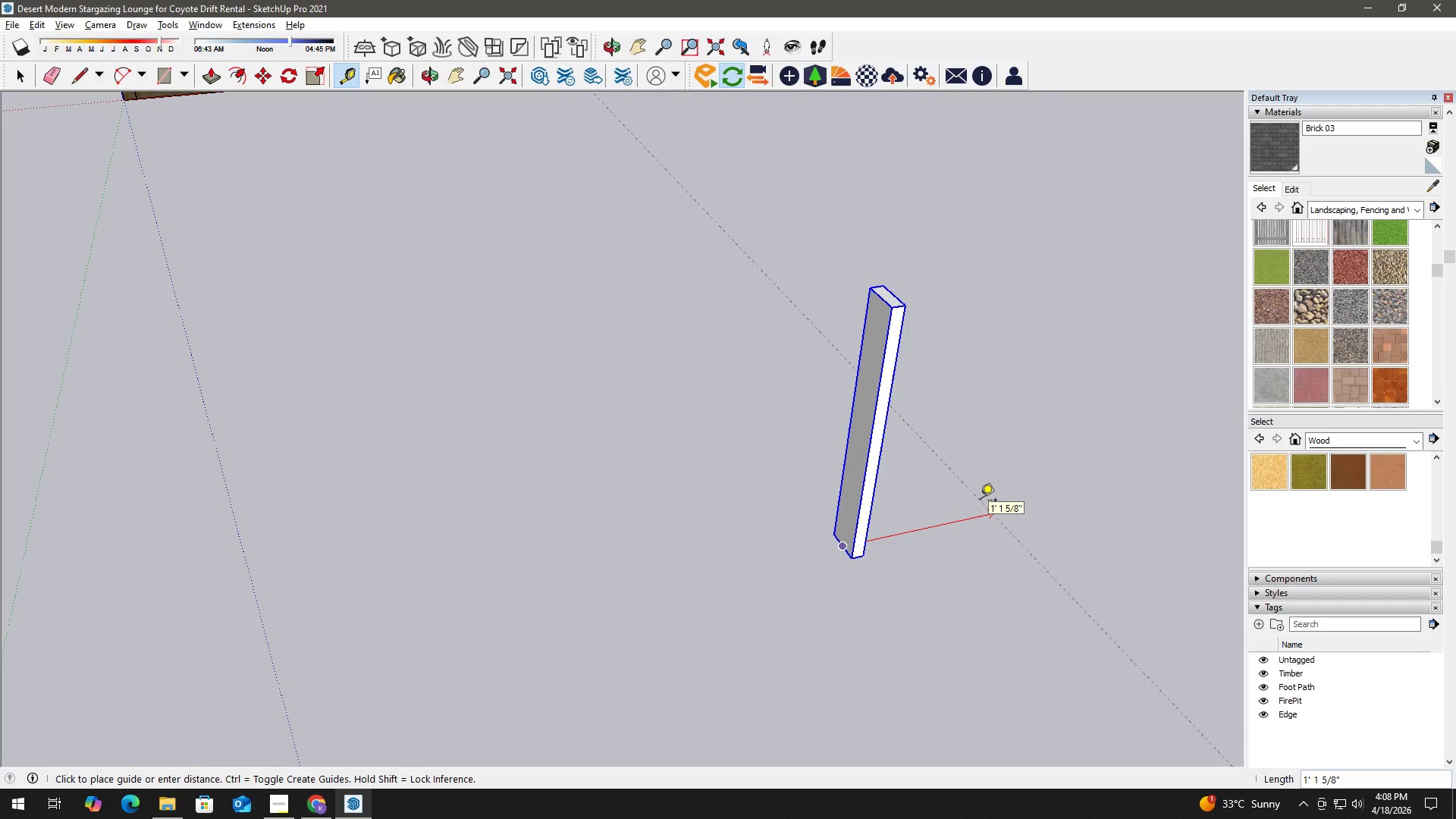 
scroll: coordinate [833, 534], scroll_direction: up, amount: 6.0
 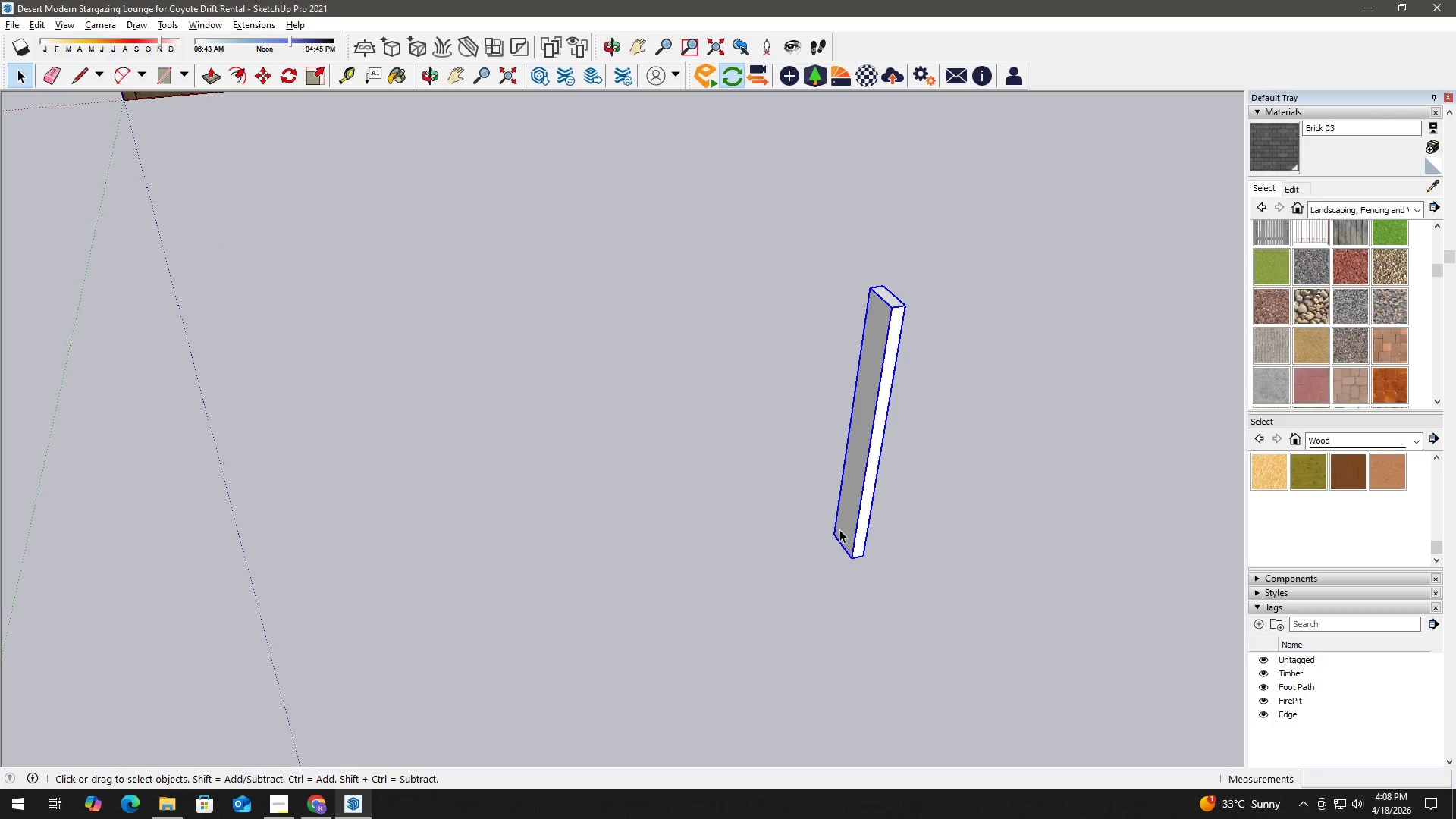 
key(Numpad2)
 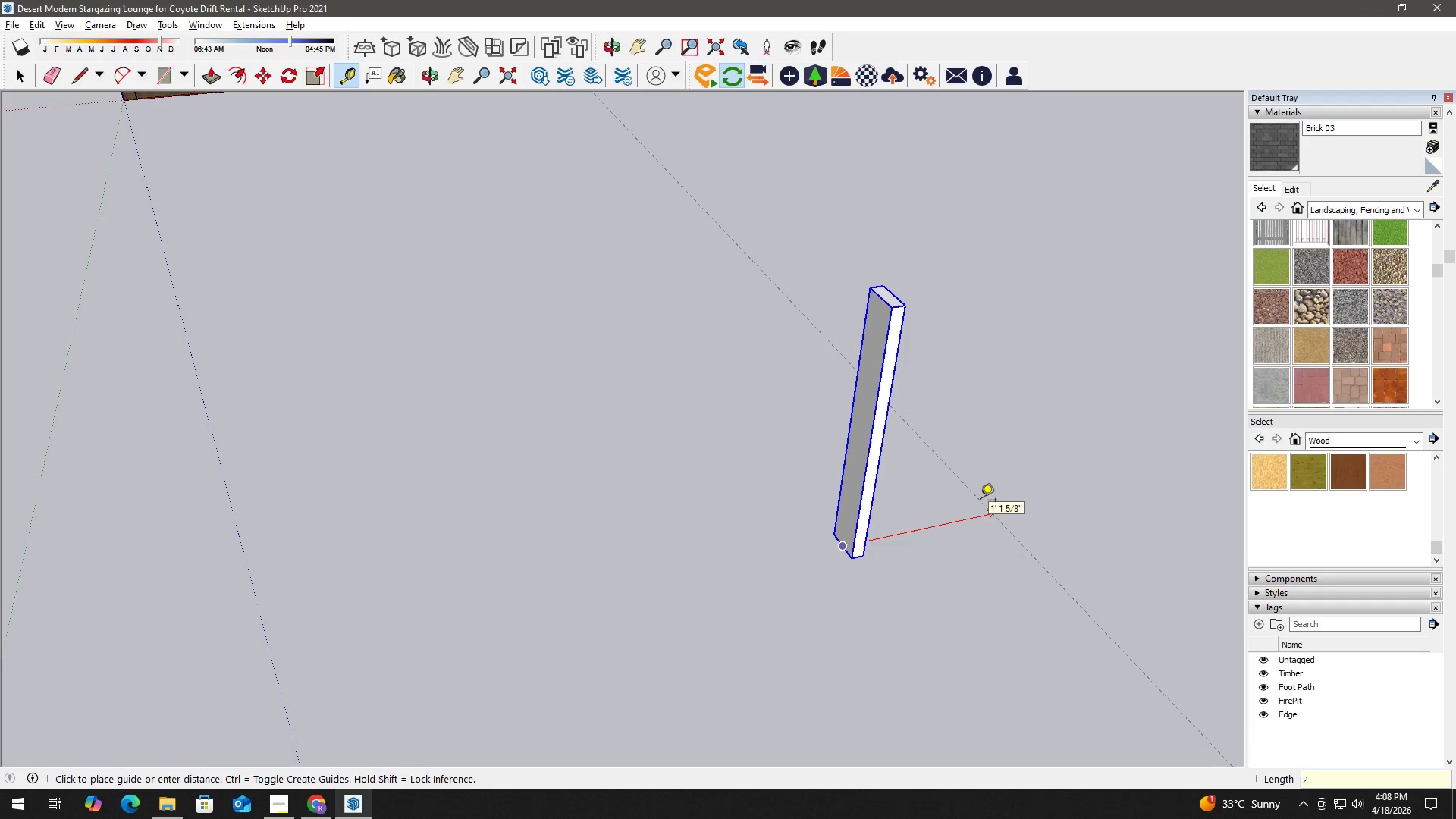 
key(Numpad8)
 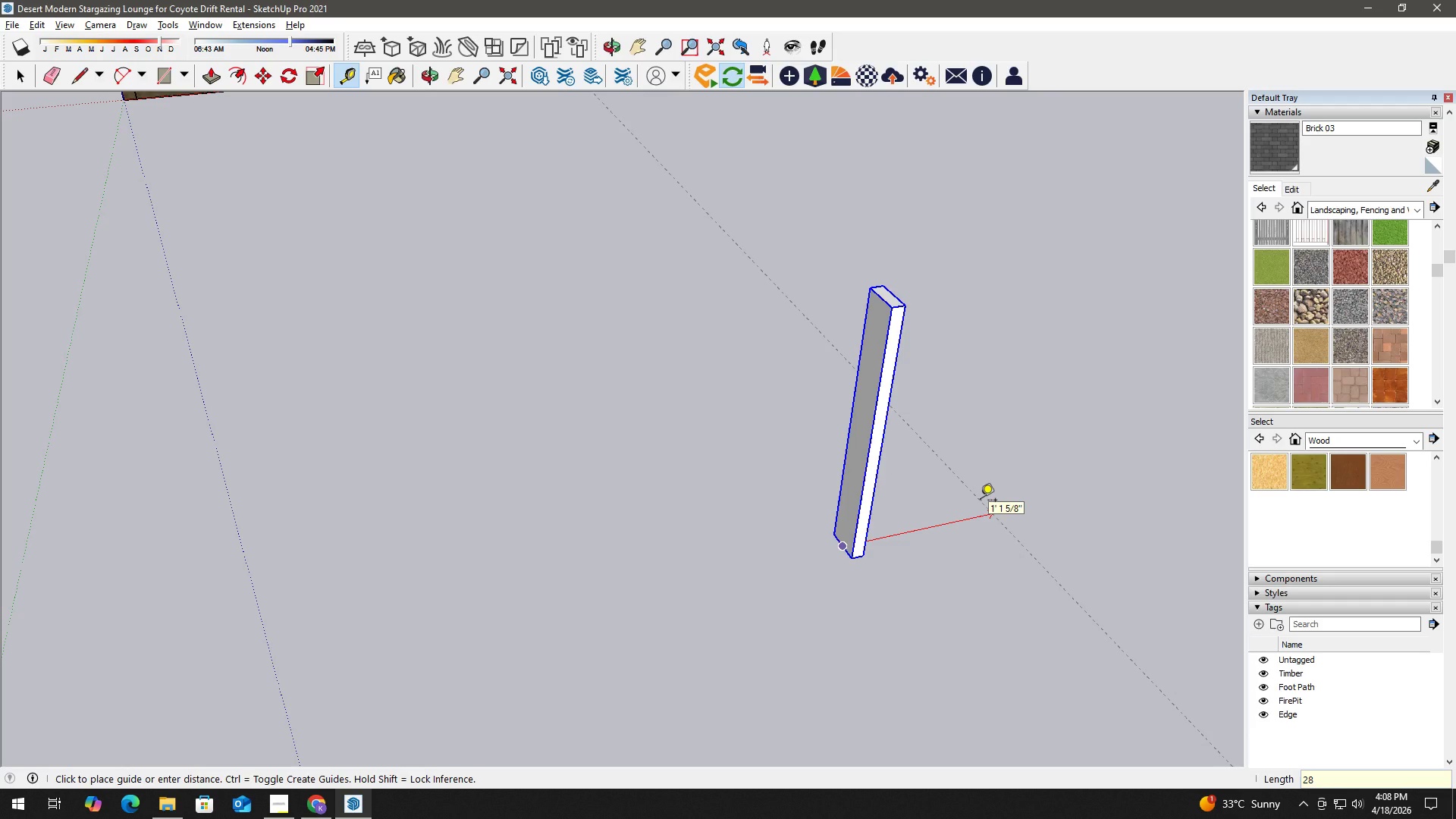 
key(Space)
 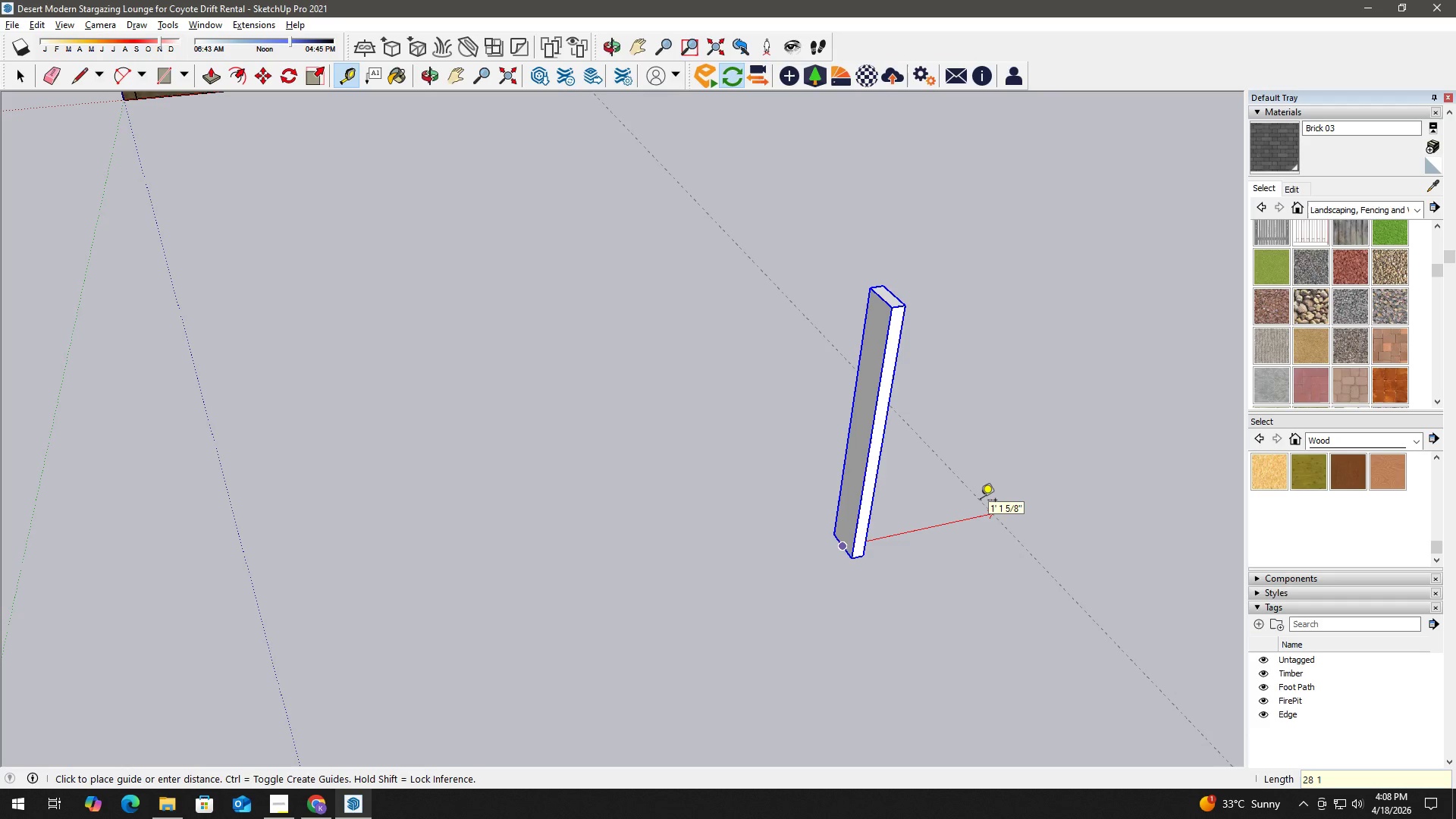 
key(Numpad1)
 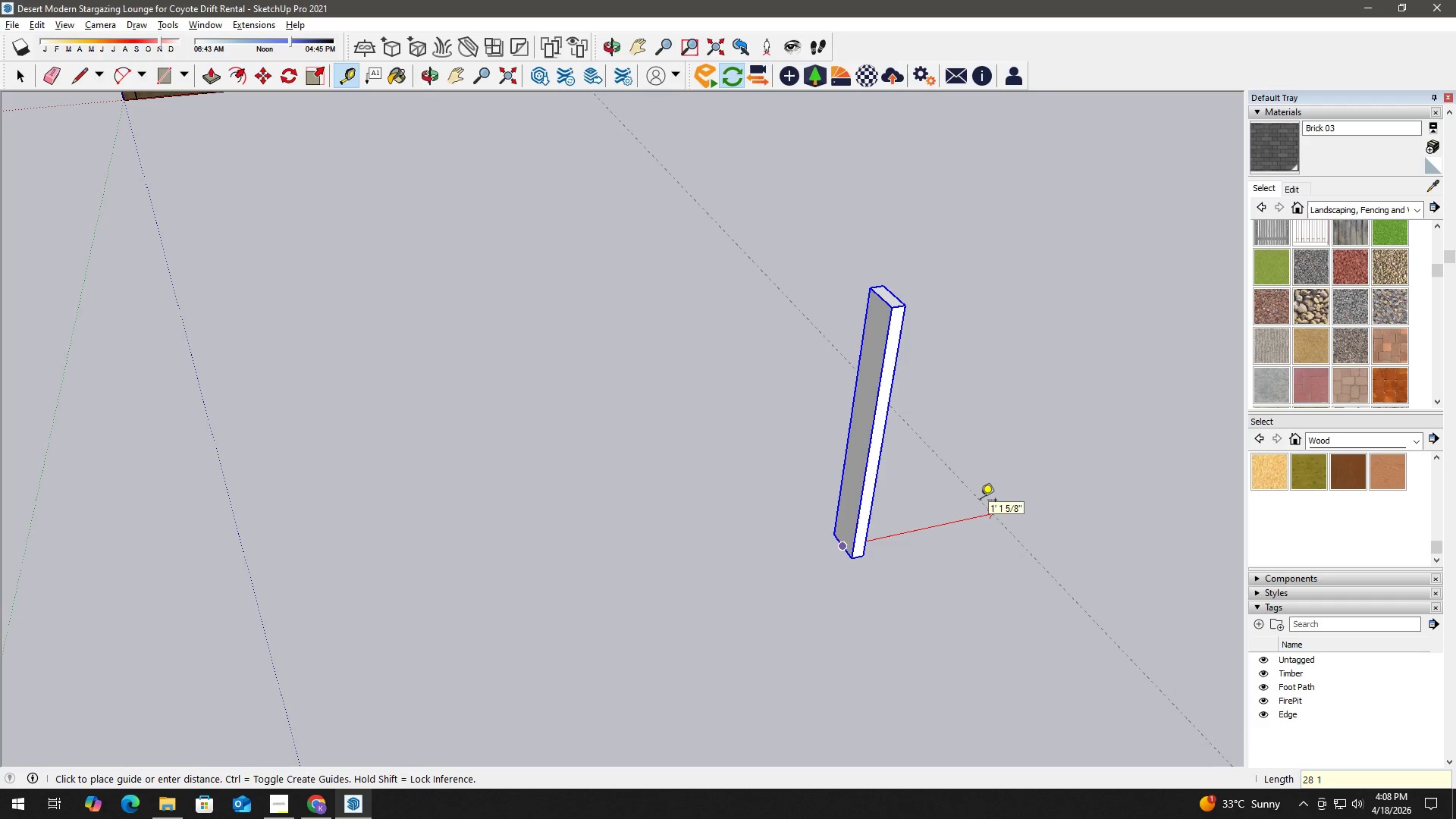 
key(NumpadDivide)
 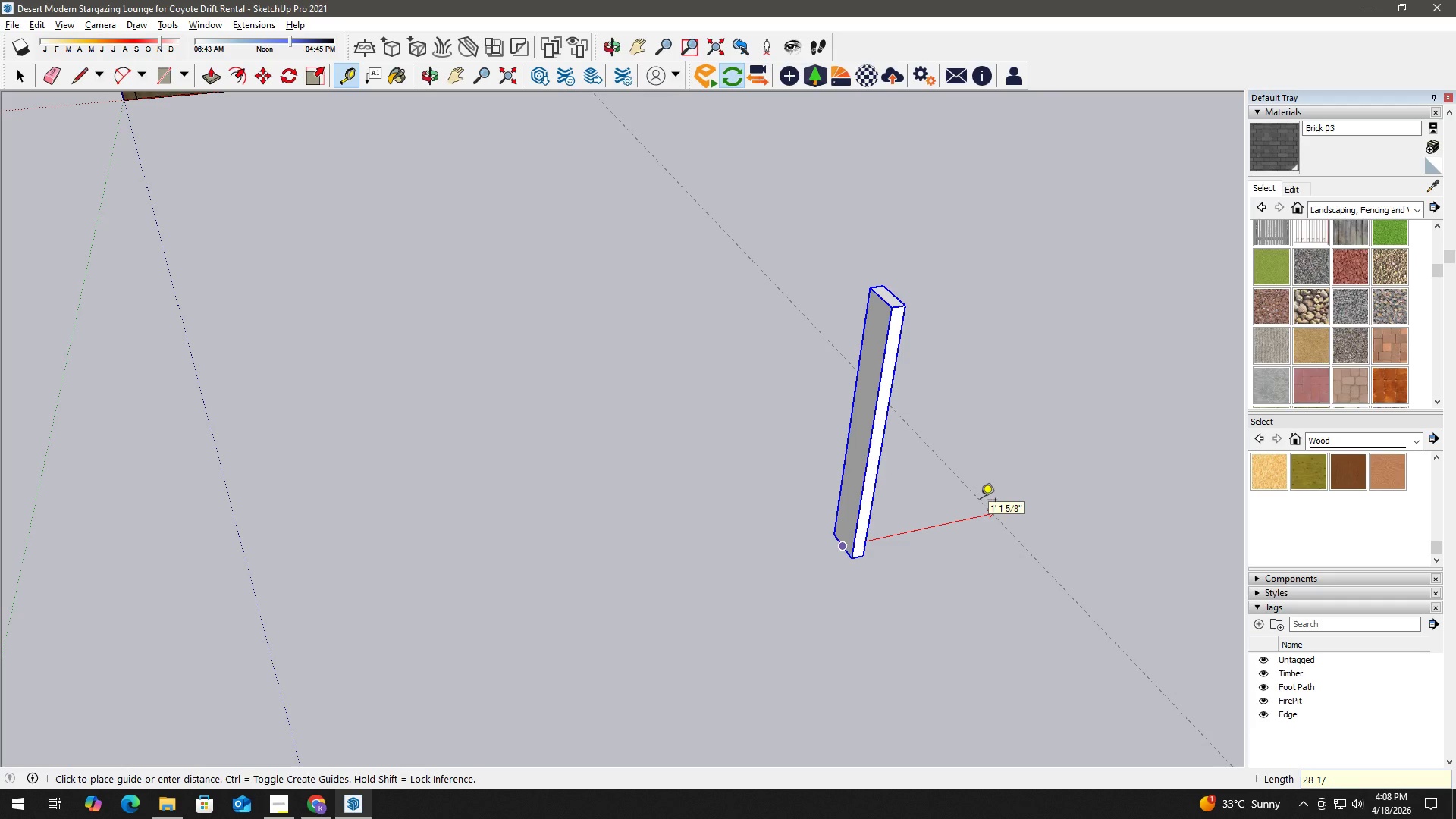 
key(Backspace)
 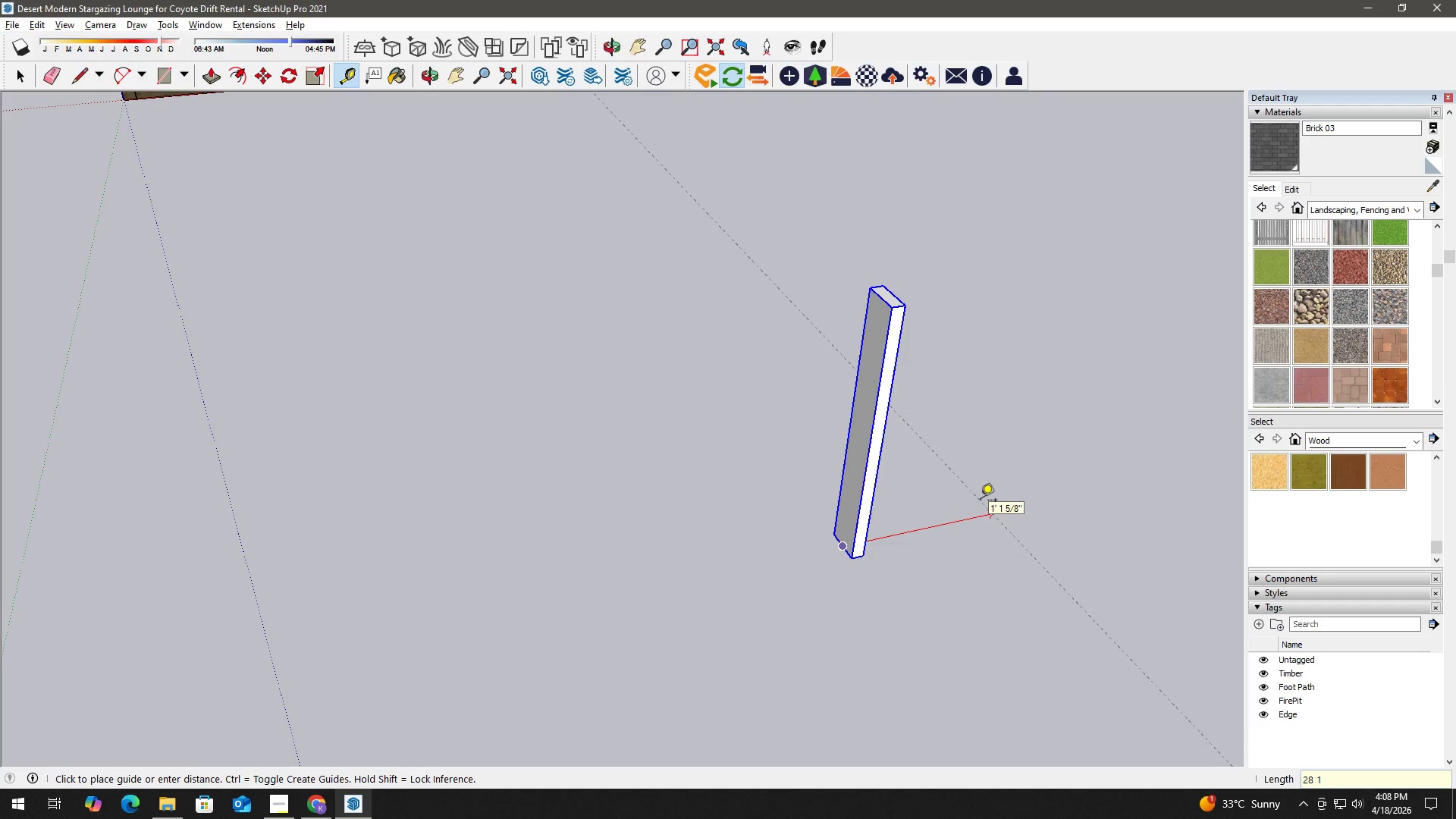 
key(Backspace)
 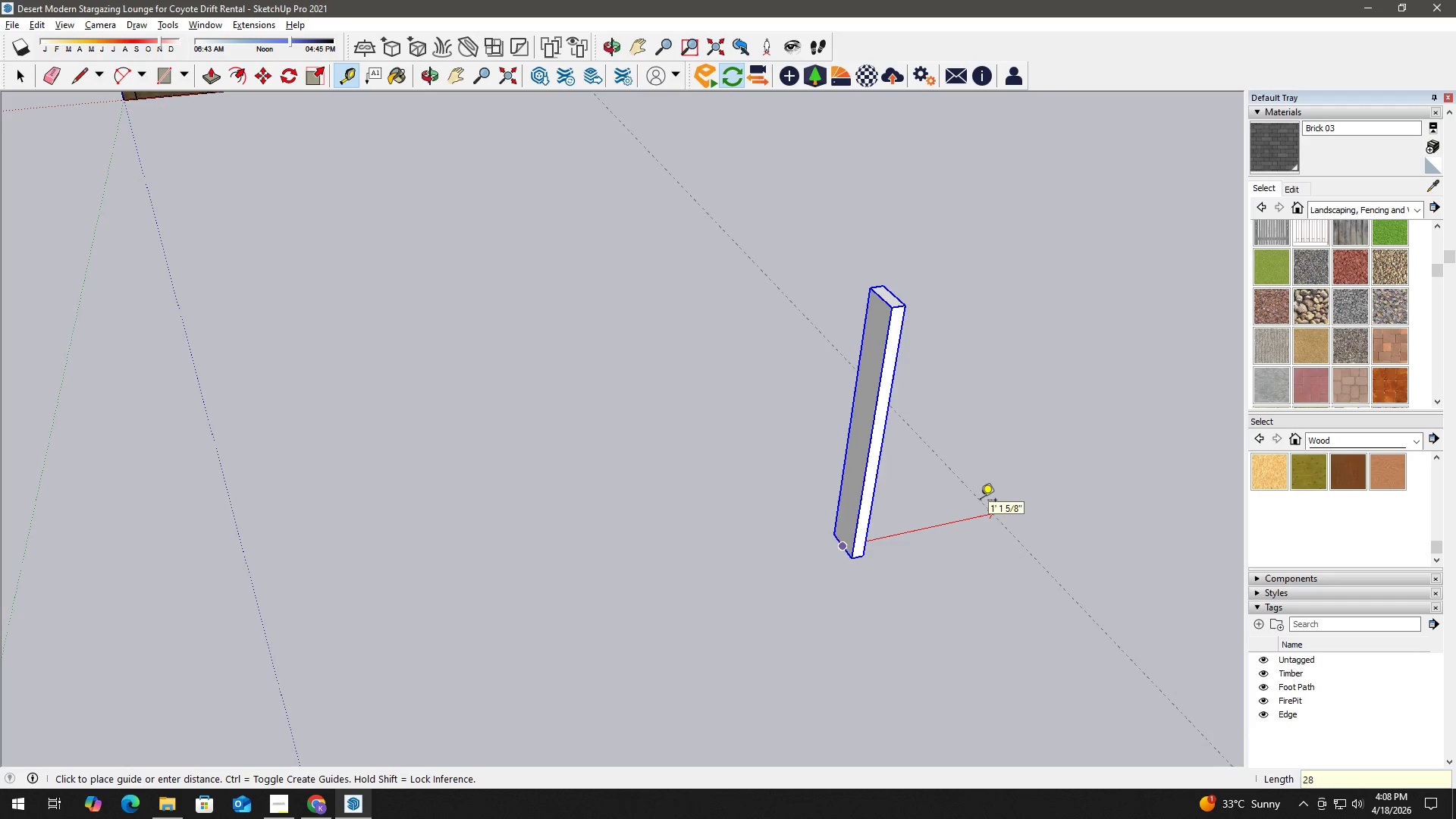 
key(Backspace)
 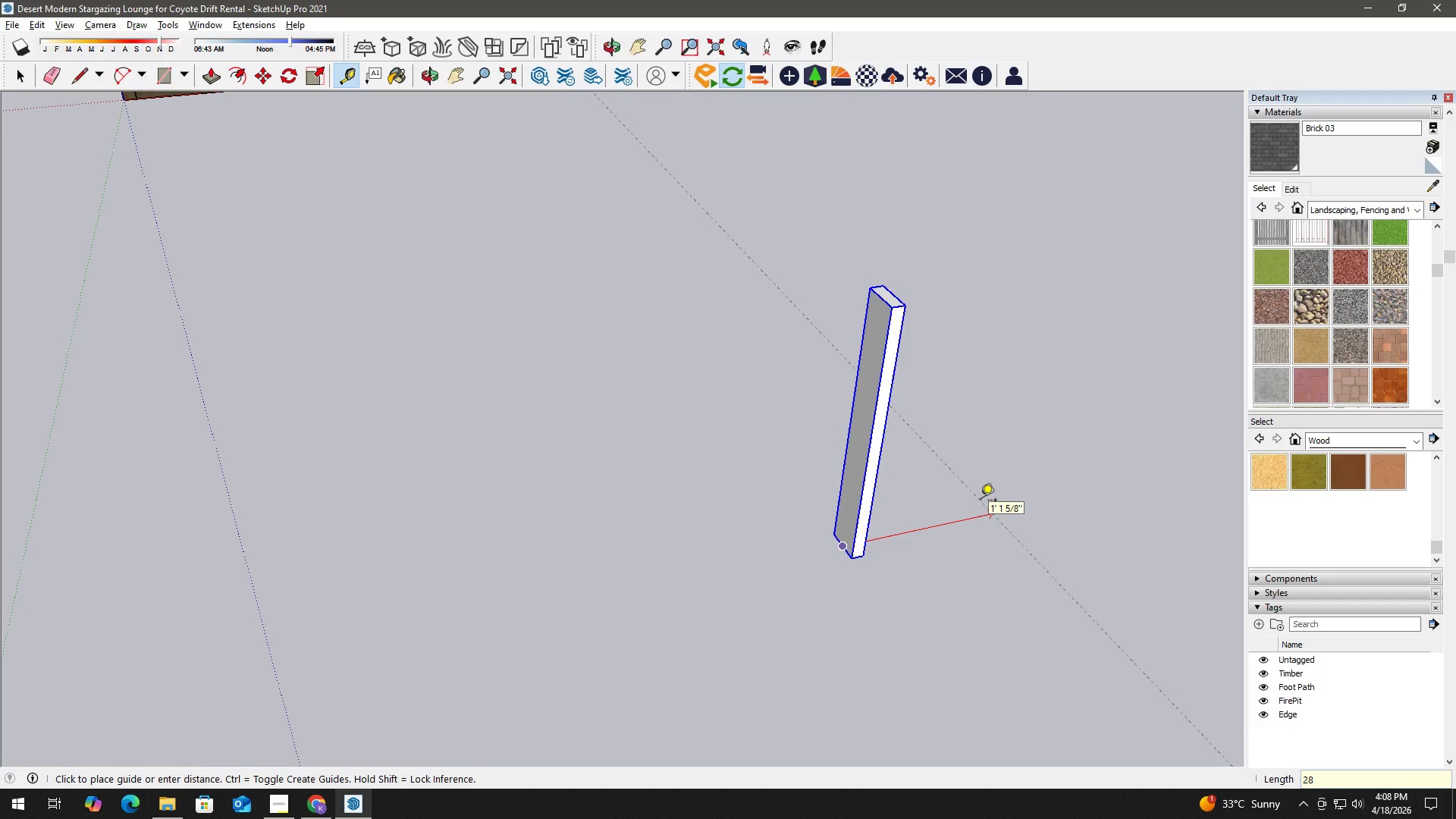 
key(NumpadDecimal)
 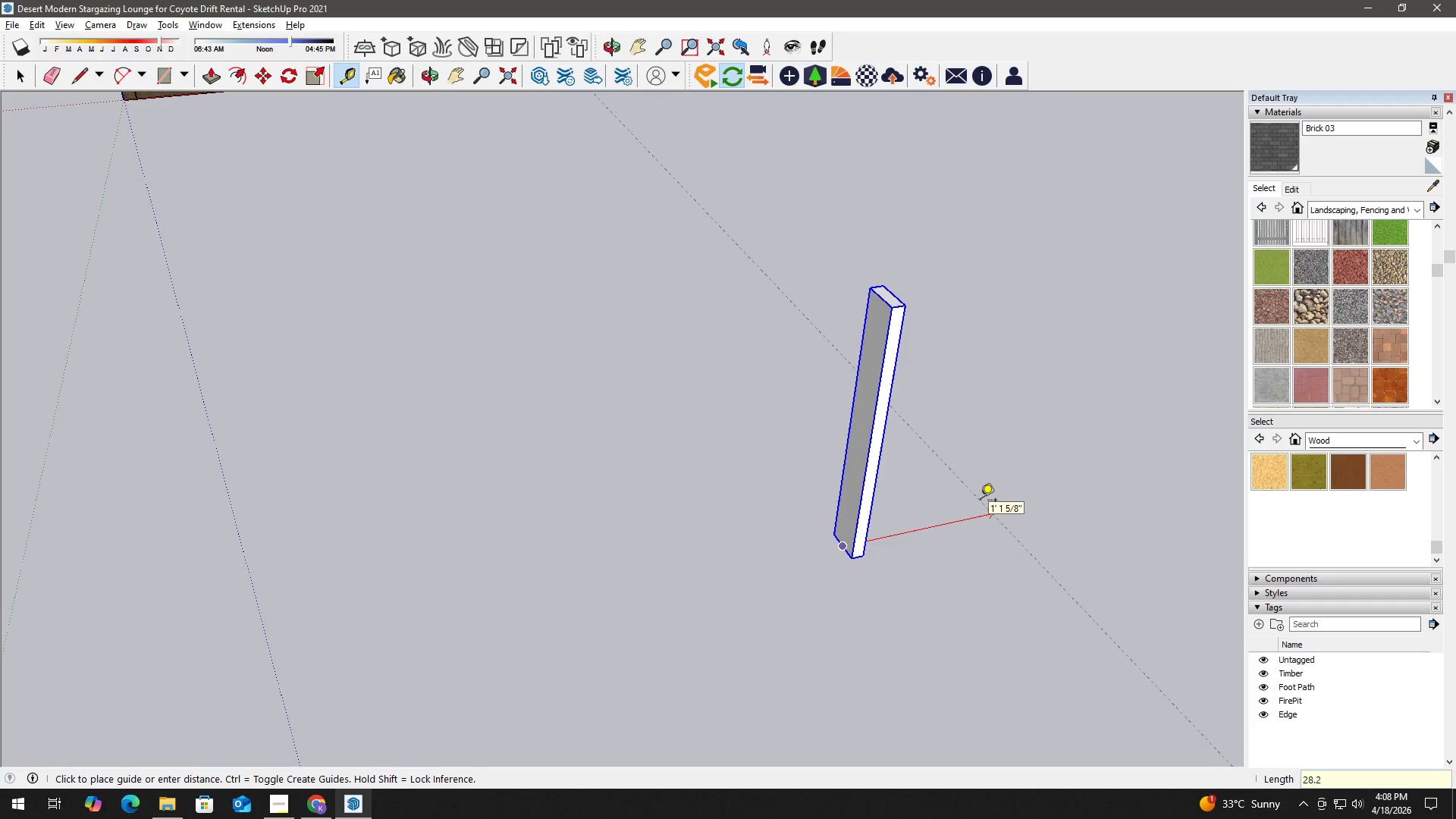 
key(Numpad2)
 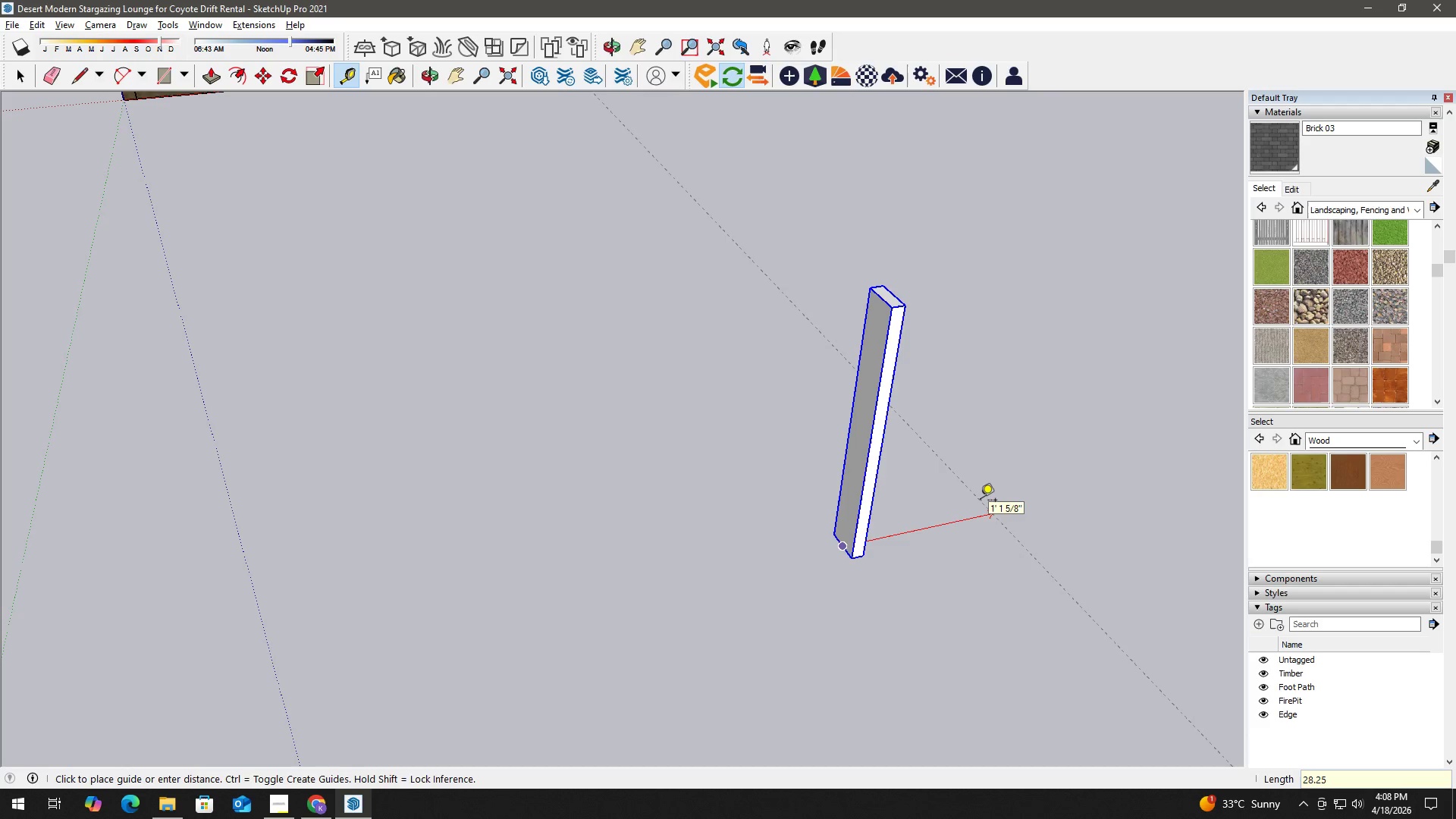 
key(Numpad5)
 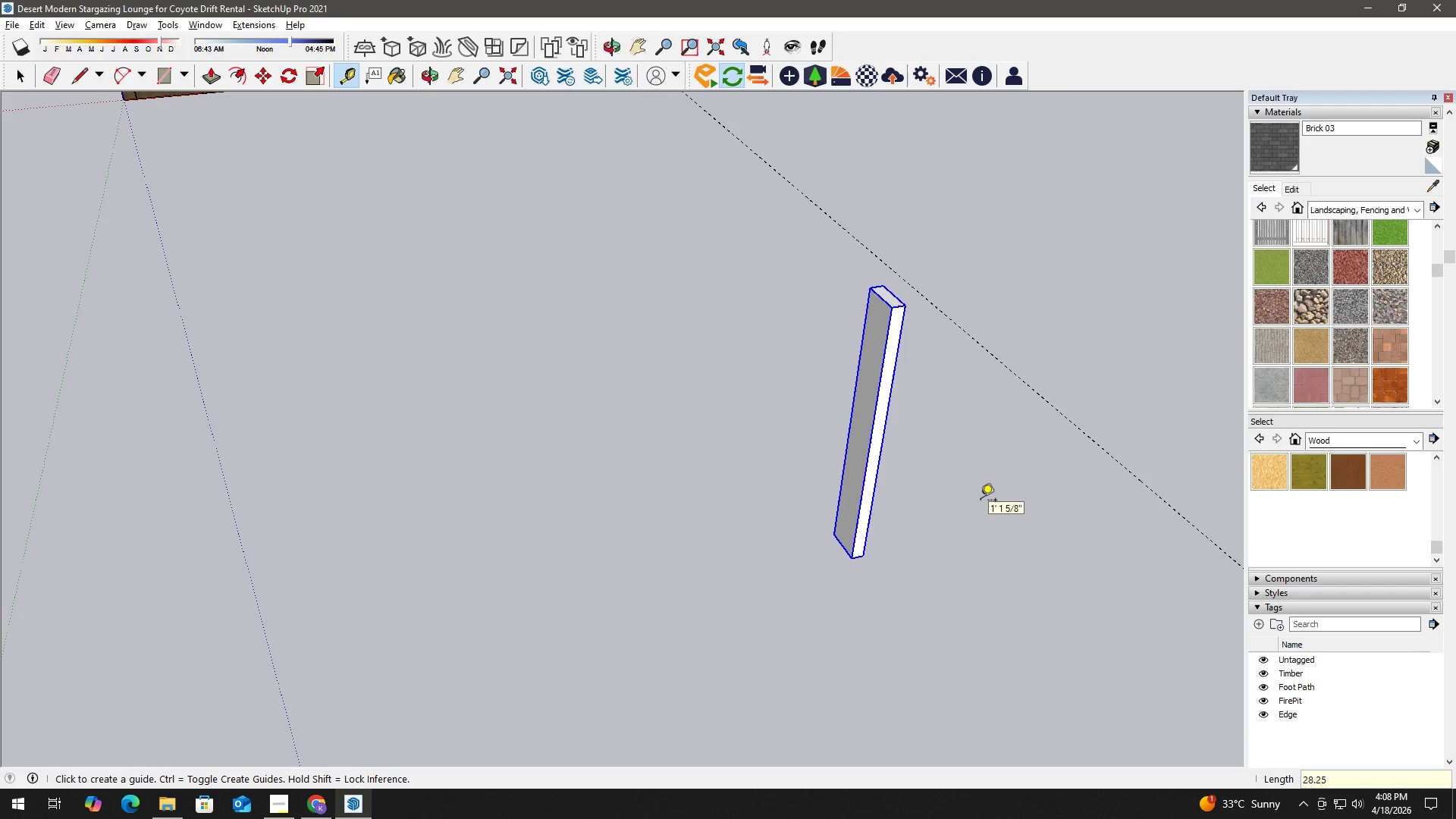 
key(NumpadEnter)
 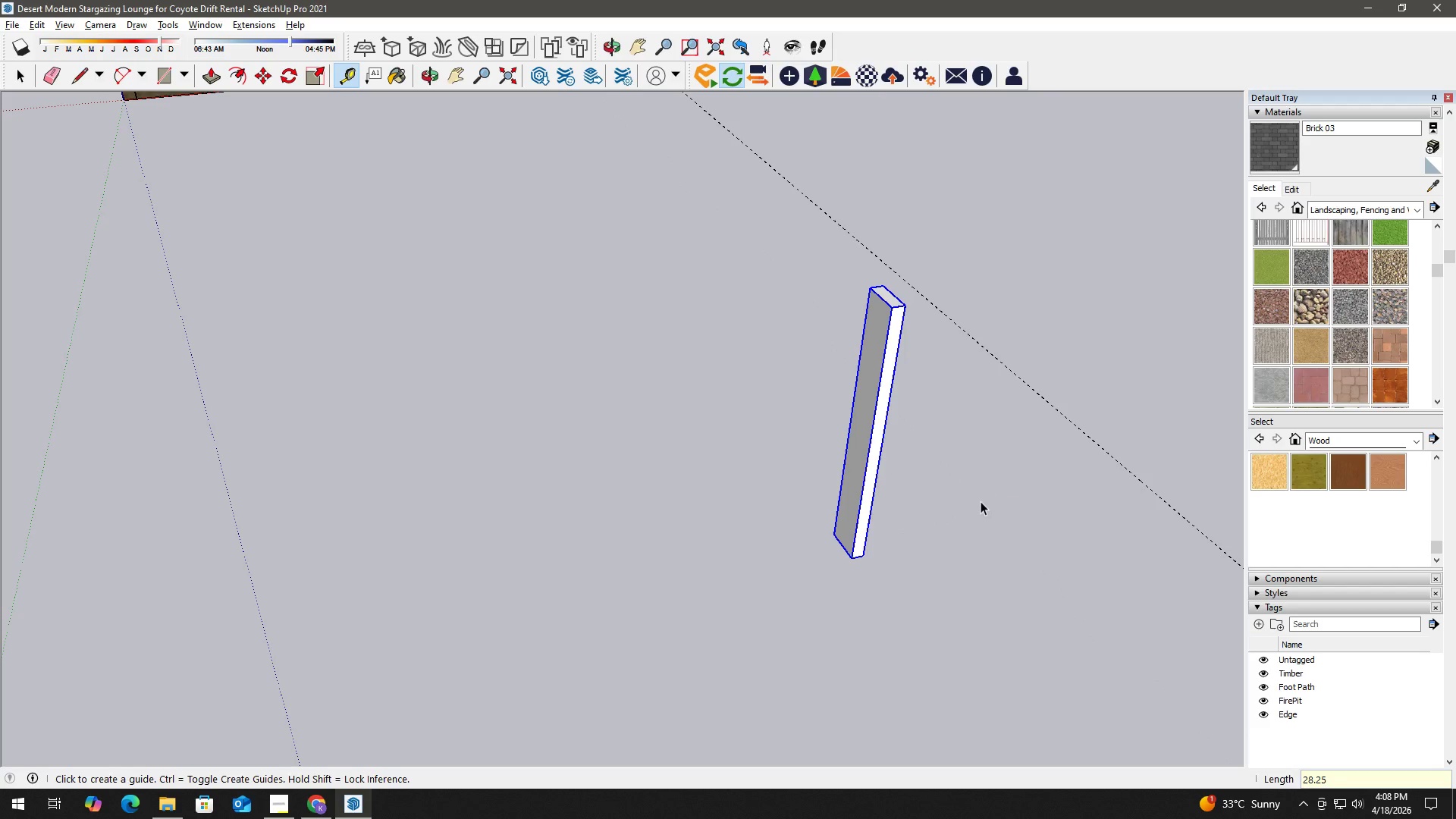 
key(Space)
 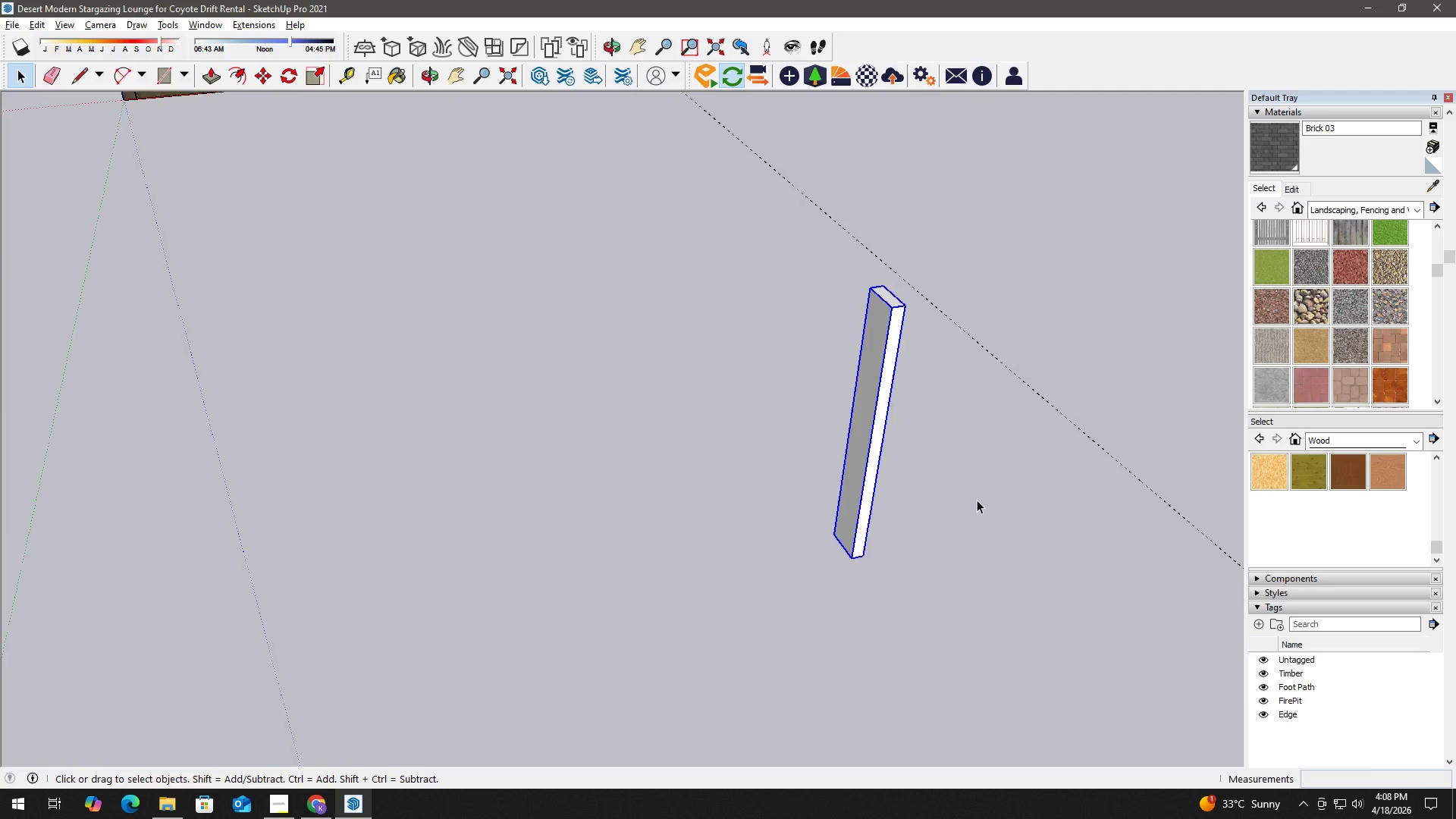 
scroll: coordinate [972, 500], scroll_direction: down, amount: 3.0
 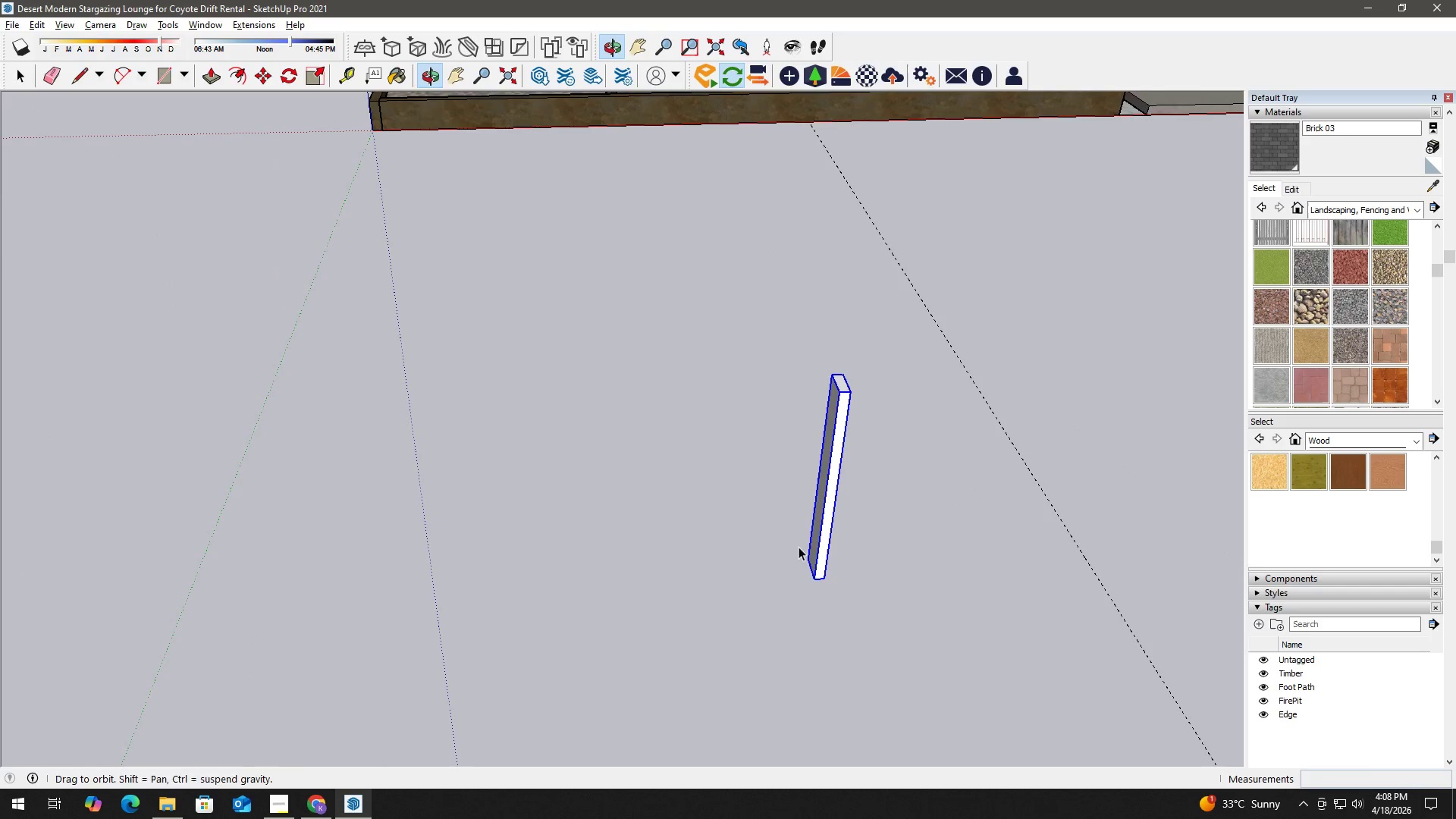 
key(M)
 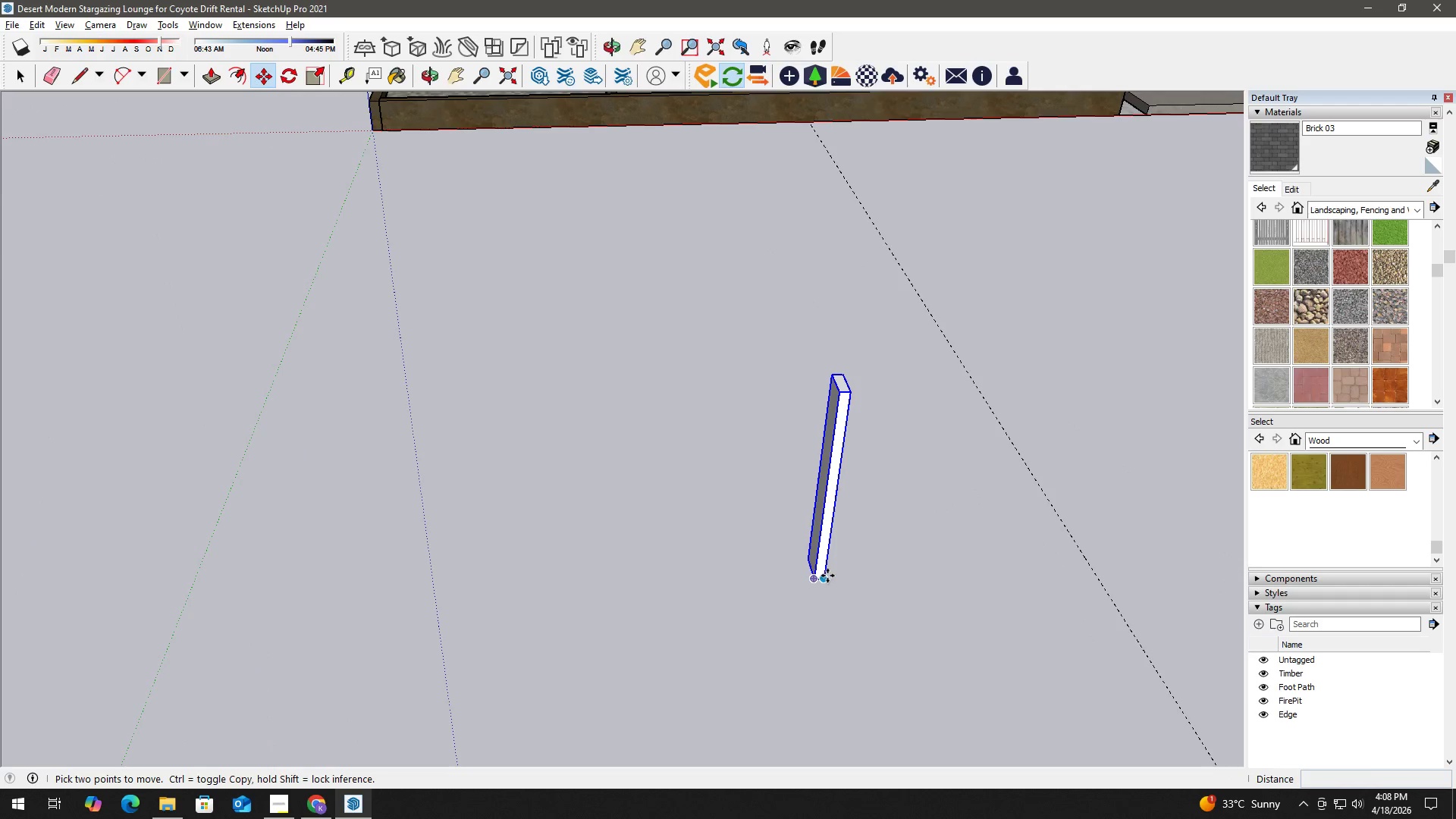 
left_click([827, 575])
 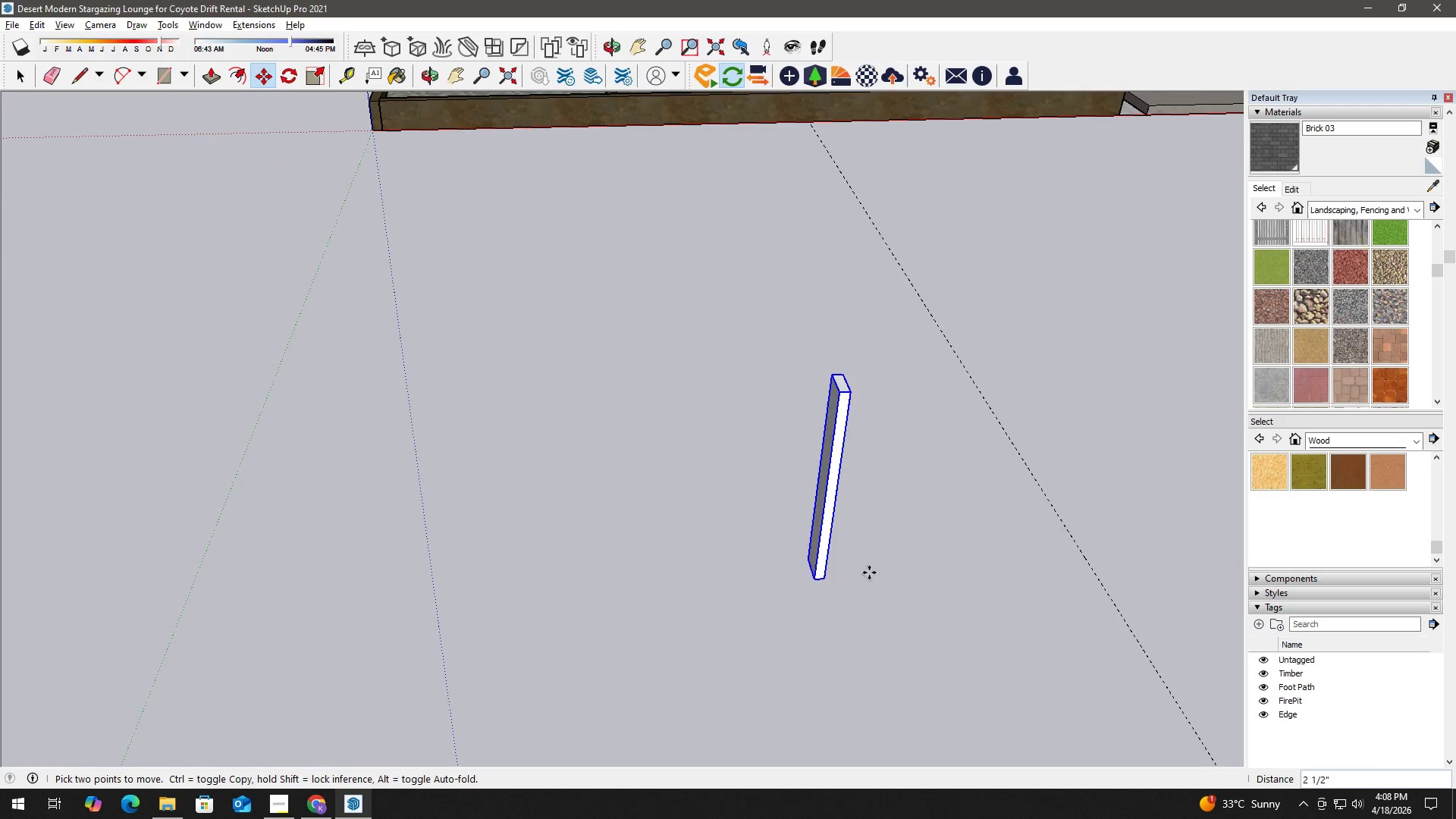 
key(Control+ControlLeft)
 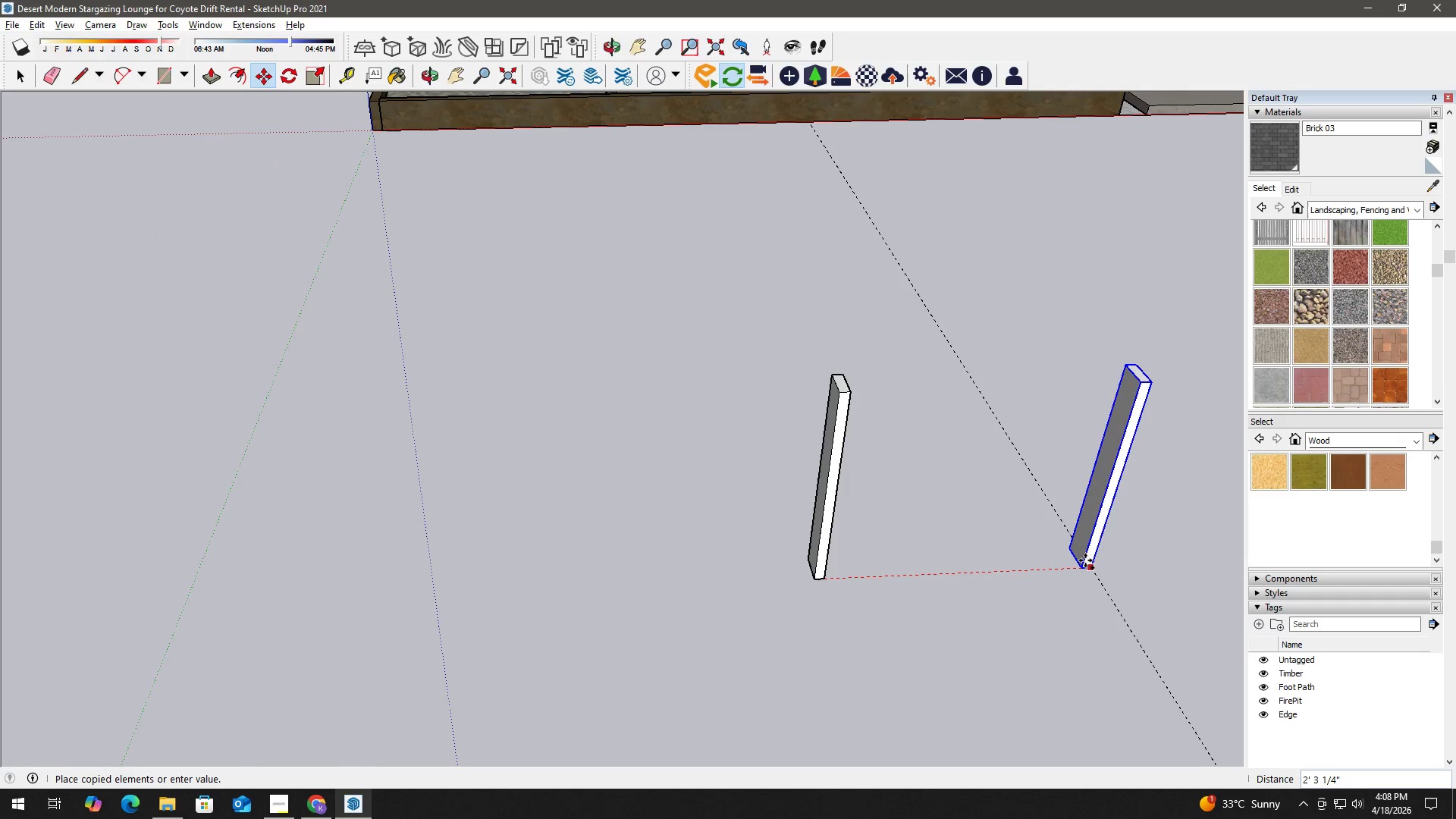 
left_click([1087, 563])
 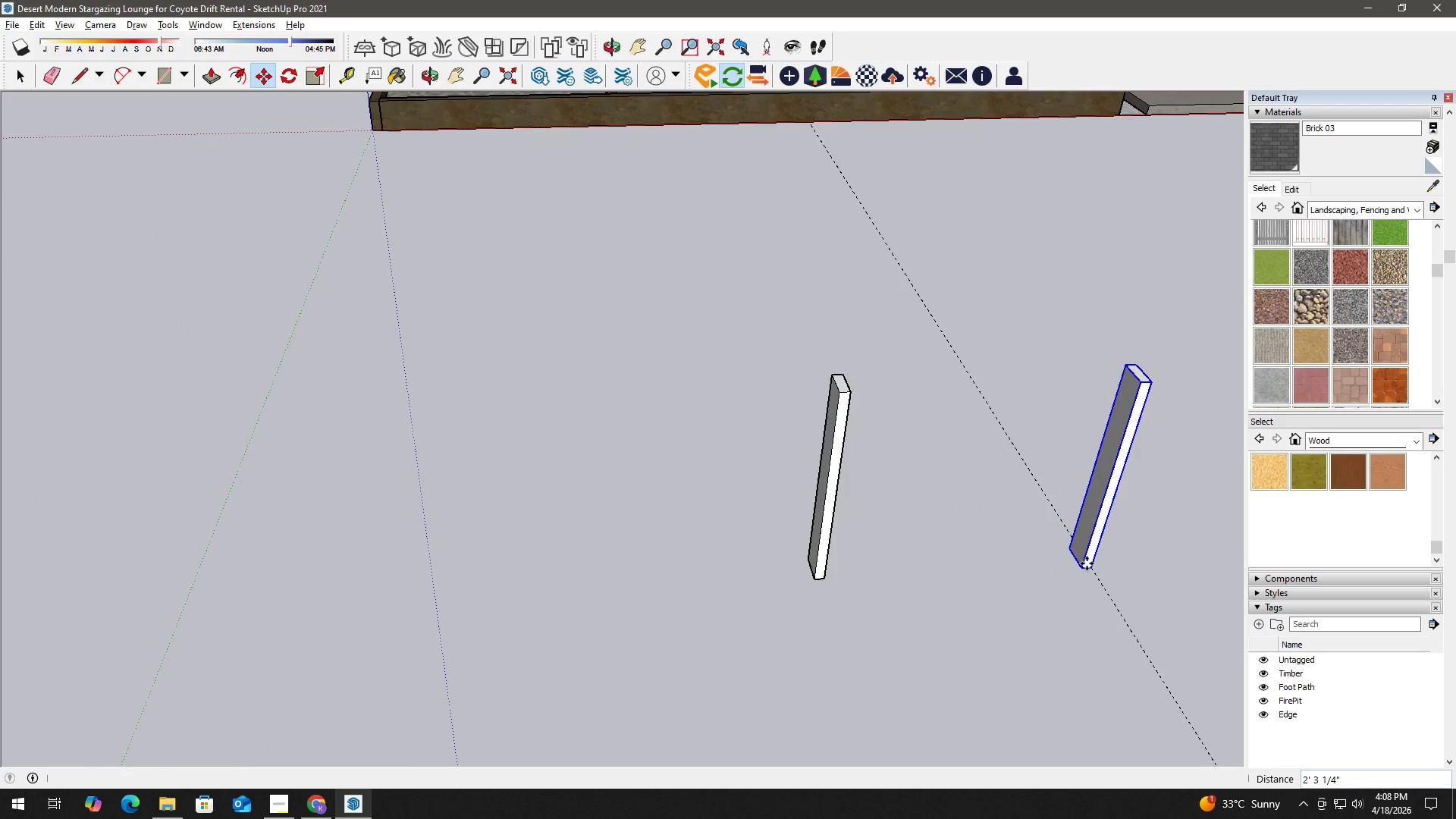 
key(Space)
 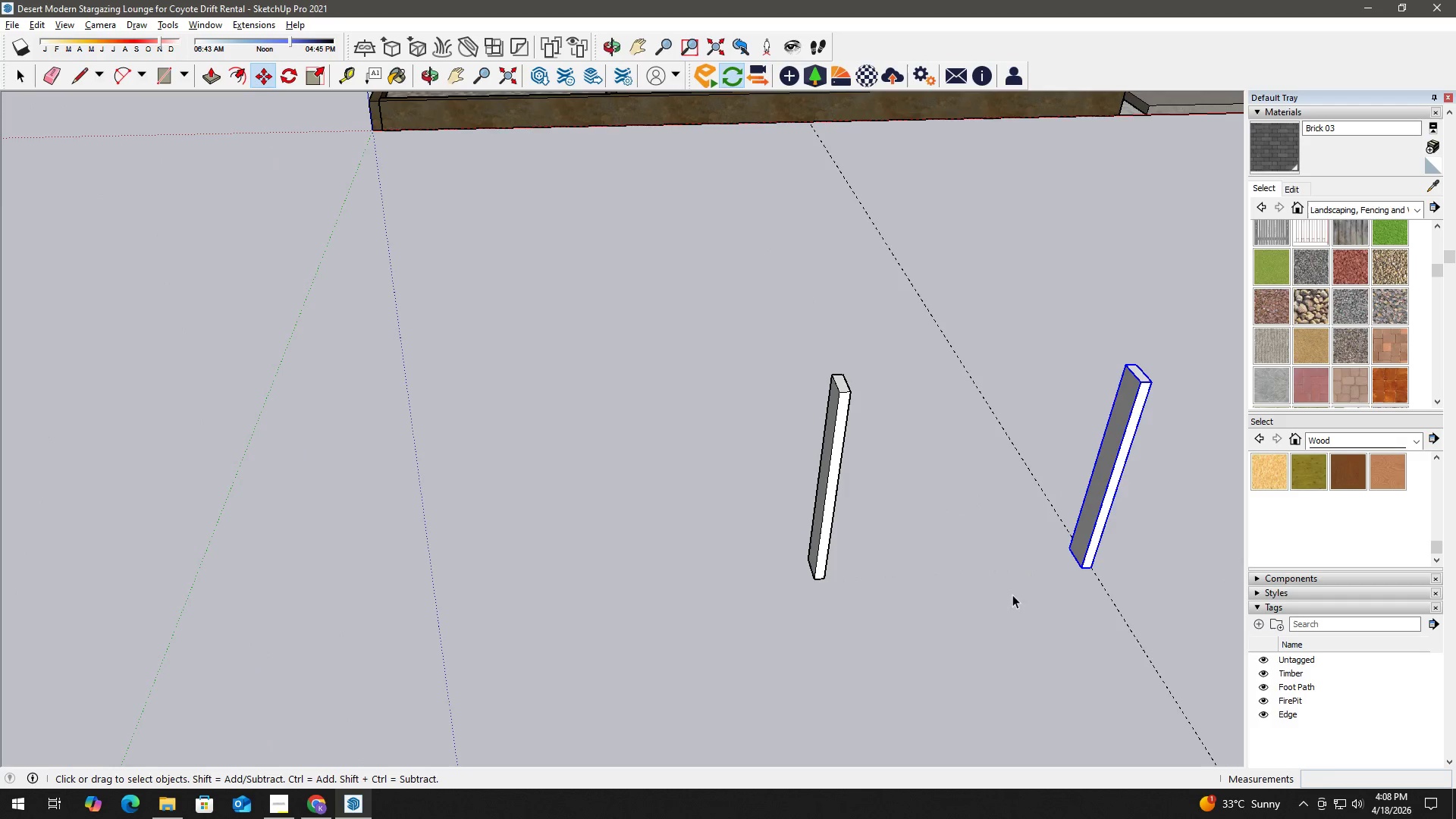 
double_click([1008, 598])
 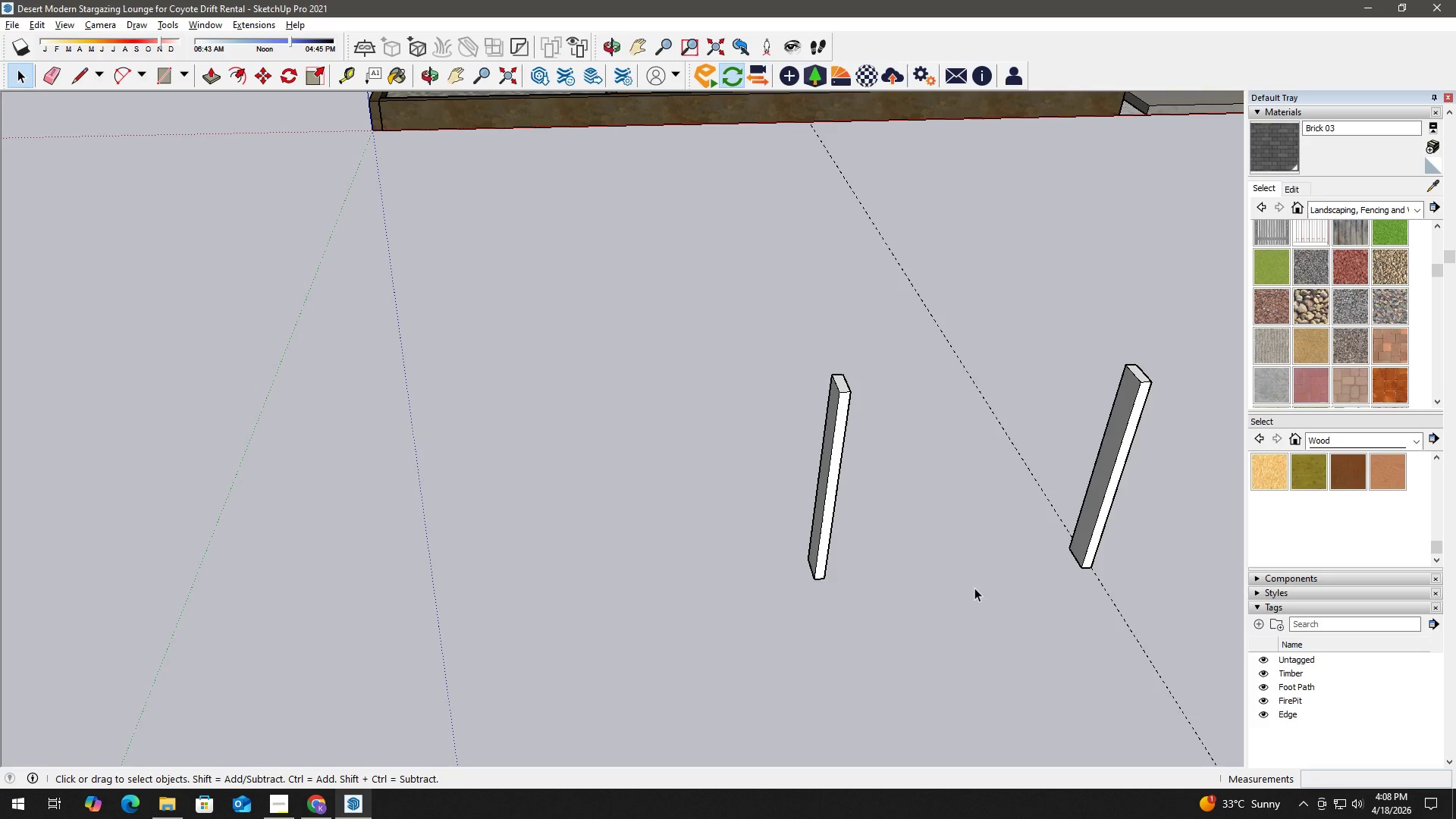 
key(H)
 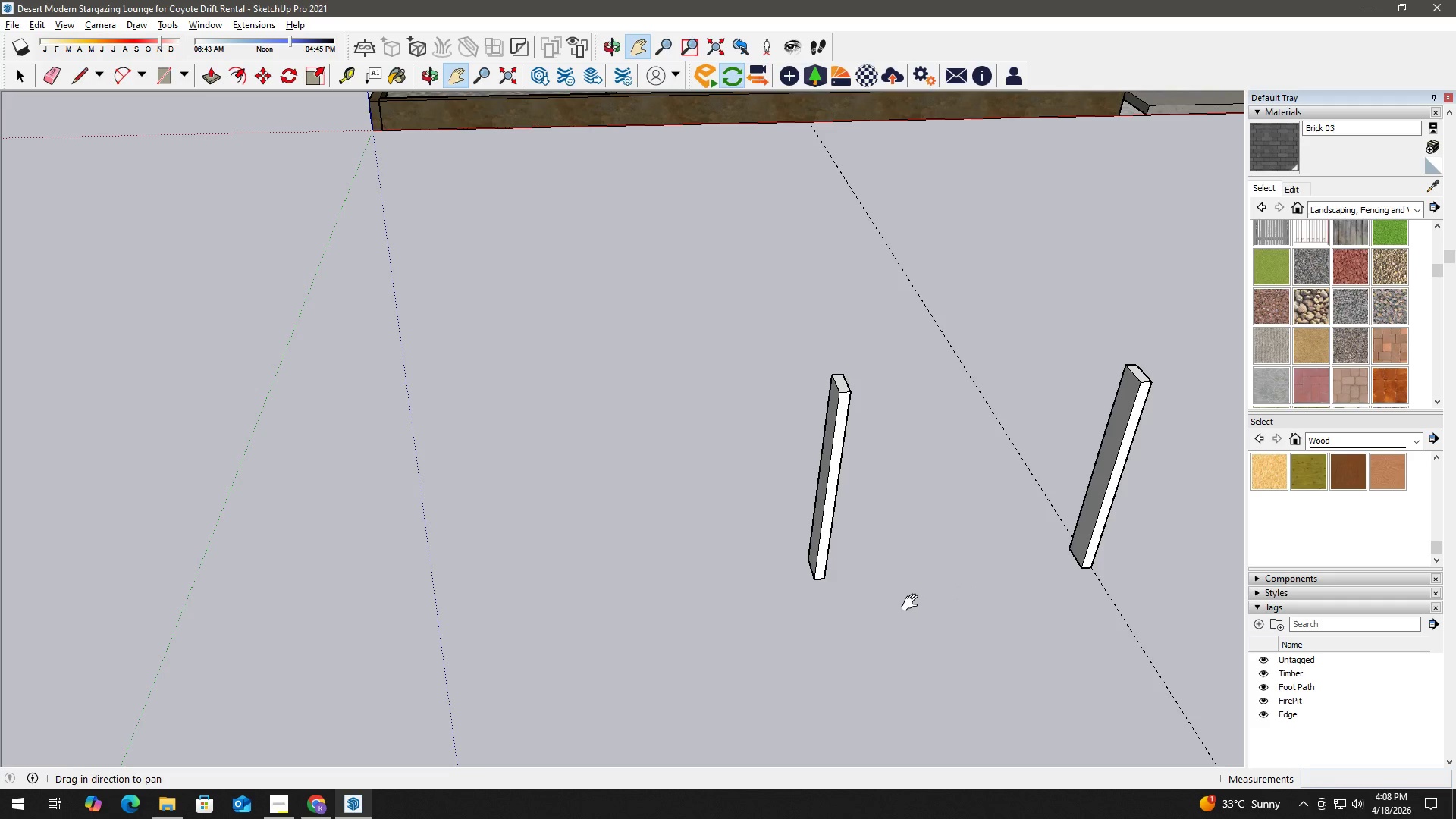 
scroll: coordinate [905, 601], scroll_direction: down, amount: 1.0
 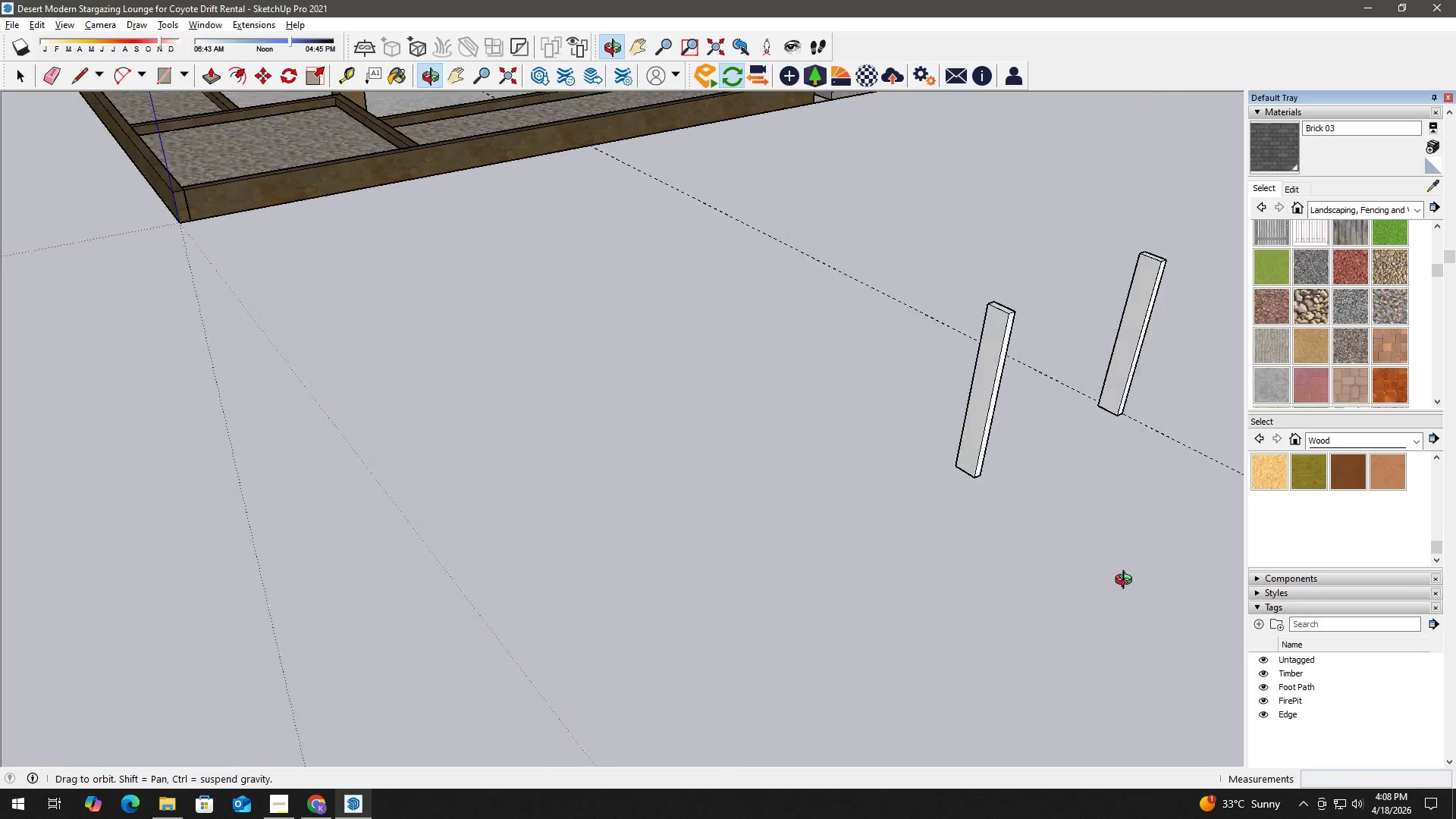 
key(H)
 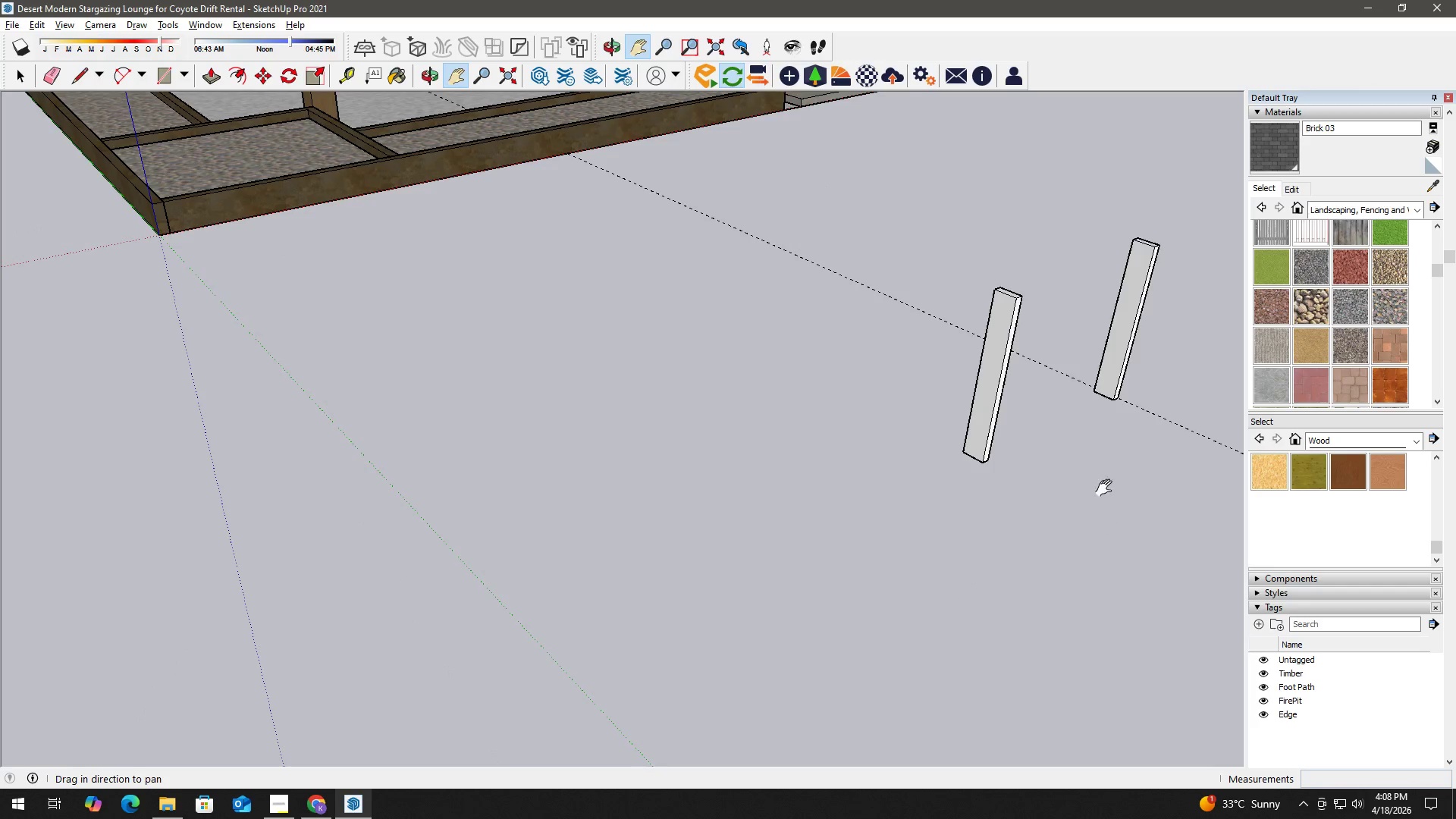 
left_click_drag(start_coordinate=[1090, 420], to_coordinate=[949, 500])
 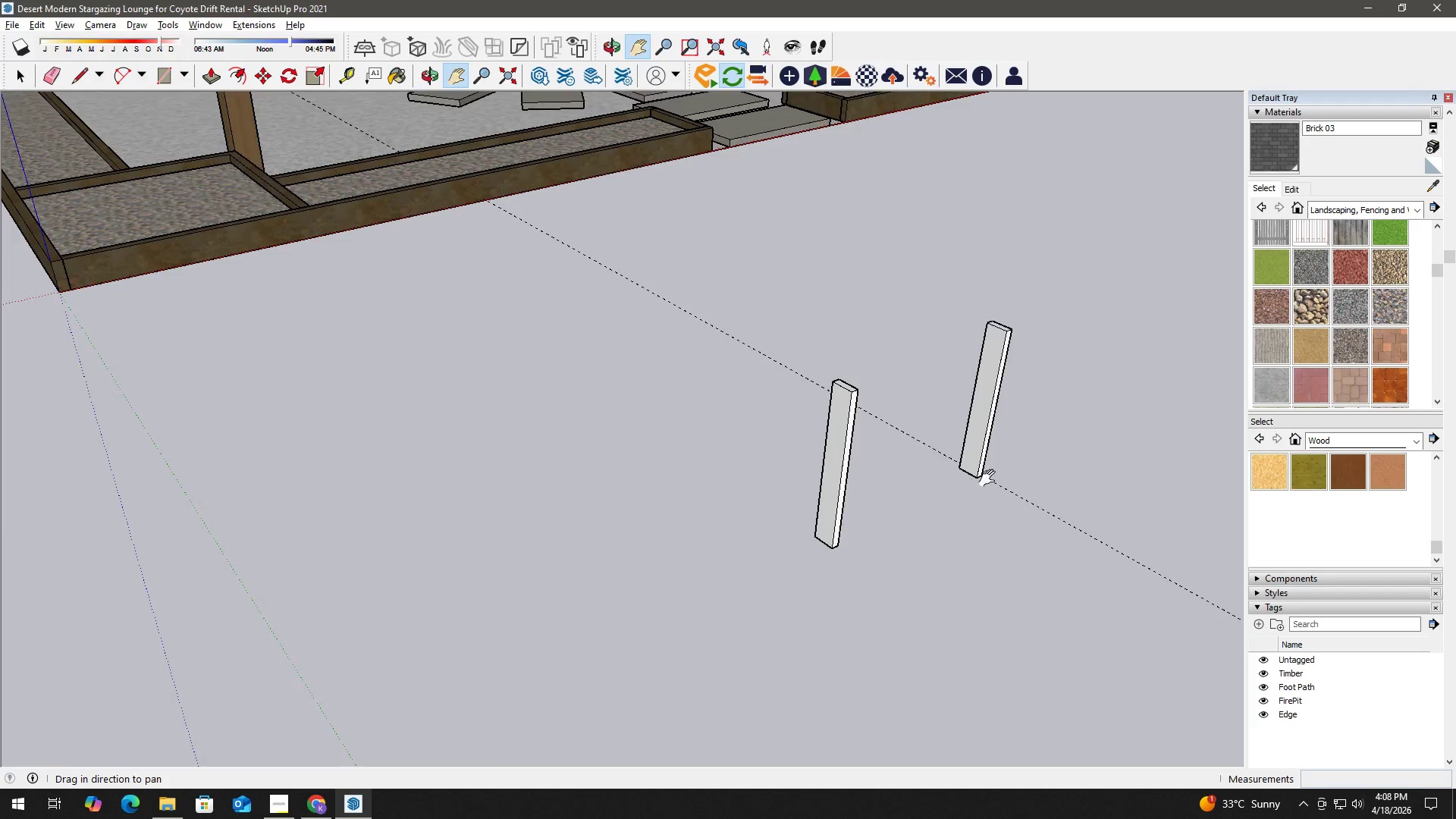 
scroll: coordinate [943, 450], scroll_direction: up, amount: 6.0
 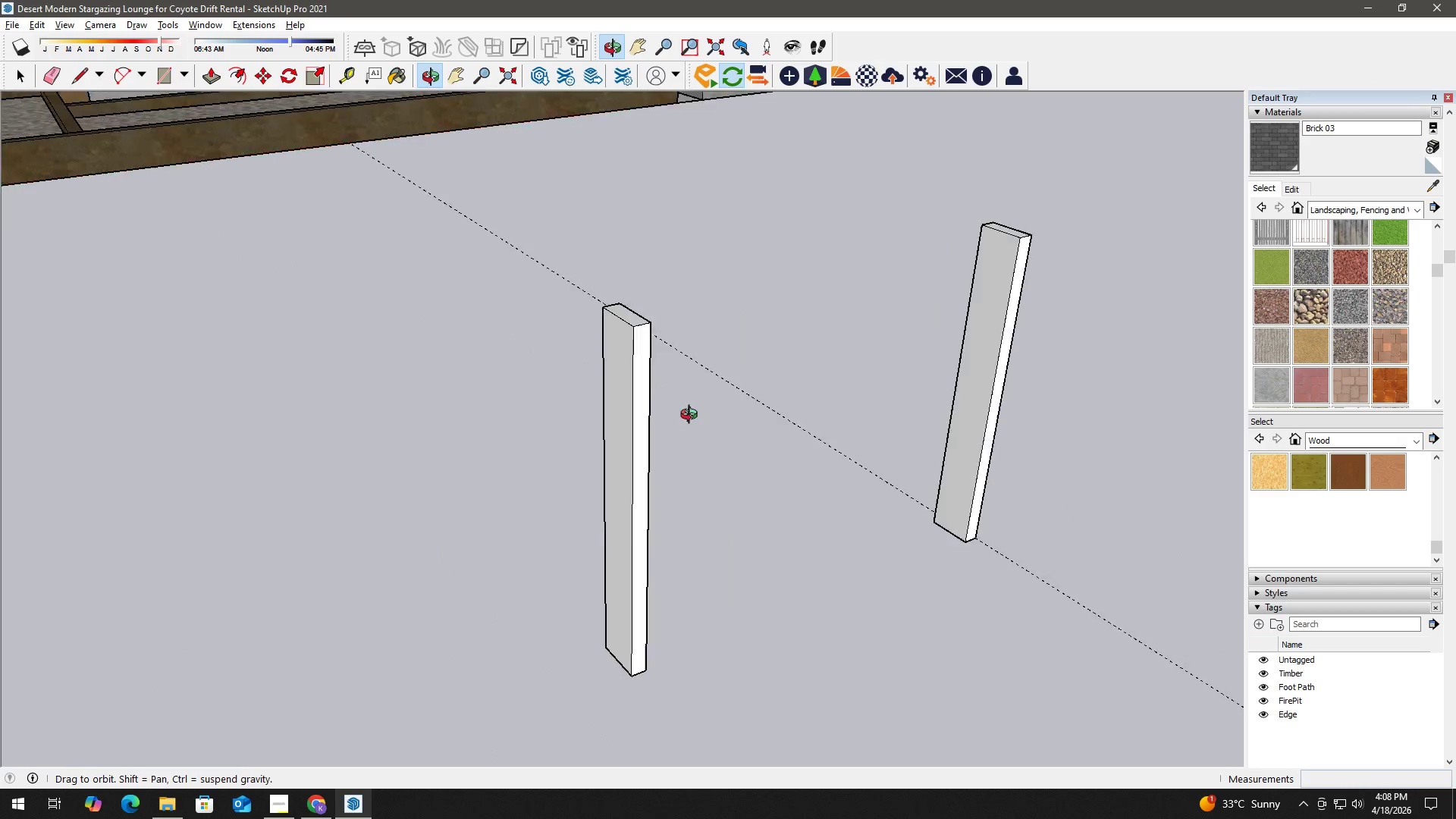 
scroll: coordinate [717, 403], scroll_direction: down, amount: 3.0
 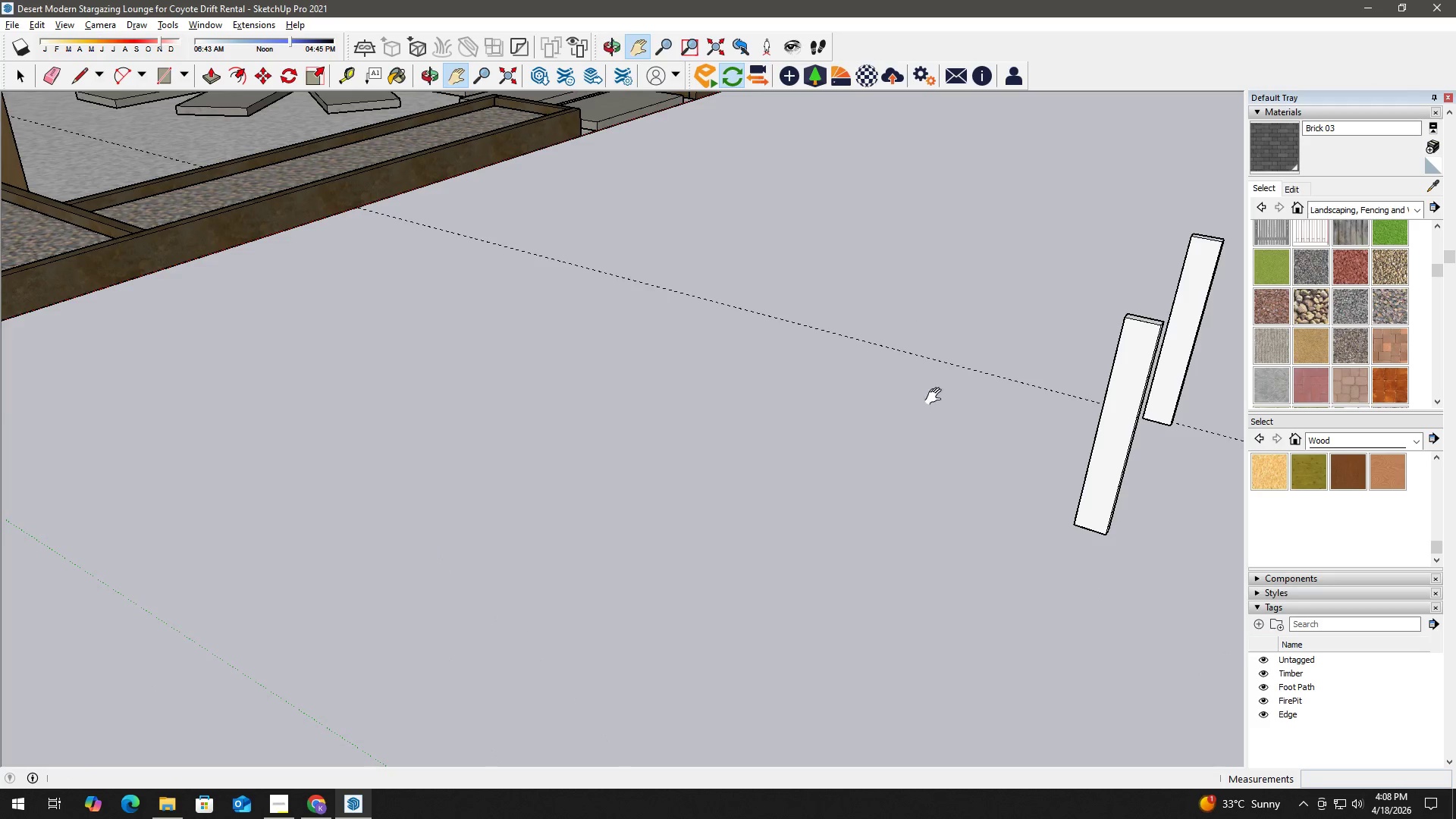 
key(H)
 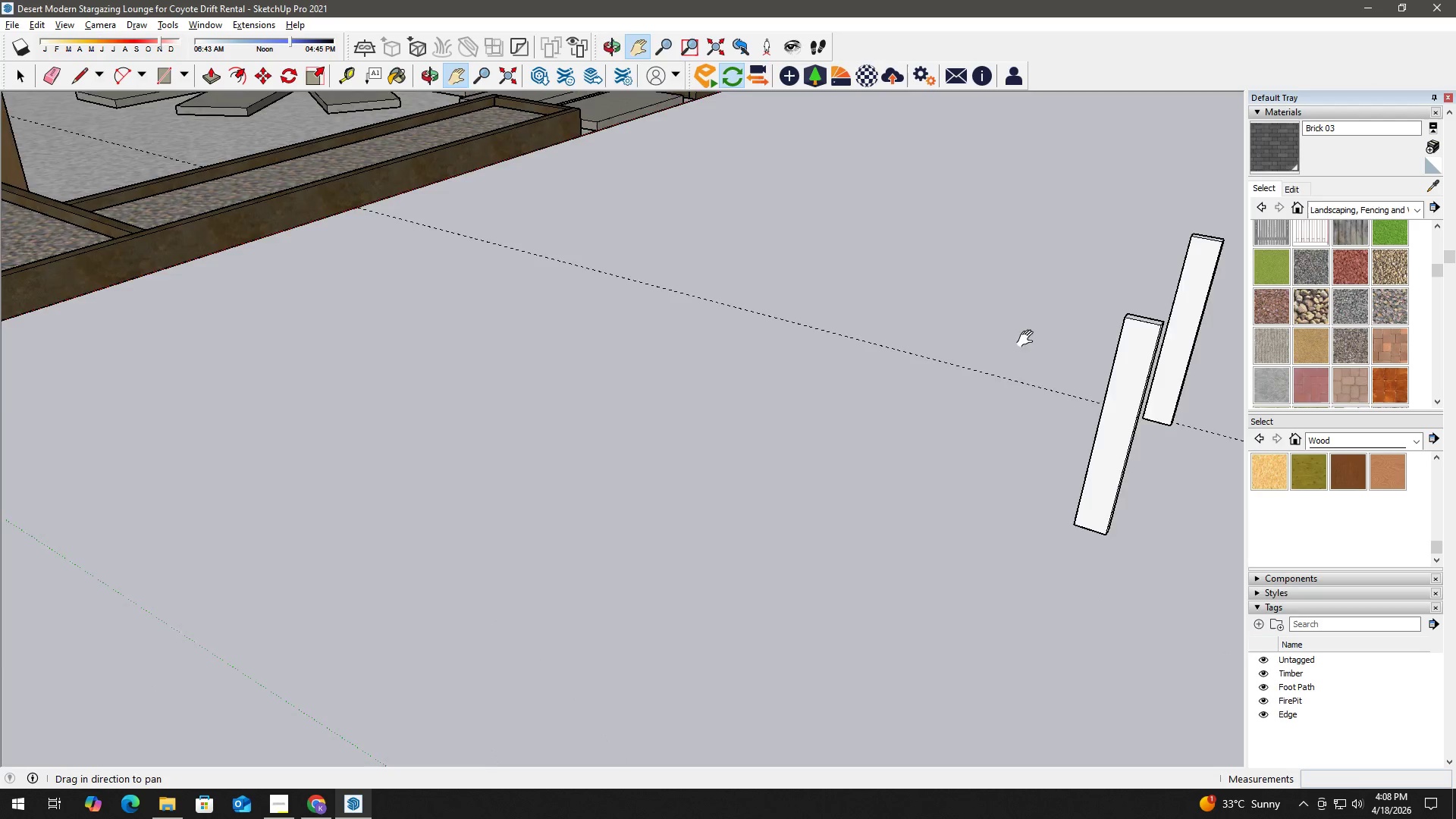 
left_click_drag(start_coordinate=[1029, 337], to_coordinate=[887, 419])
 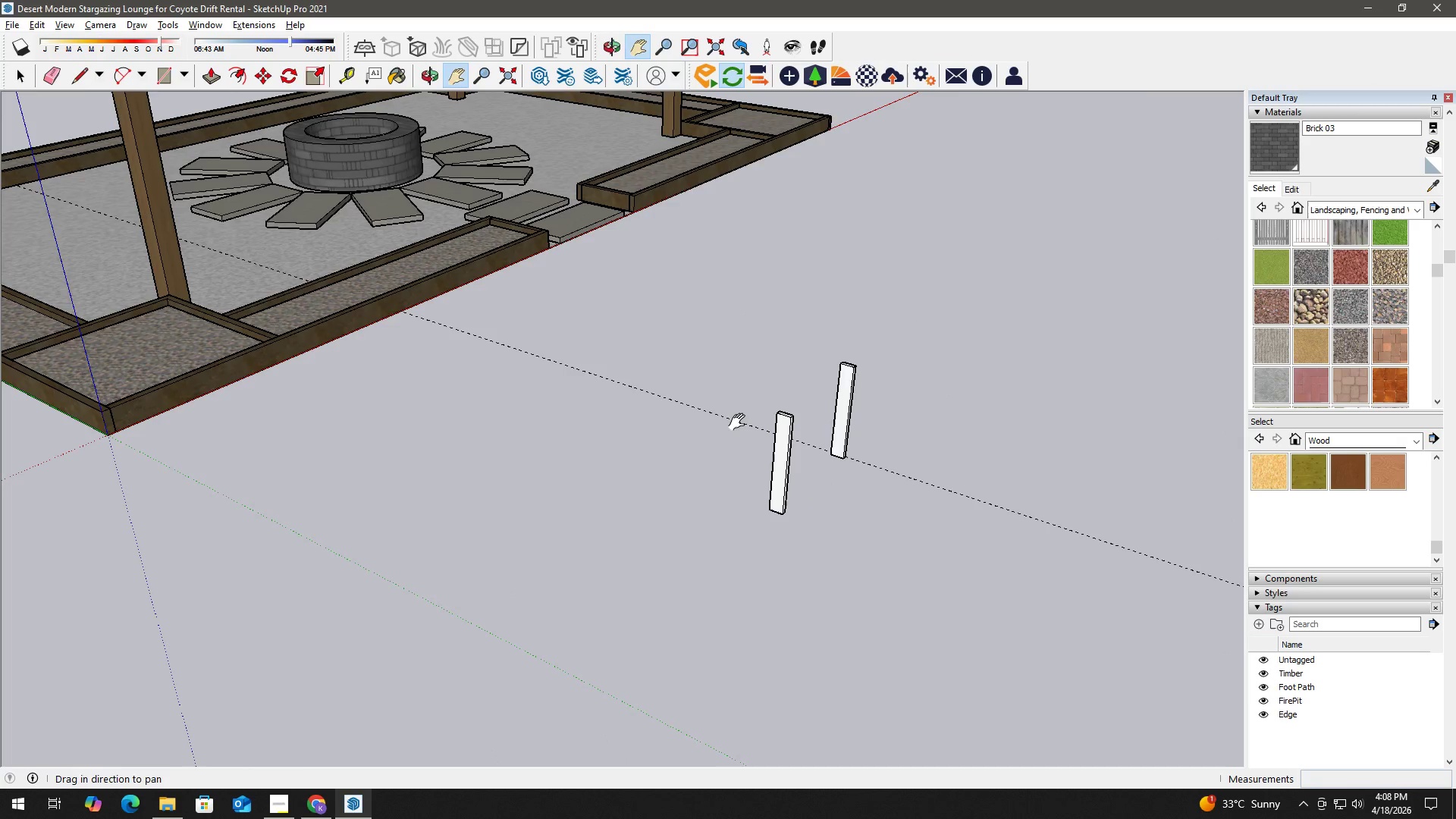 
key(Space)
 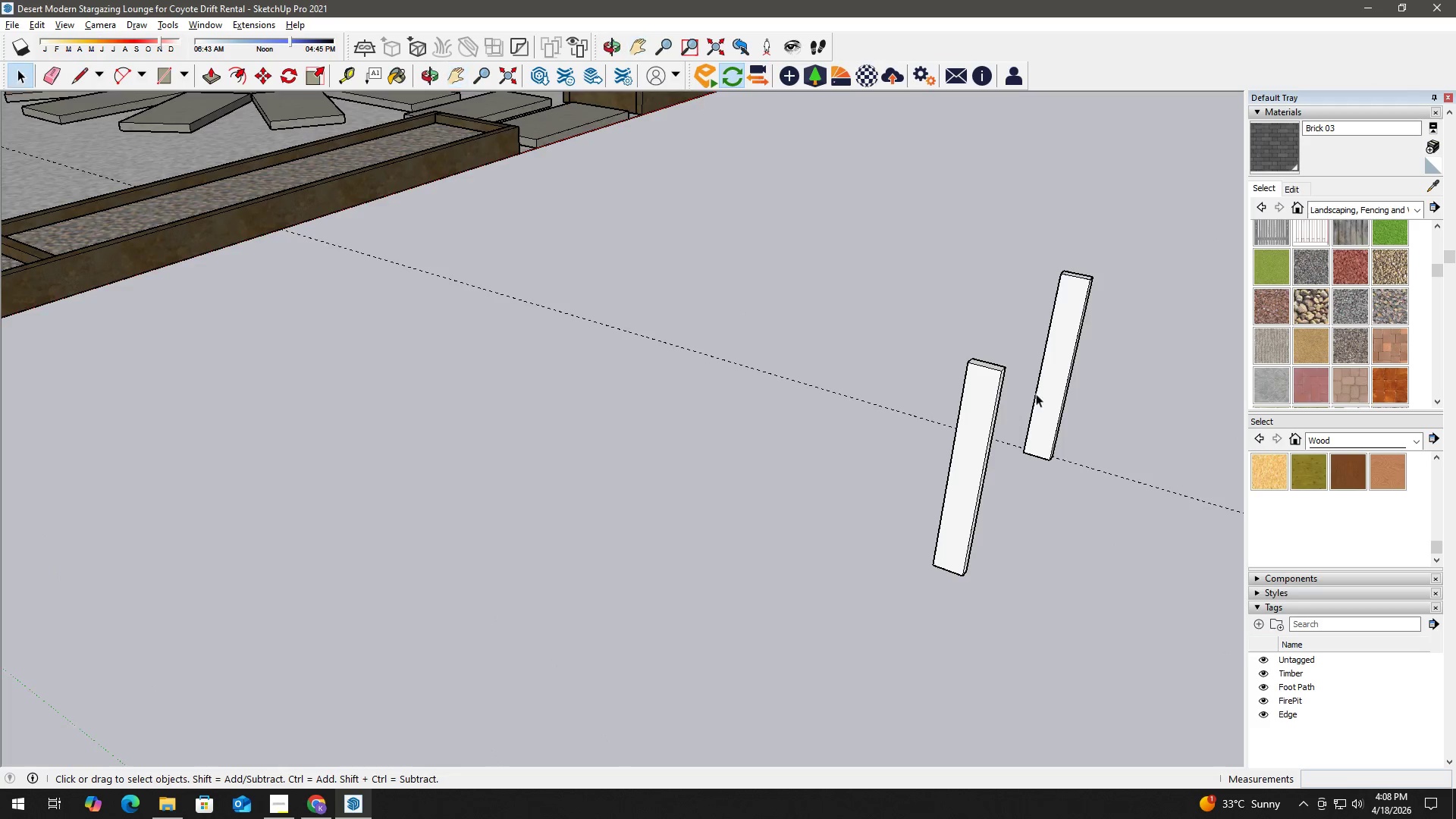 
key(H)
 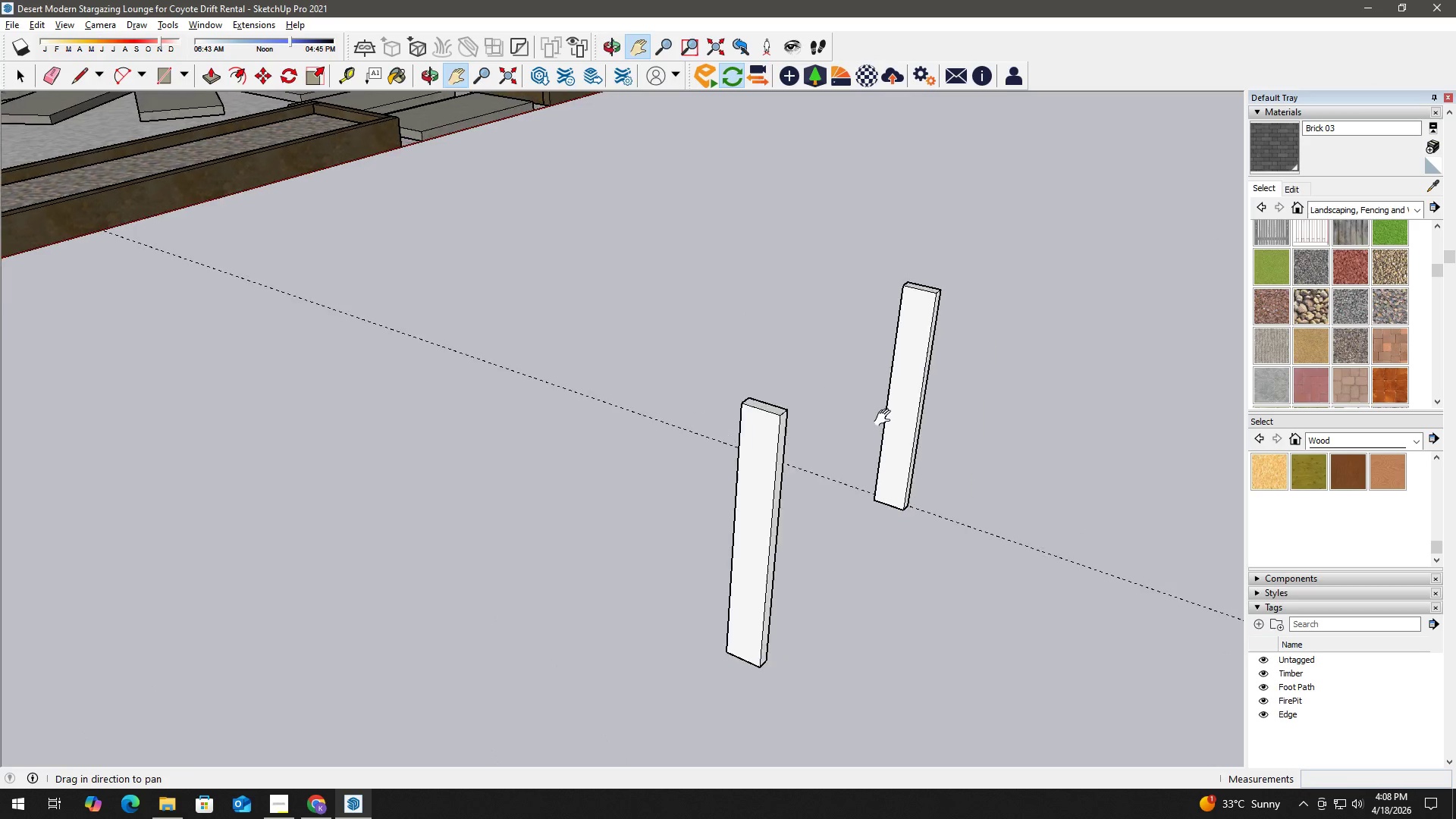 
scroll: coordinate [1049, 384], scroll_direction: up, amount: 2.0
 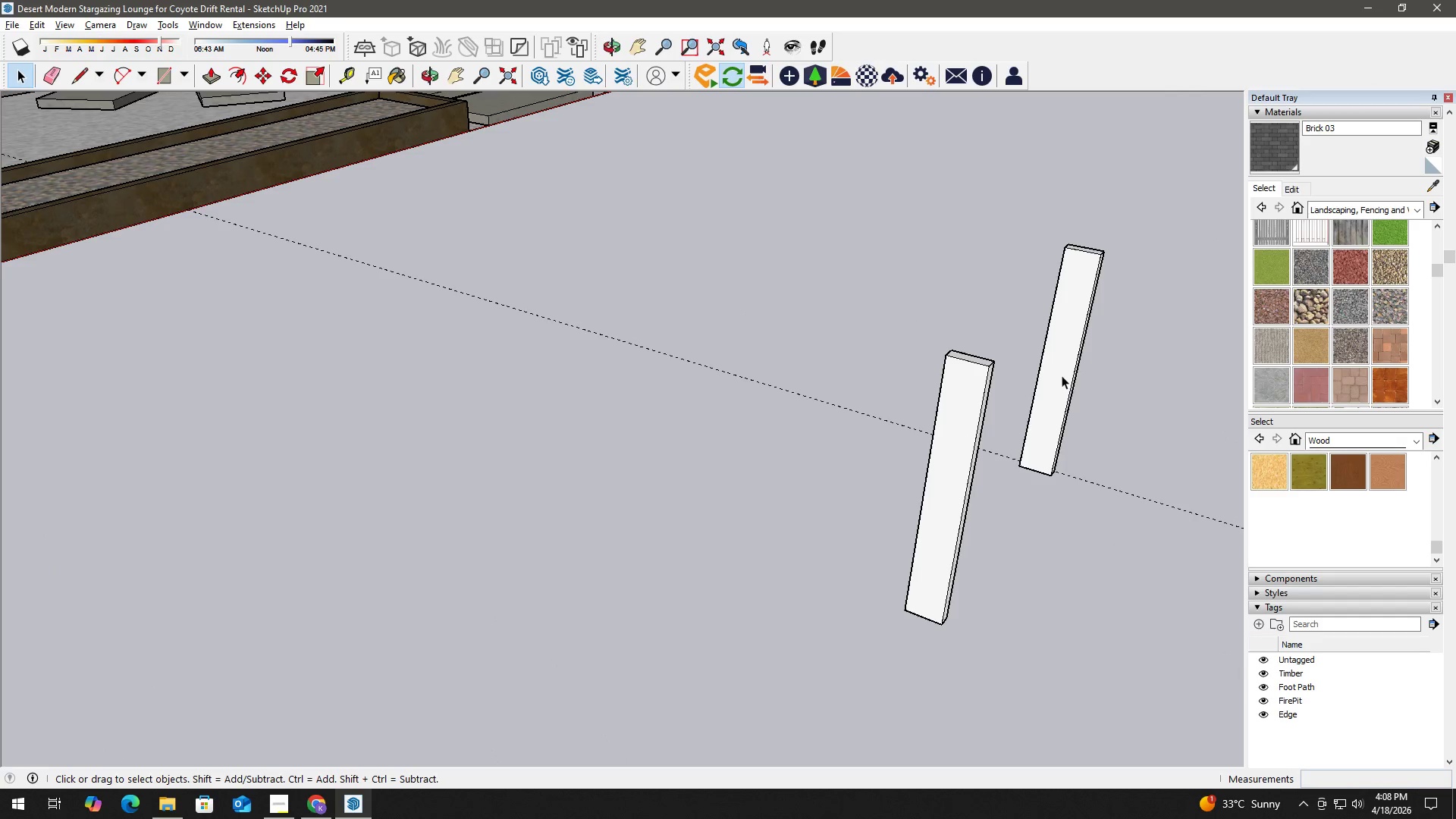 
key(Space)
 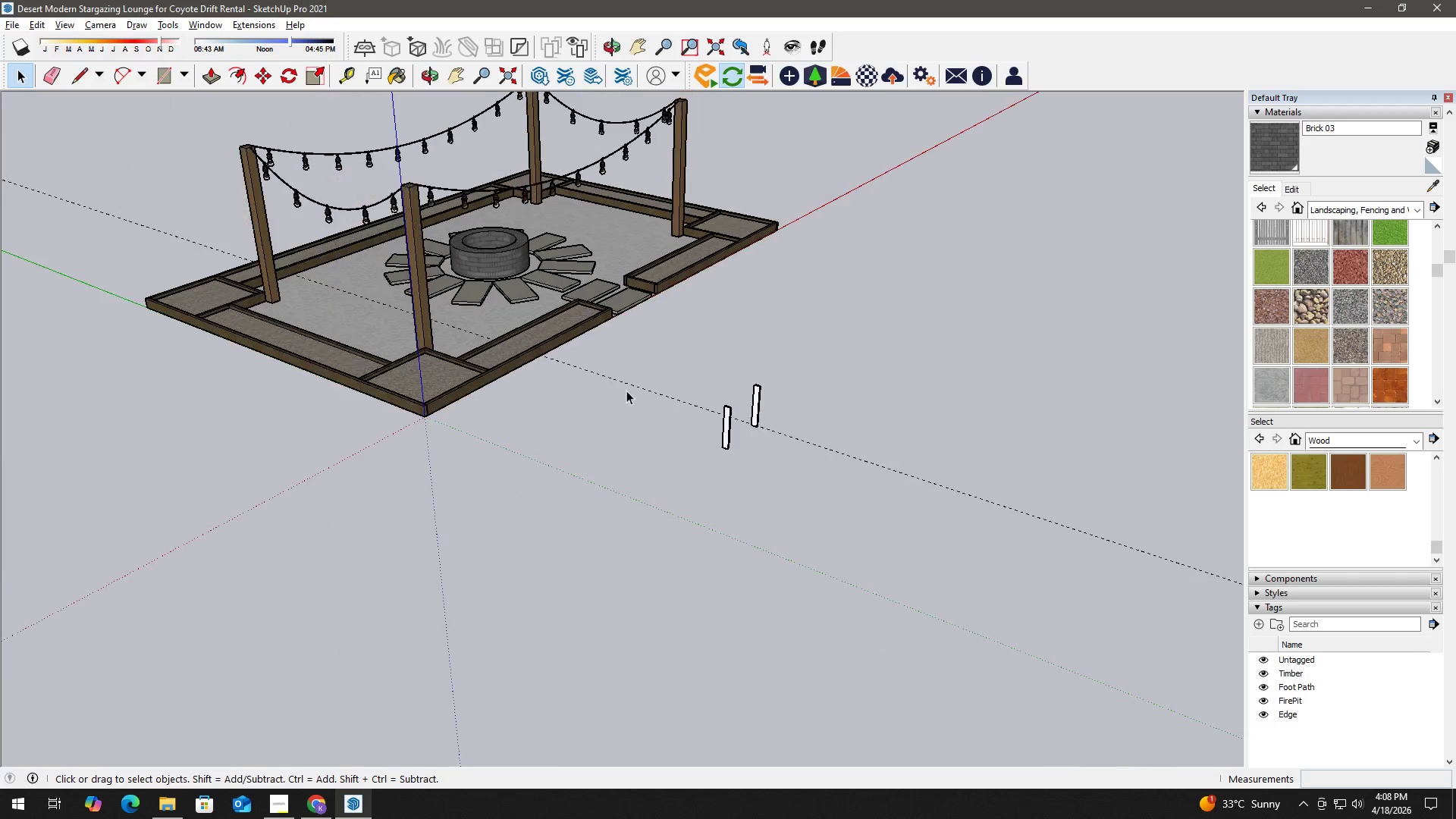 
key(H)
 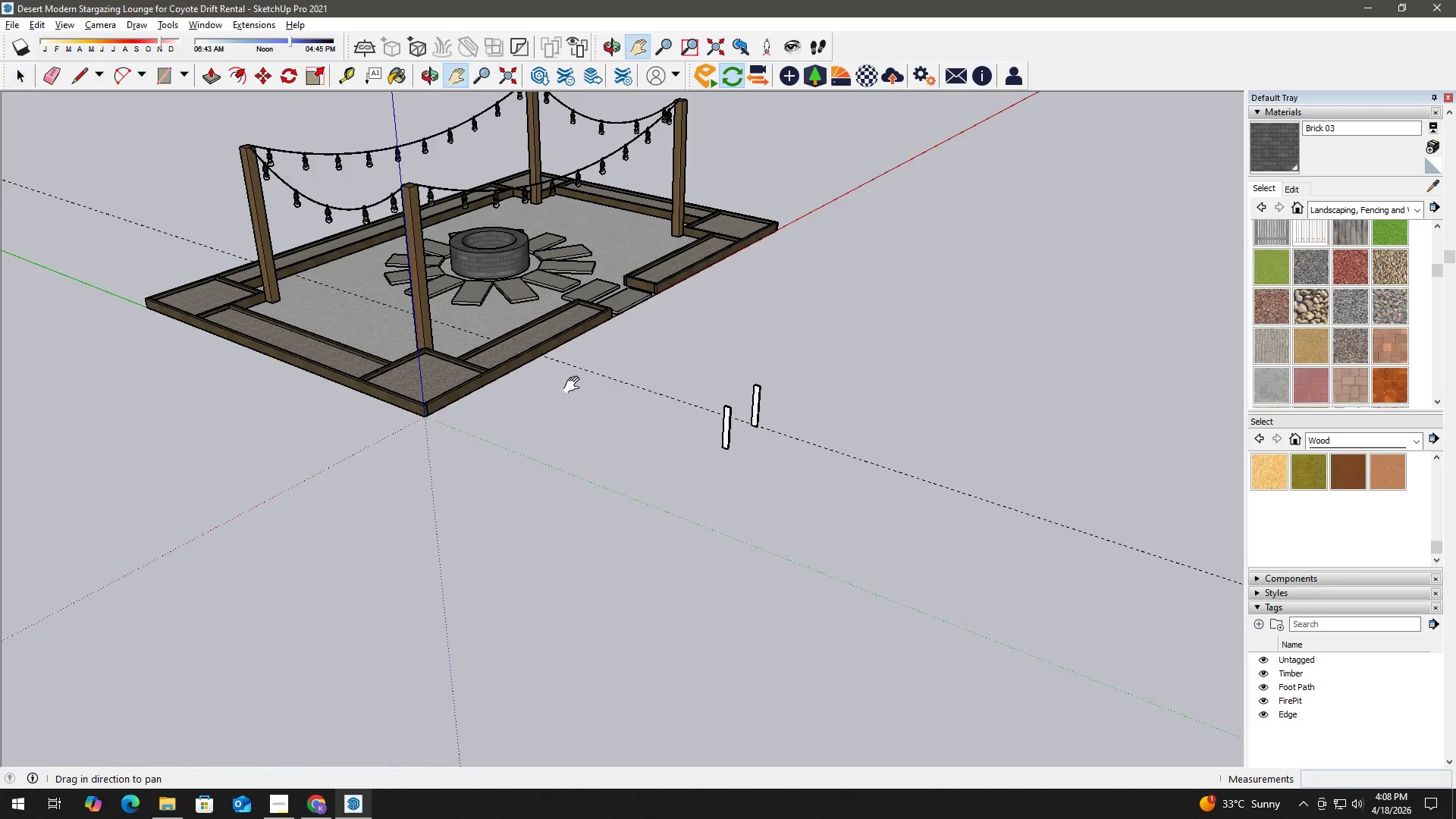 
left_click_drag(start_coordinate=[575, 385], to_coordinate=[752, 510])
 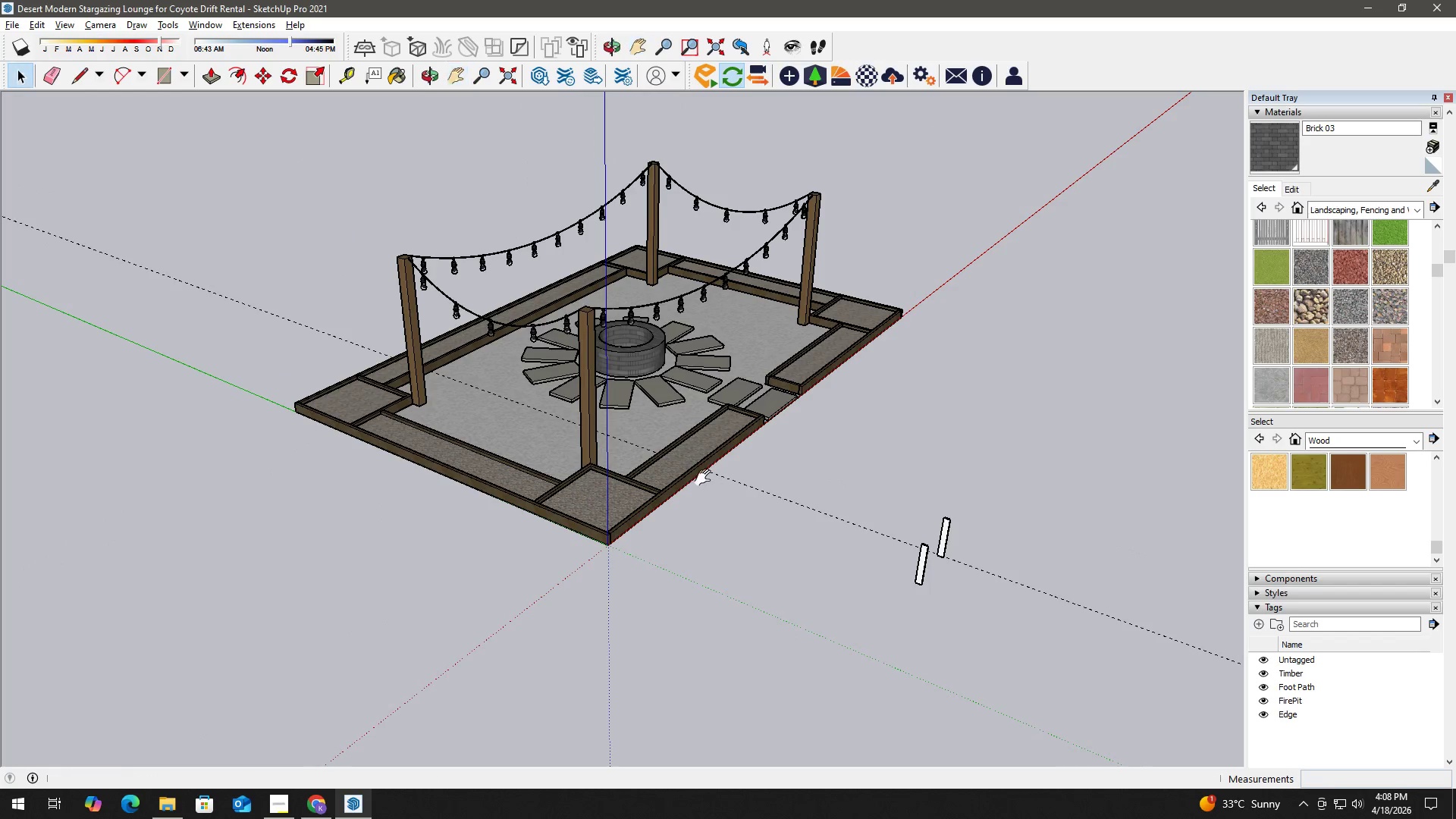 
scroll: coordinate [662, 392], scroll_direction: down, amount: 16.0
 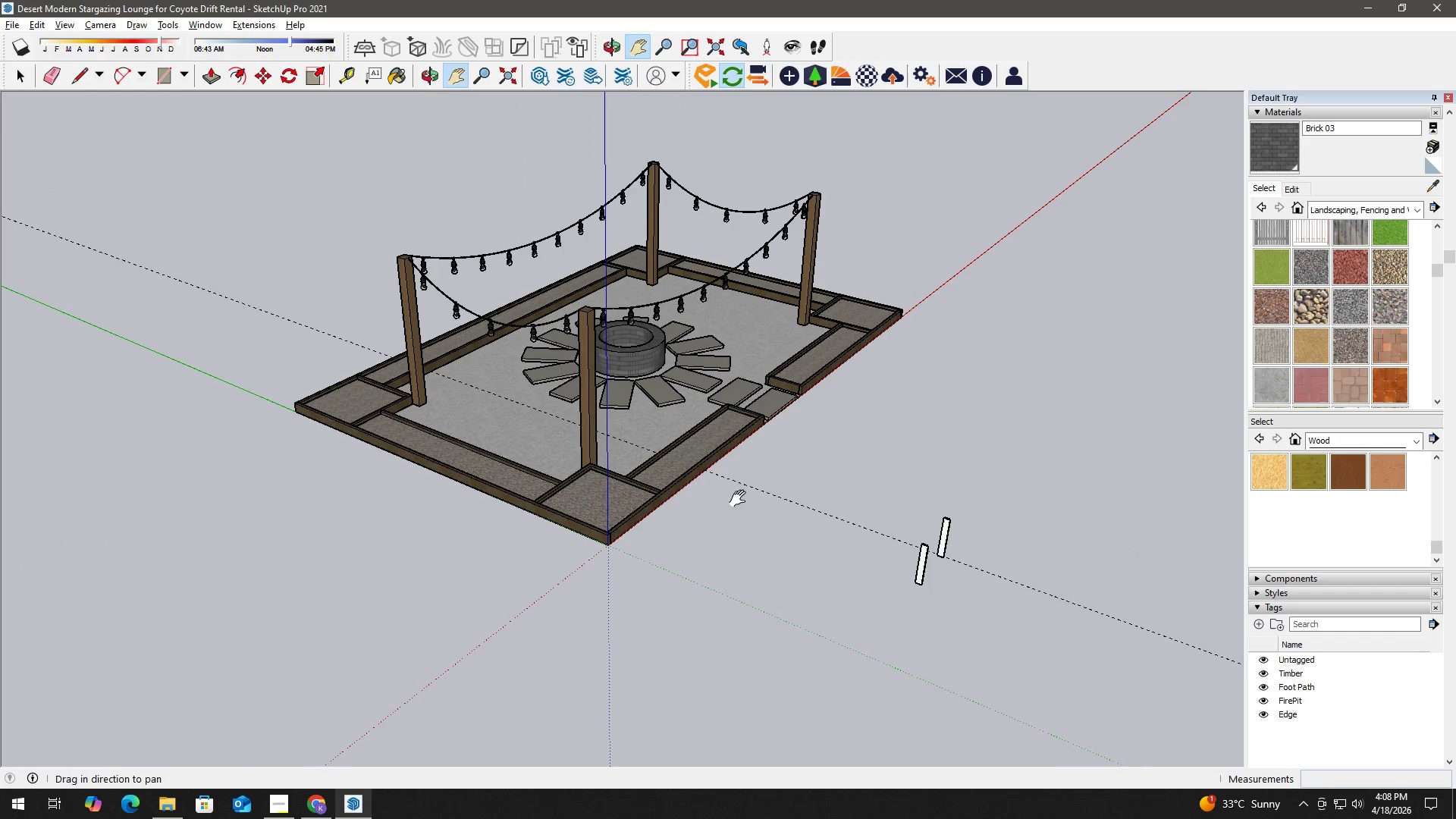 
key(Space)
 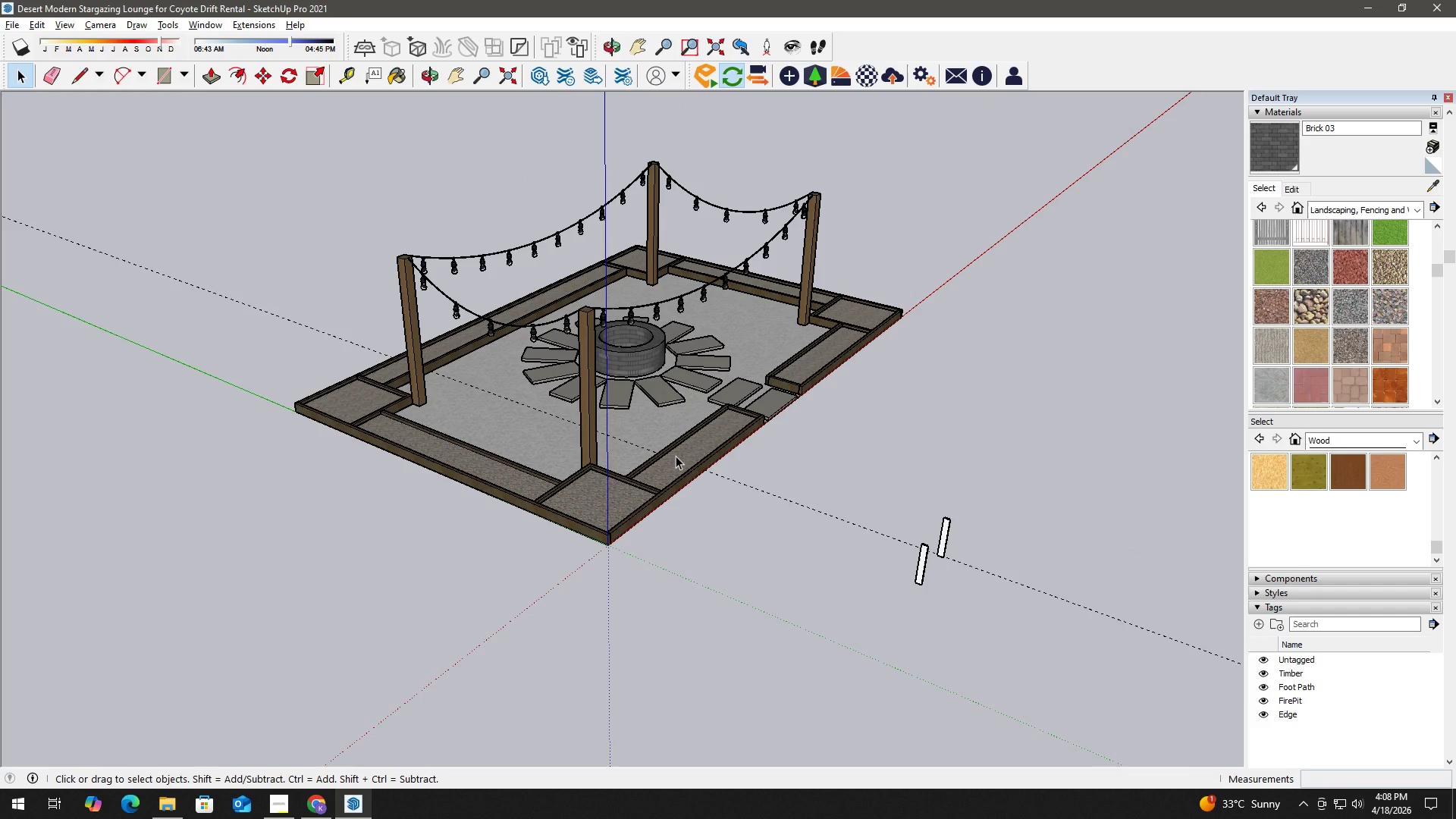 
wait(7.2)
 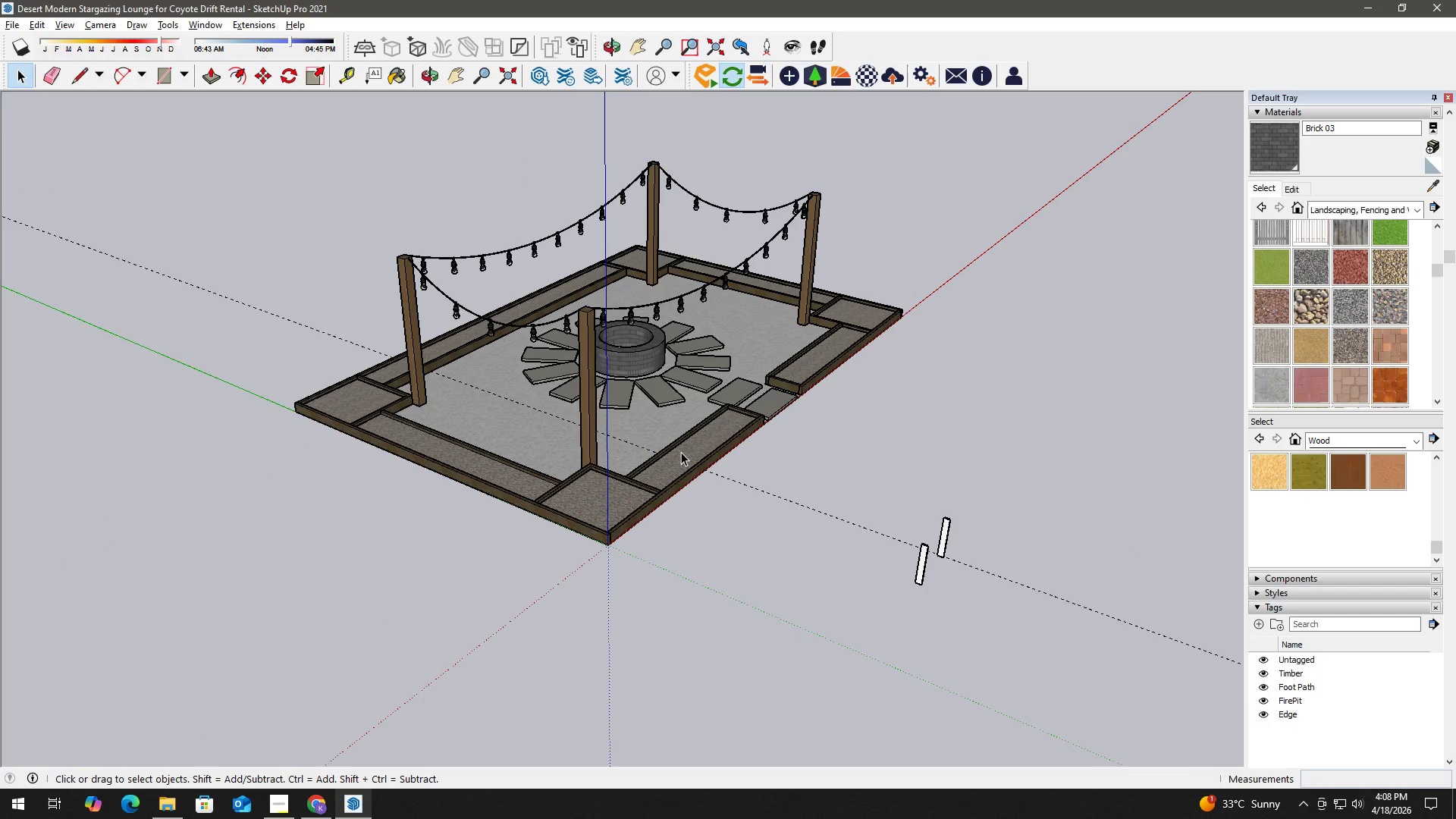 
key(Space)
 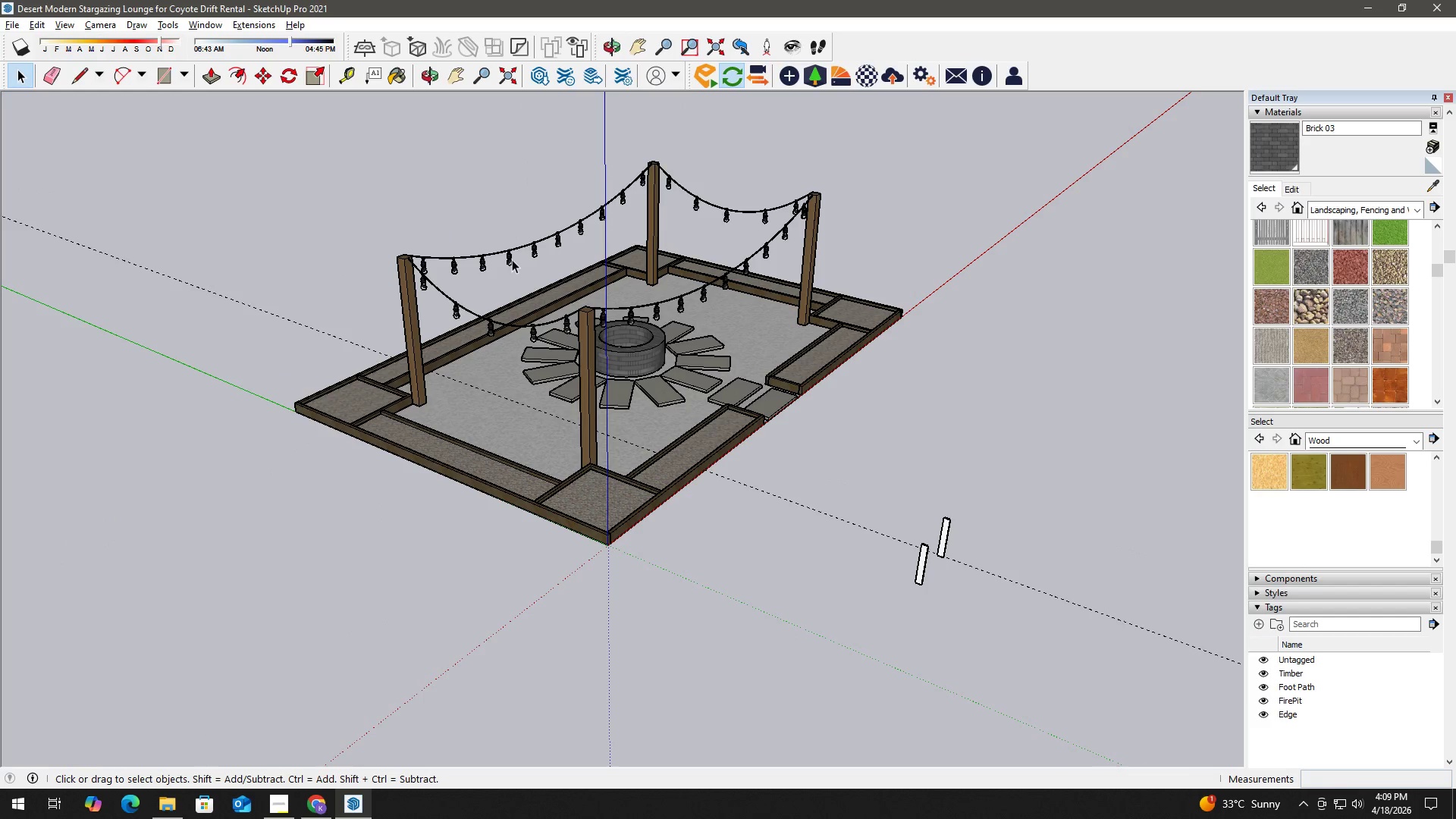 
left_click([519, 248])
 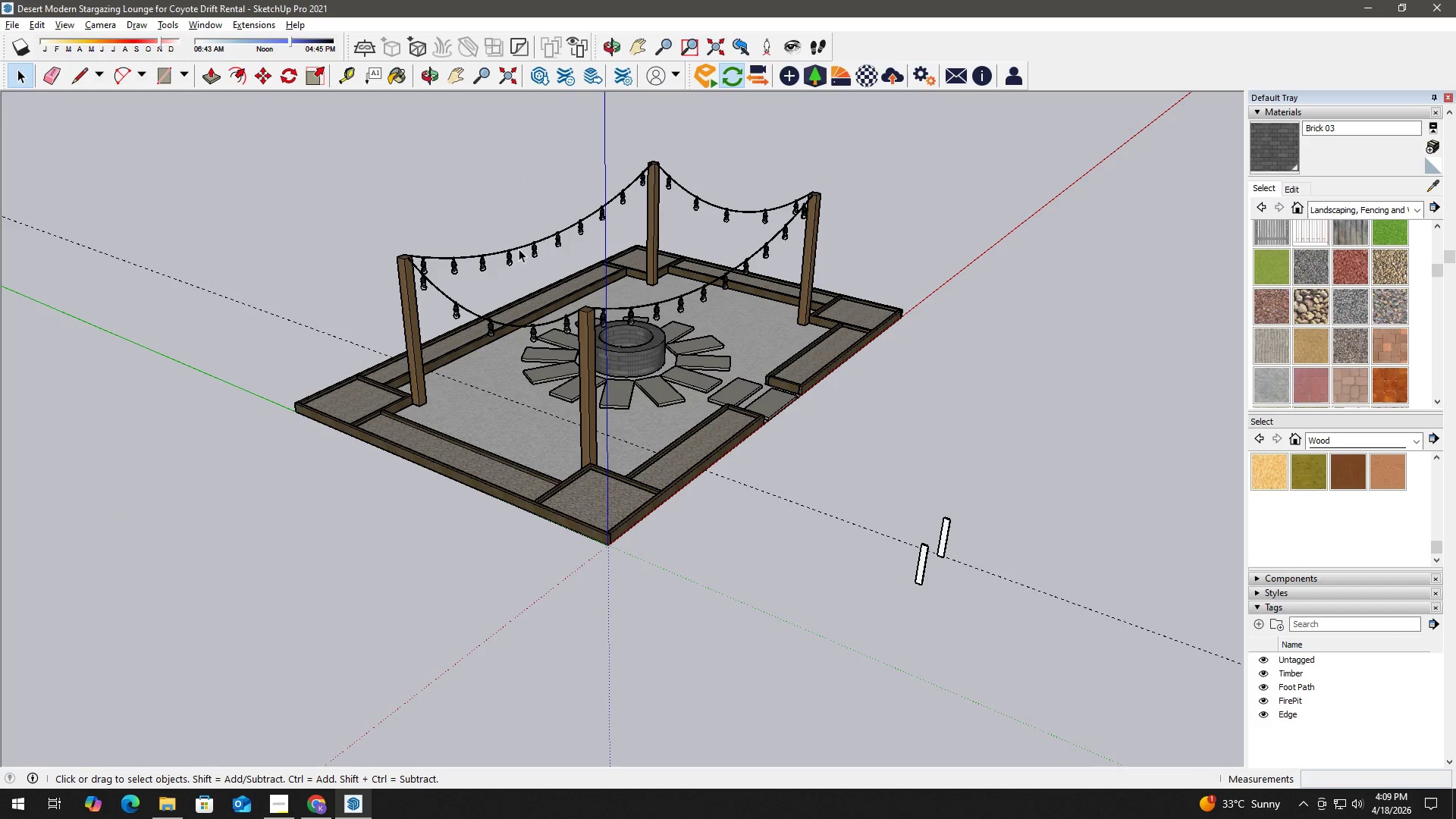 
hold_key(key=ControlLeft, duration=1.5)
left_click([485, 318])
 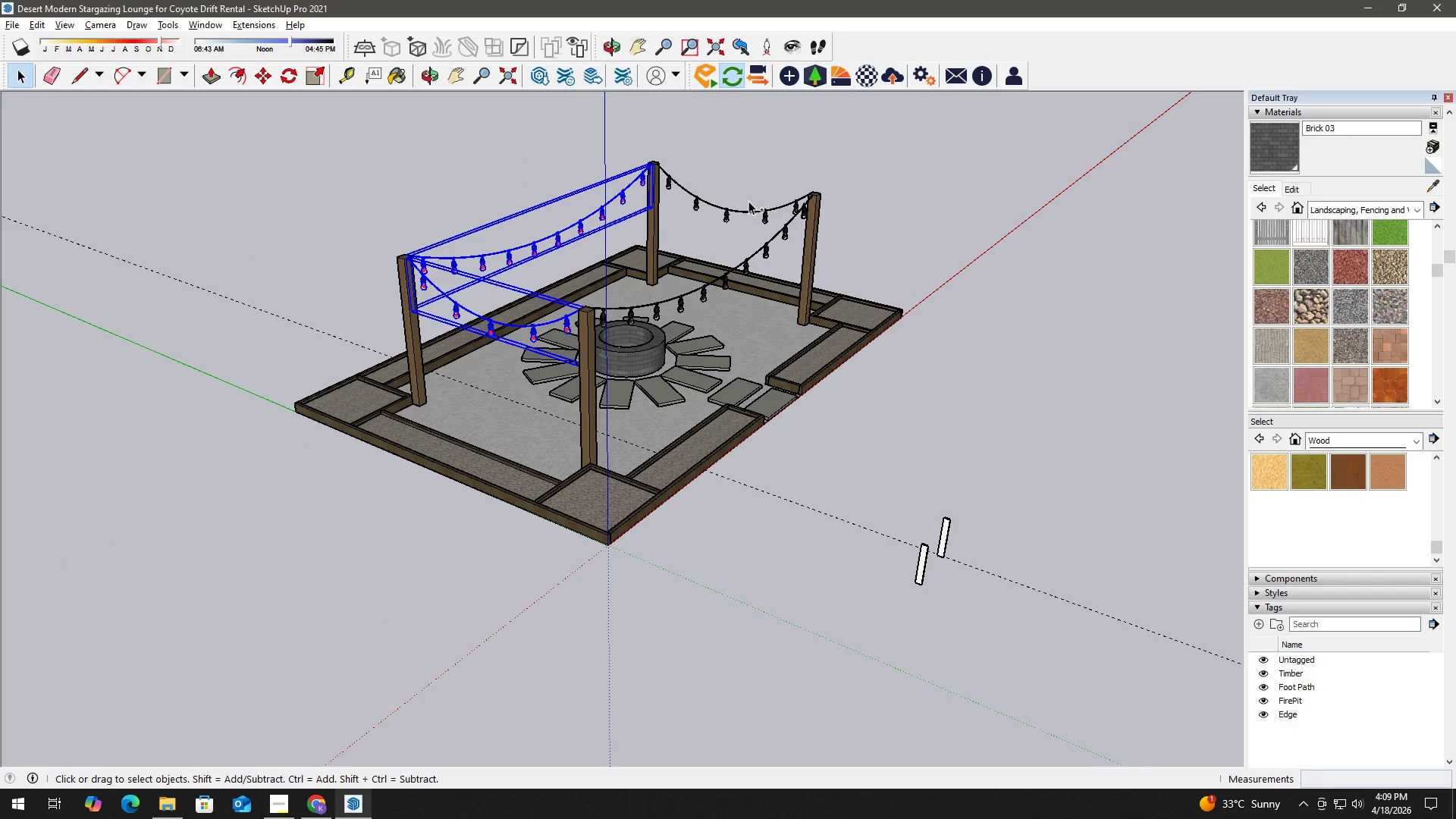 
left_click([745, 215])
 